 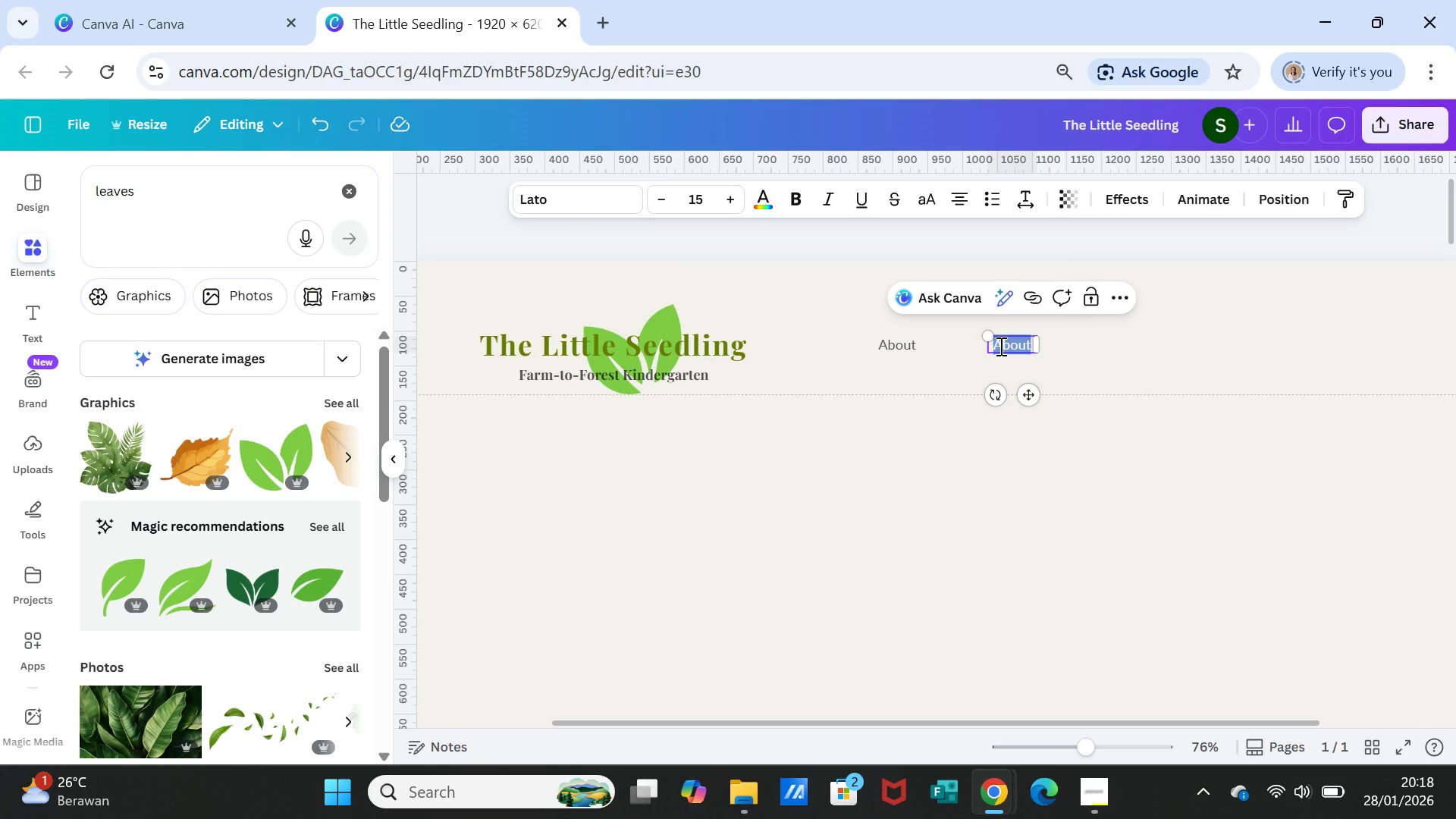 
key(Control+V)
 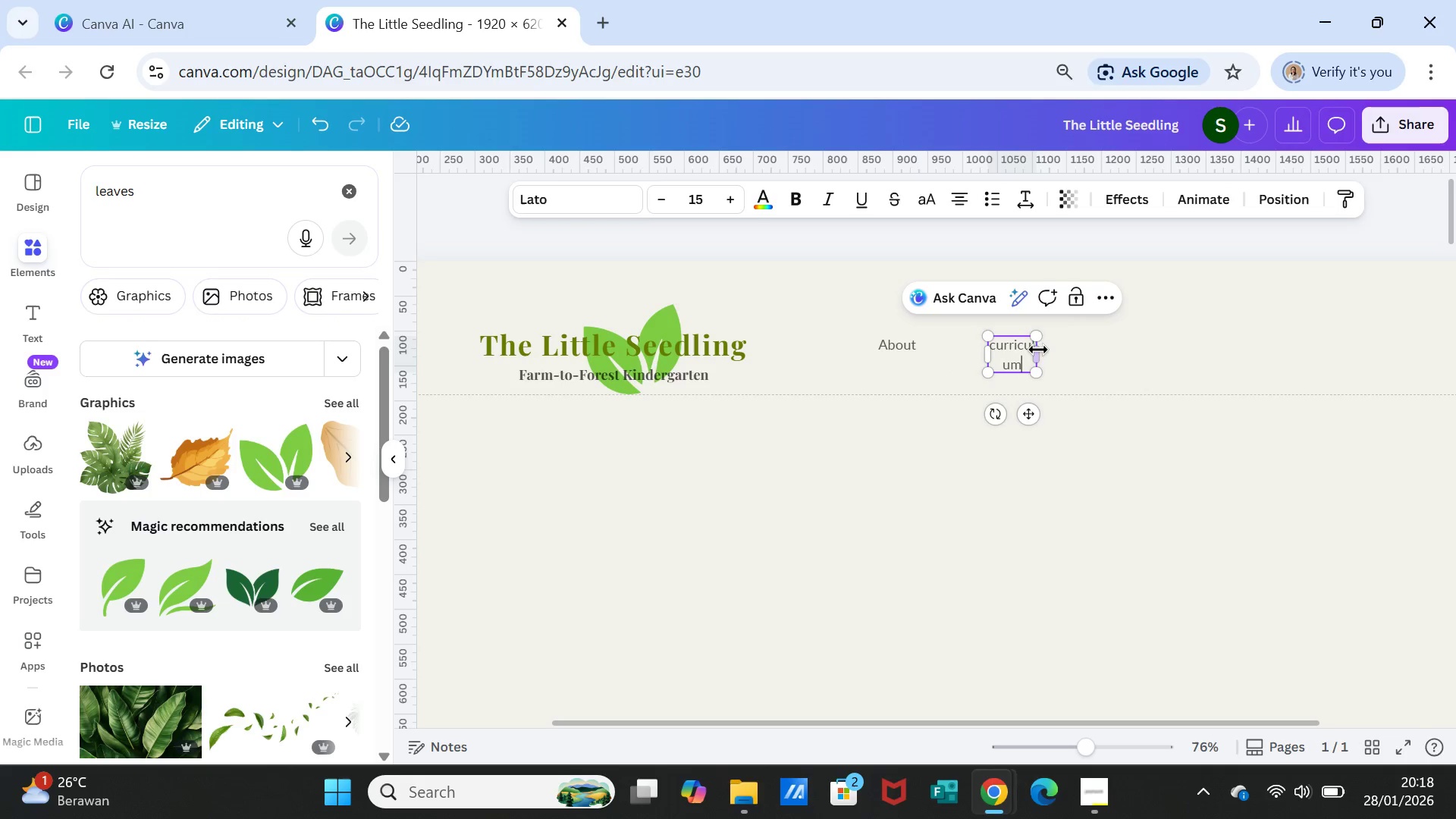 
left_click_drag(start_coordinate=[1038, 350], to_coordinate=[1060, 340])
 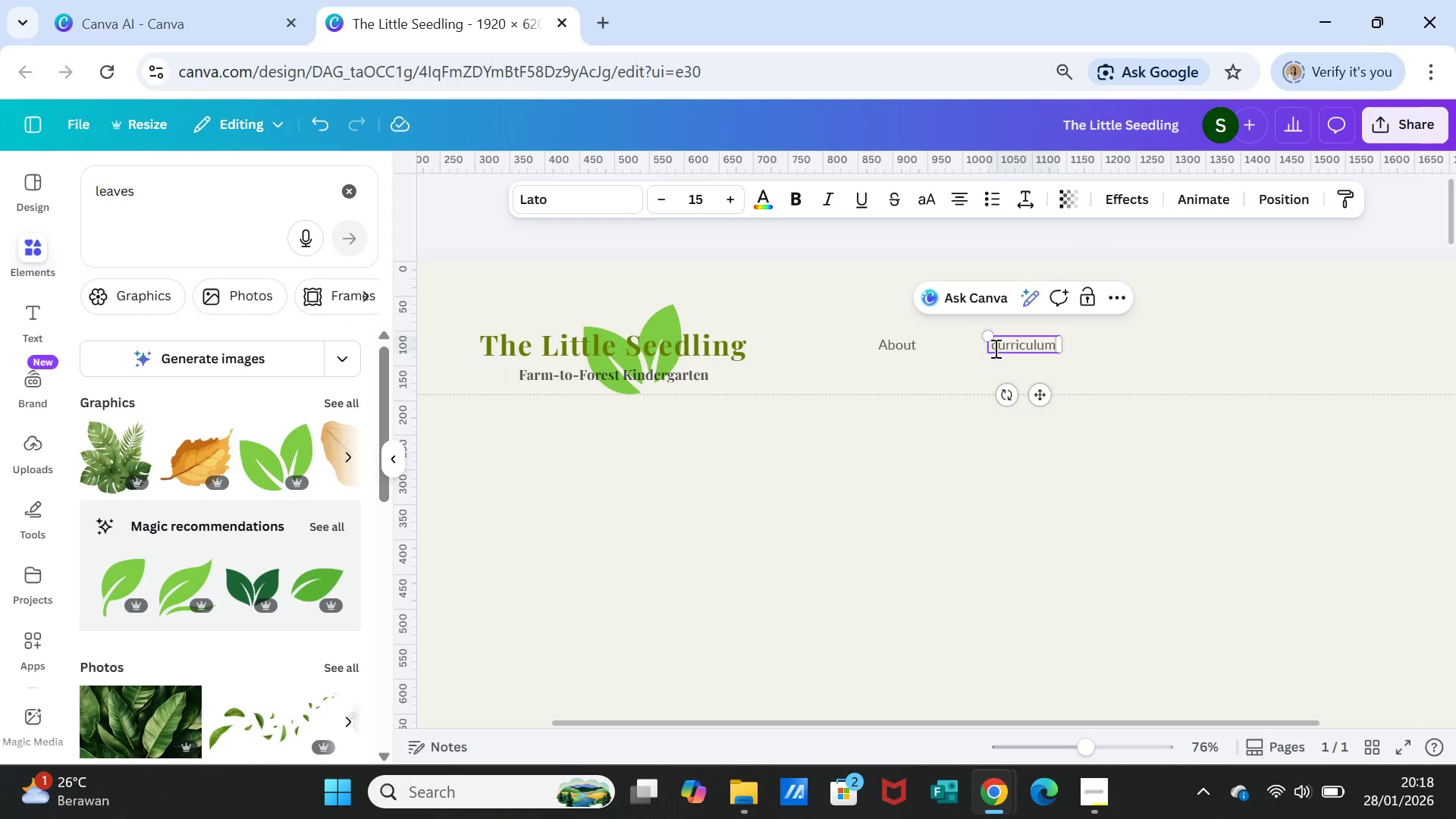 
left_click([994, 348])
 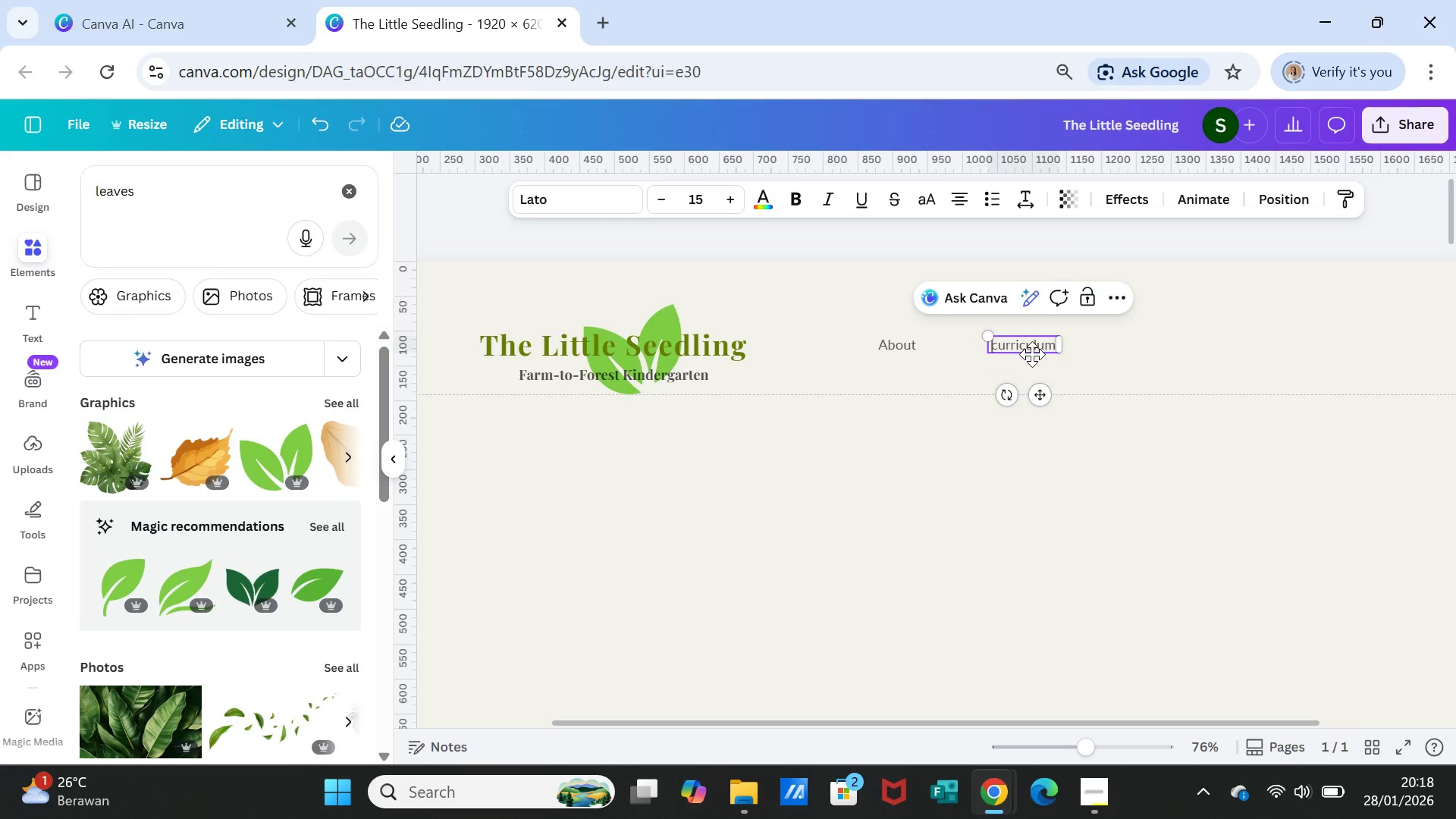 
key(ArrowRight)
 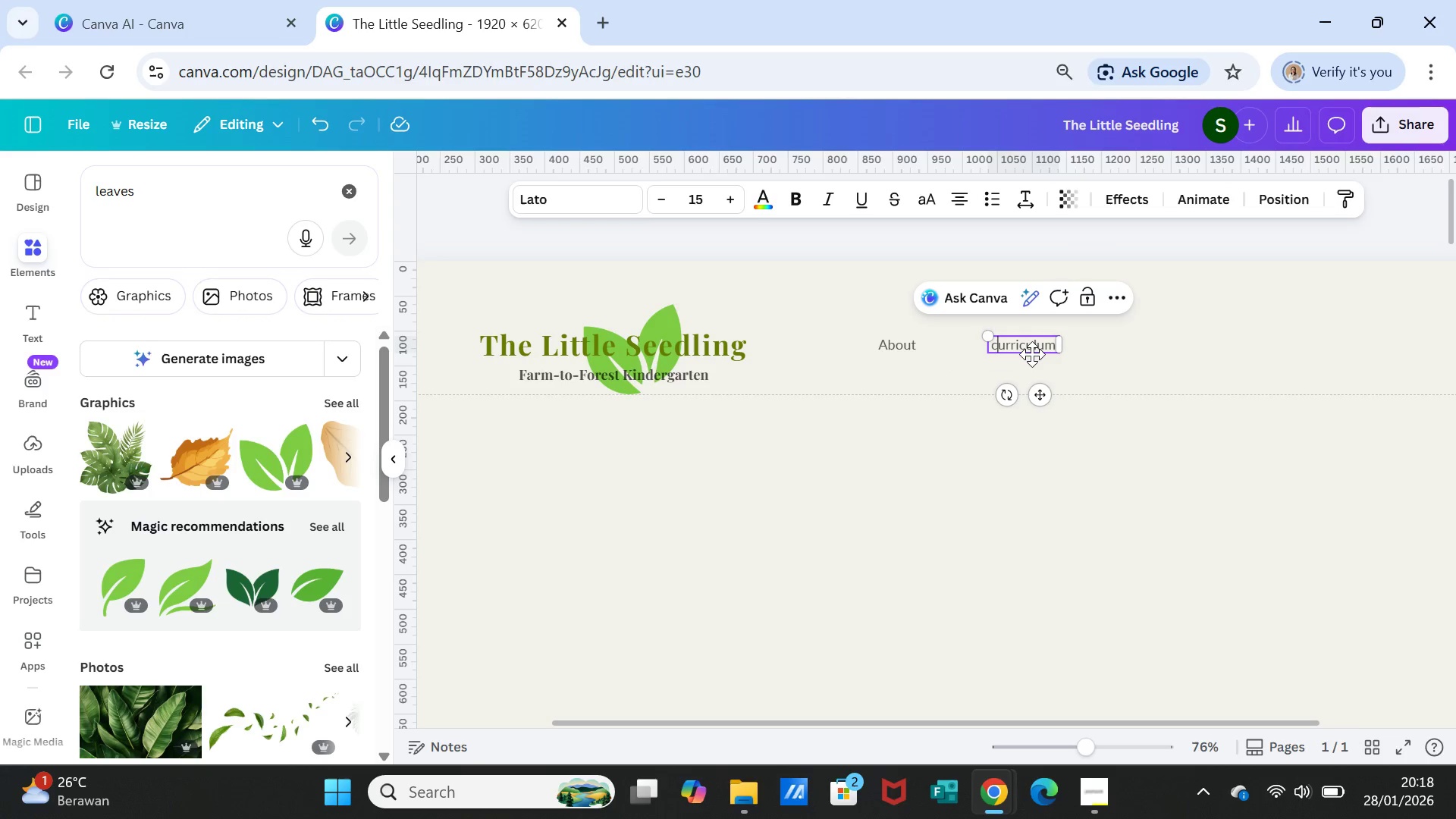 
key(Backspace)
 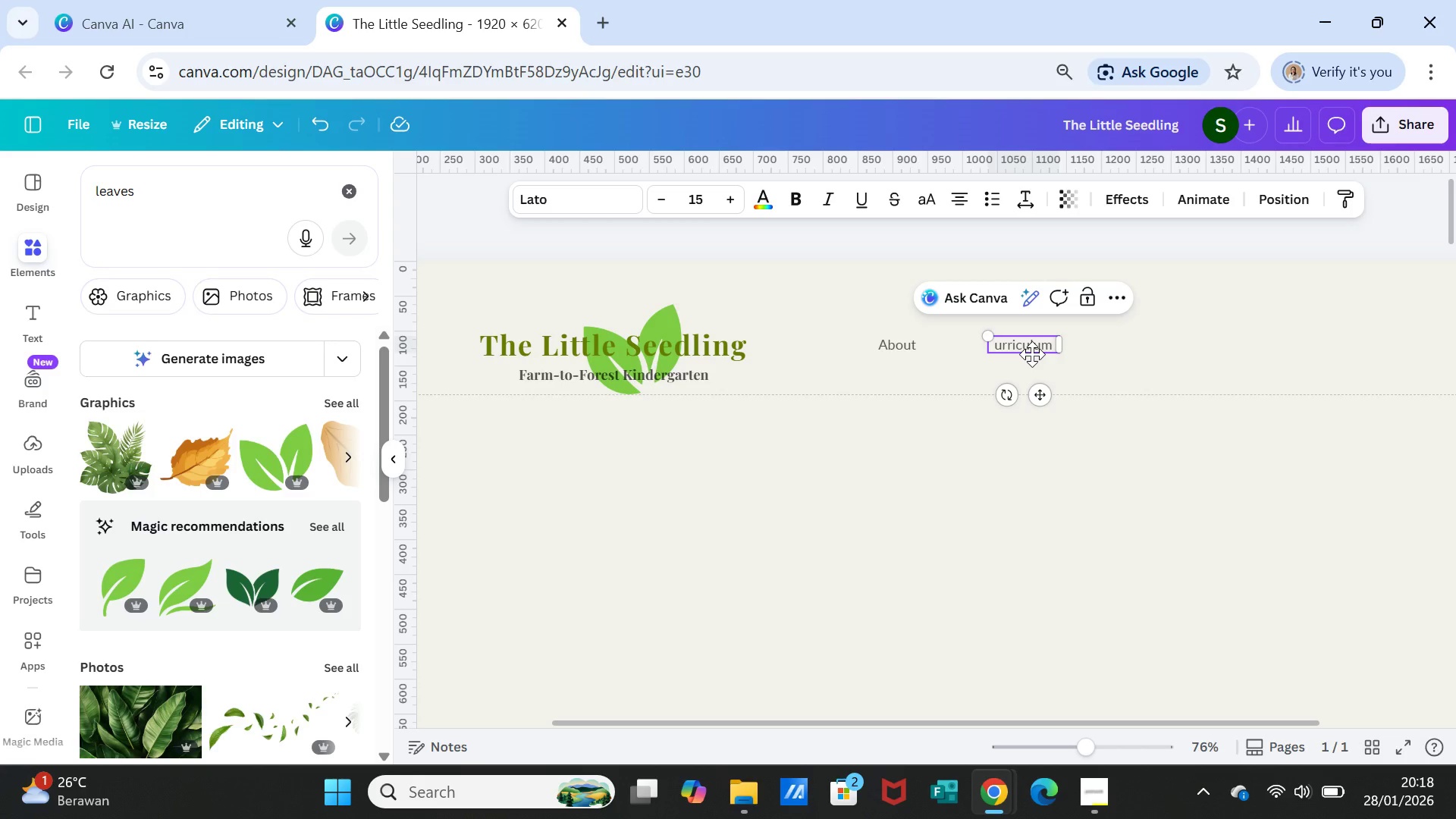 
key(CapsLock)
 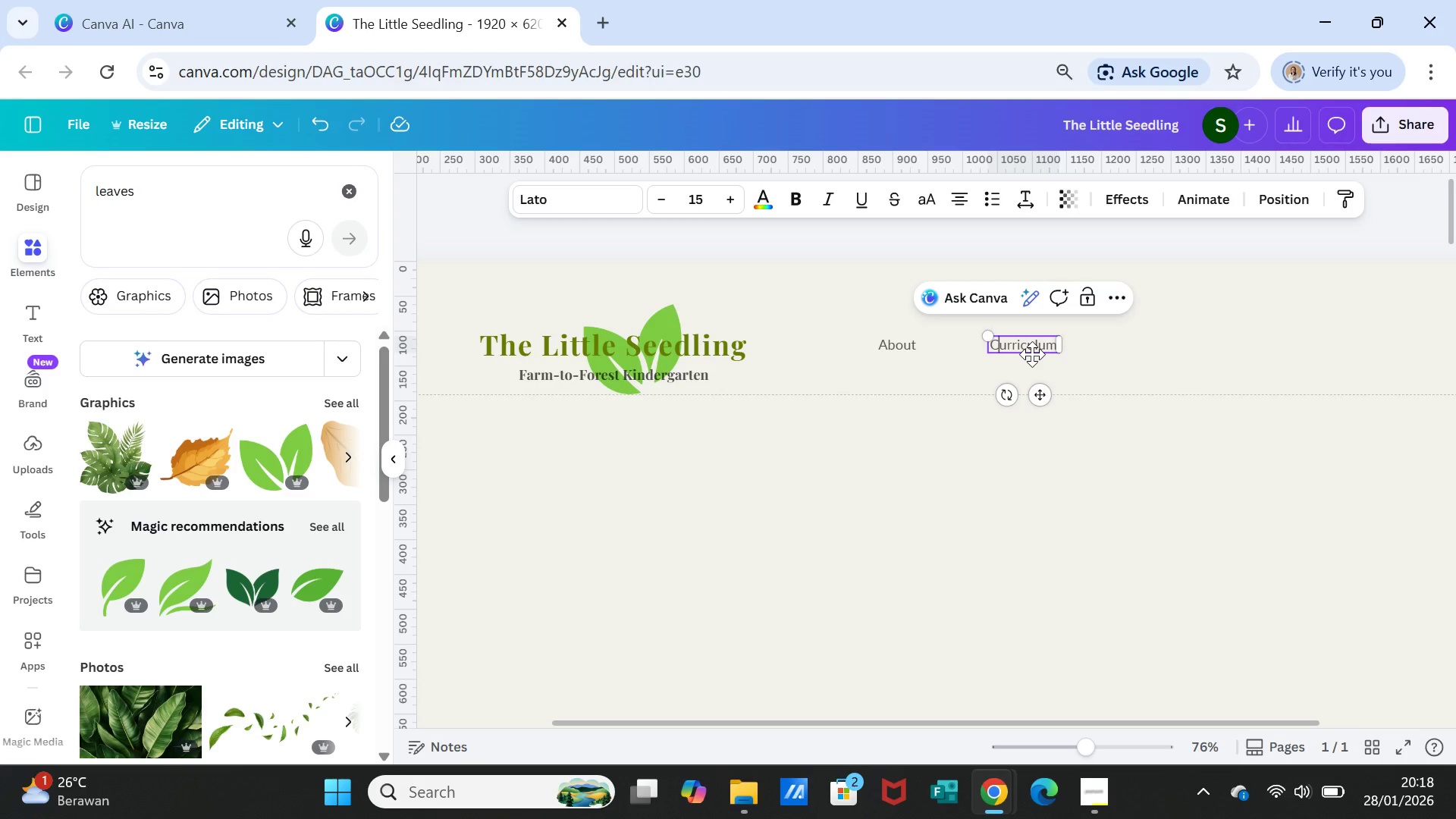 
key(C)
 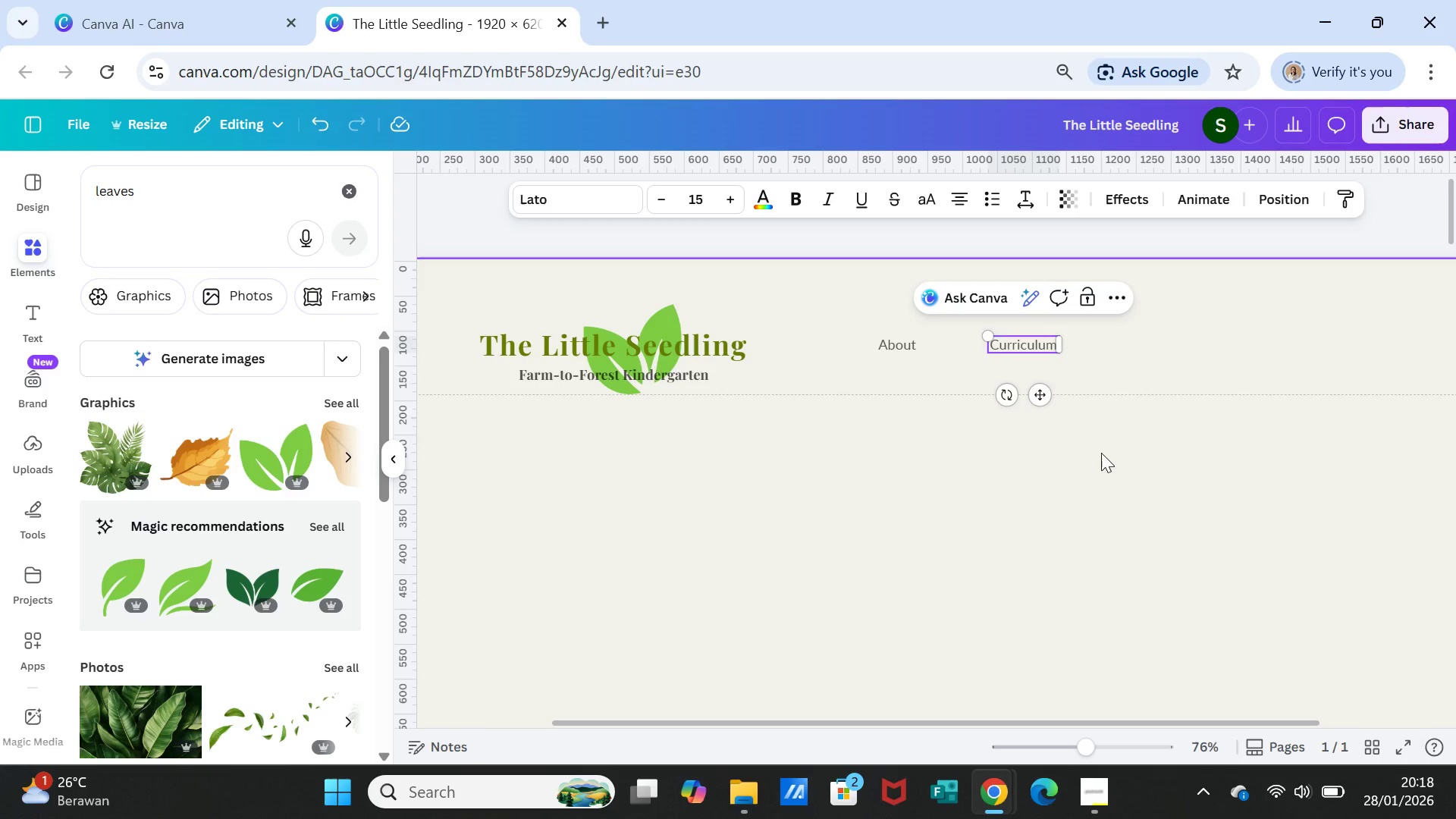 
left_click([1101, 453])
 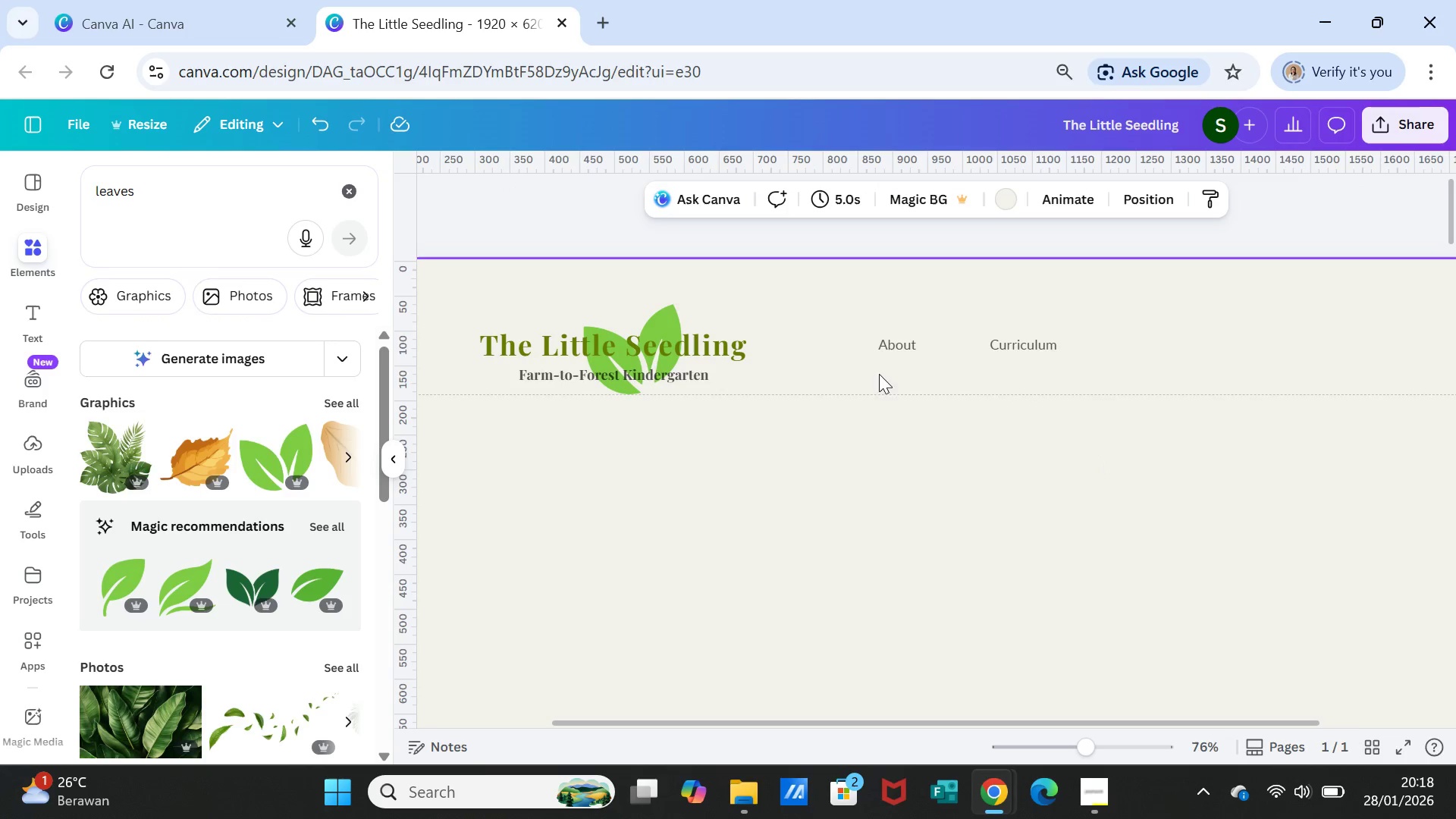 
left_click([886, 350])
 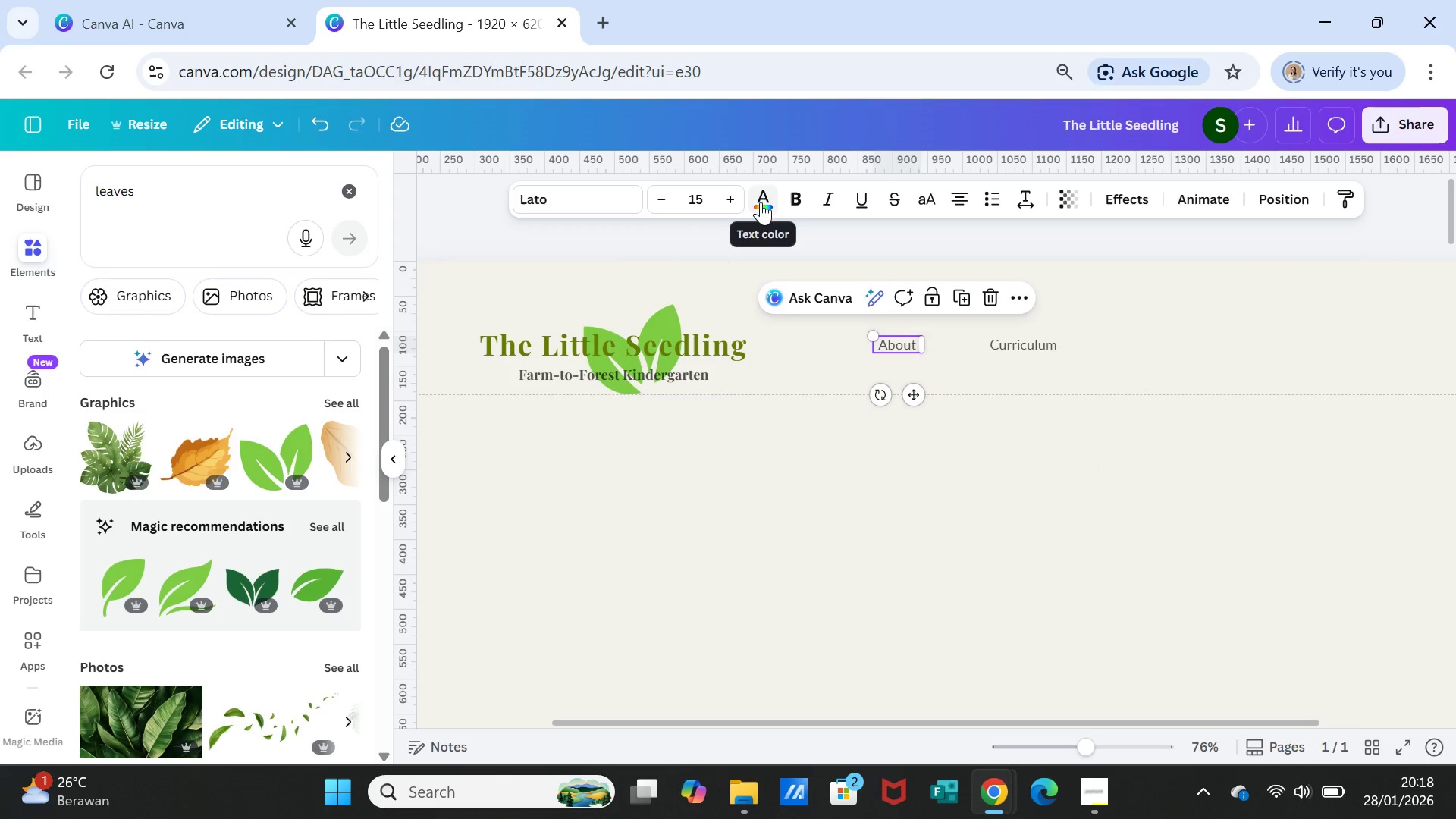 
left_click([761, 202])
 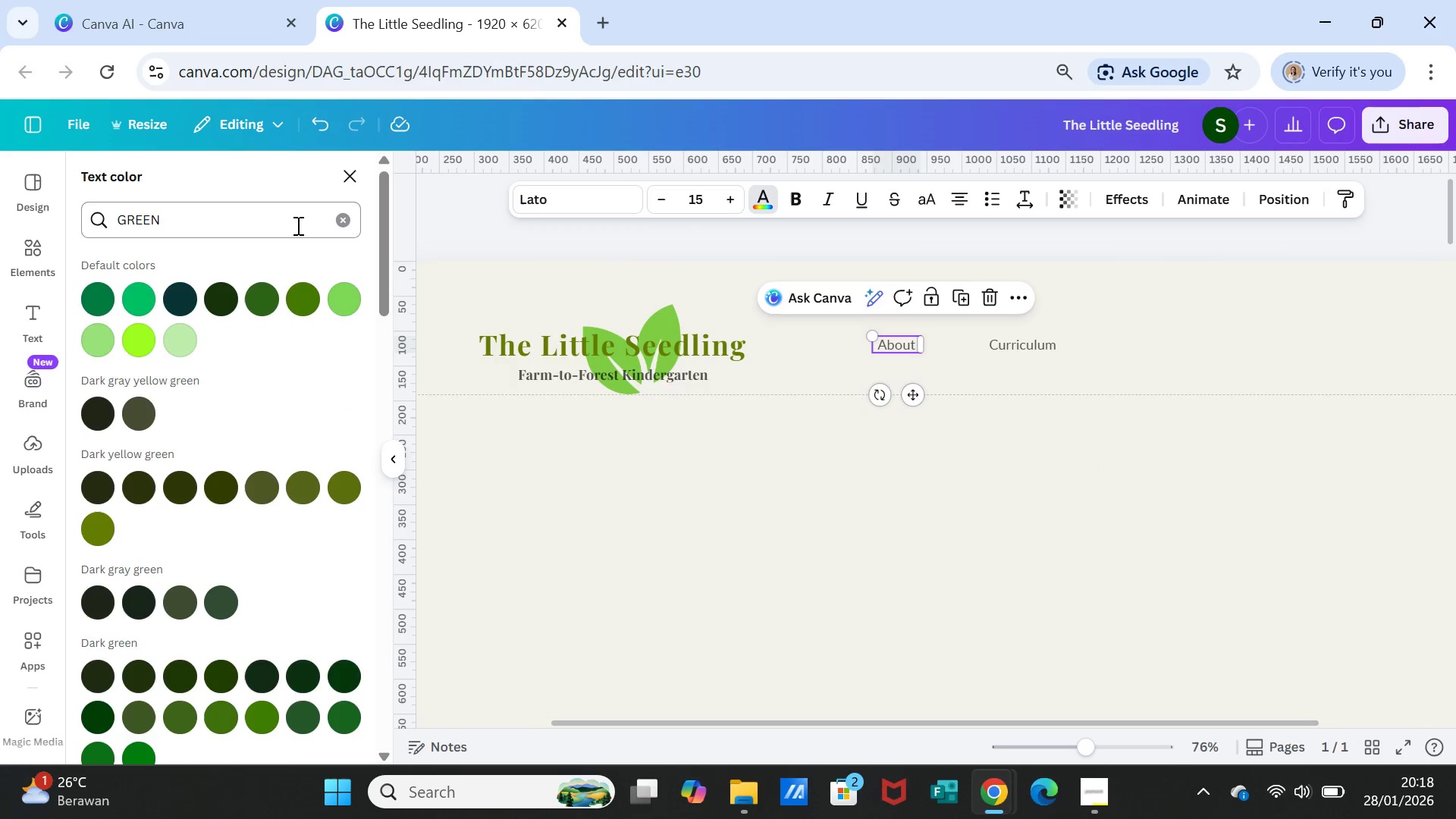 
left_click([348, 216])
 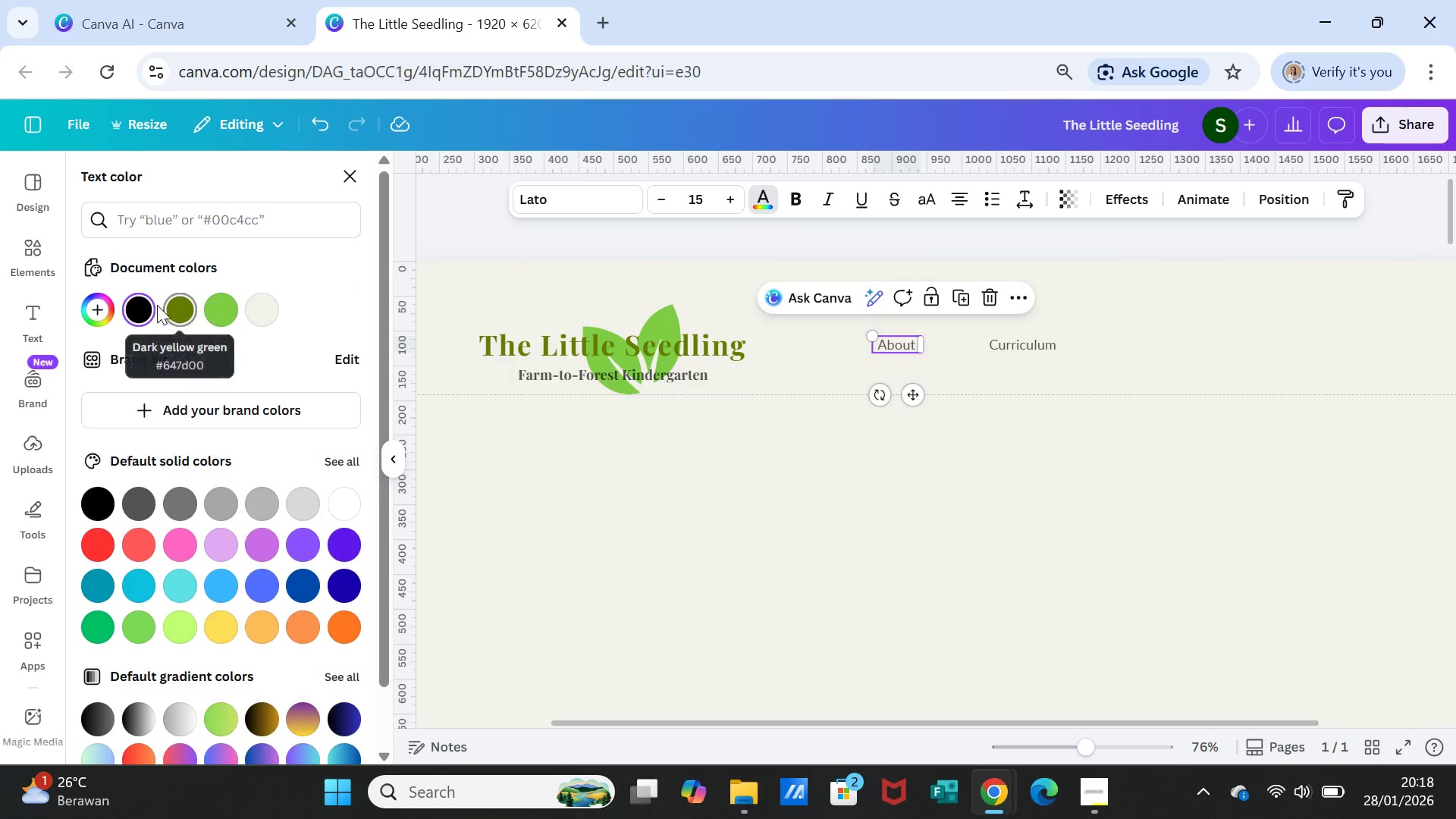 
left_click([141, 310])
 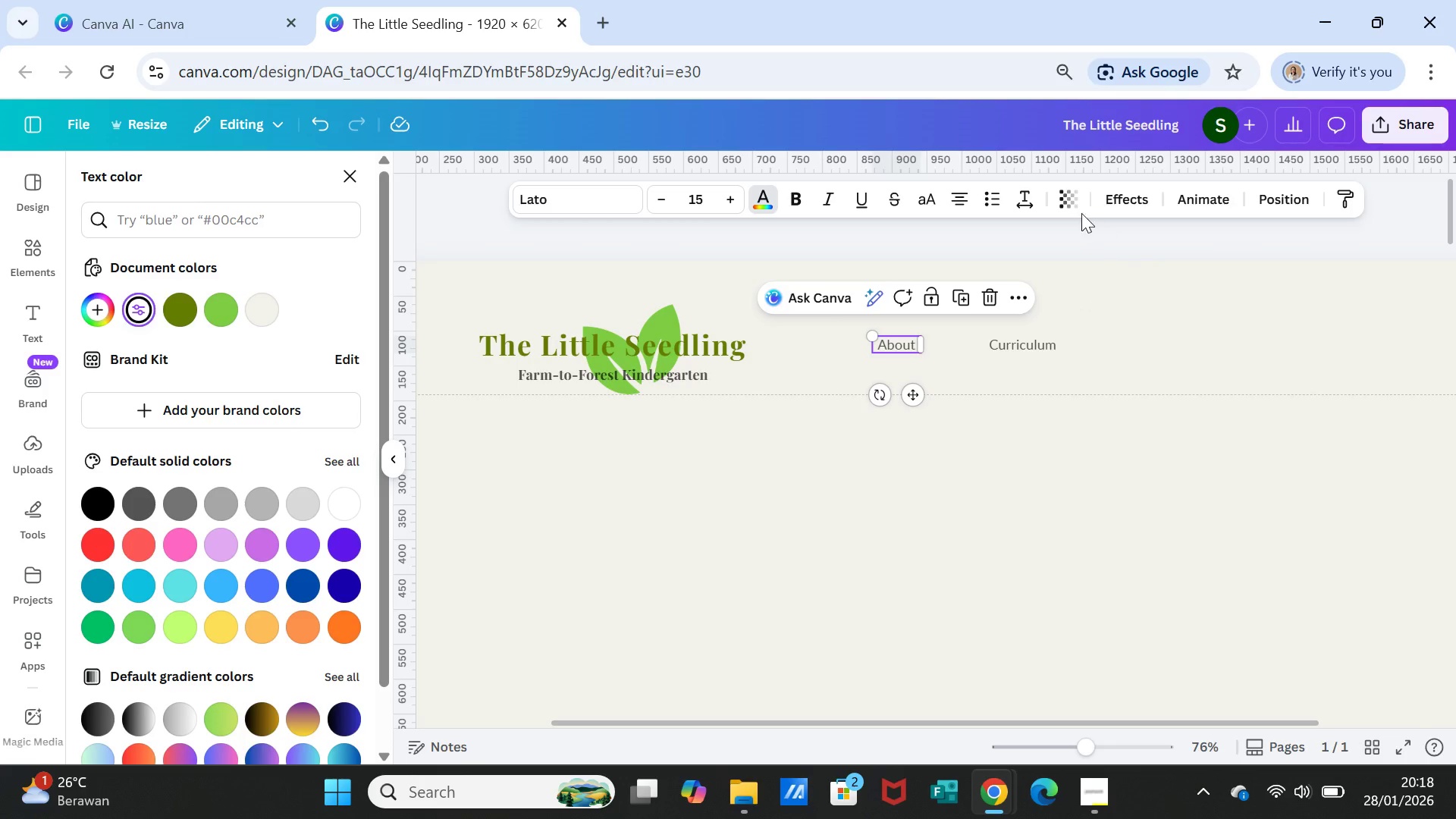 
left_click([1076, 200])
 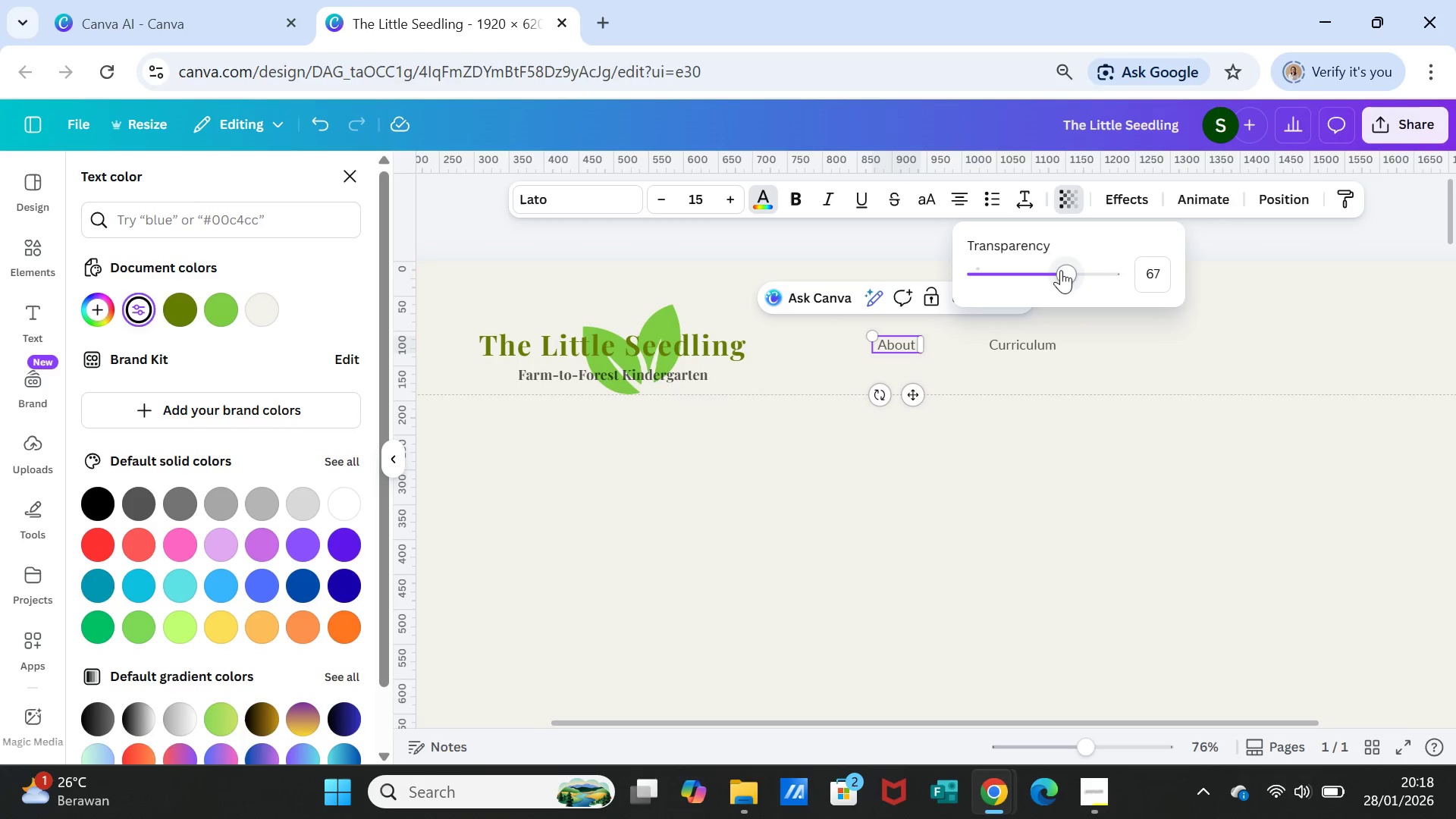 
left_click_drag(start_coordinate=[1063, 270], to_coordinate=[1128, 275])
 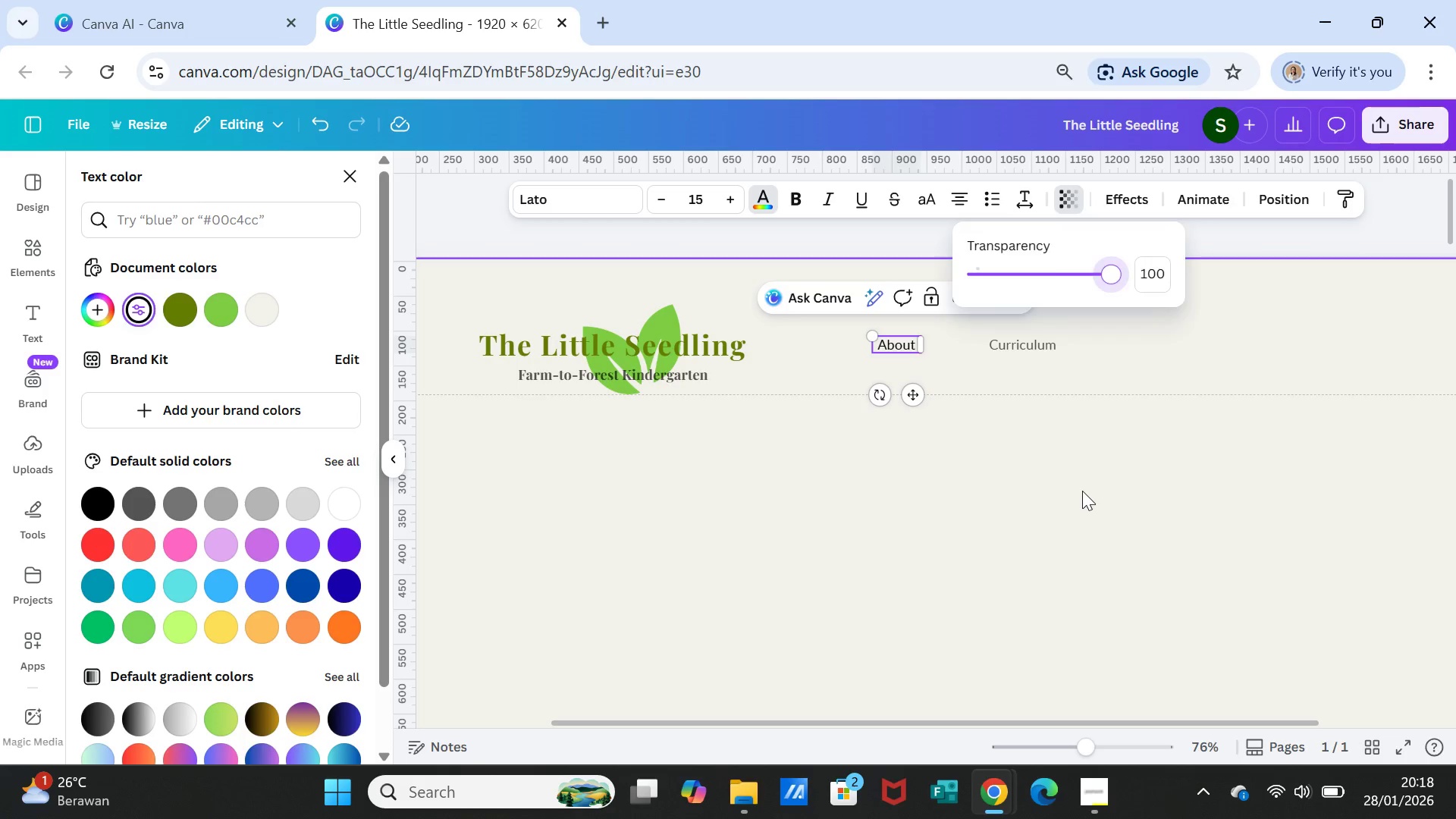 
left_click([1082, 491])
 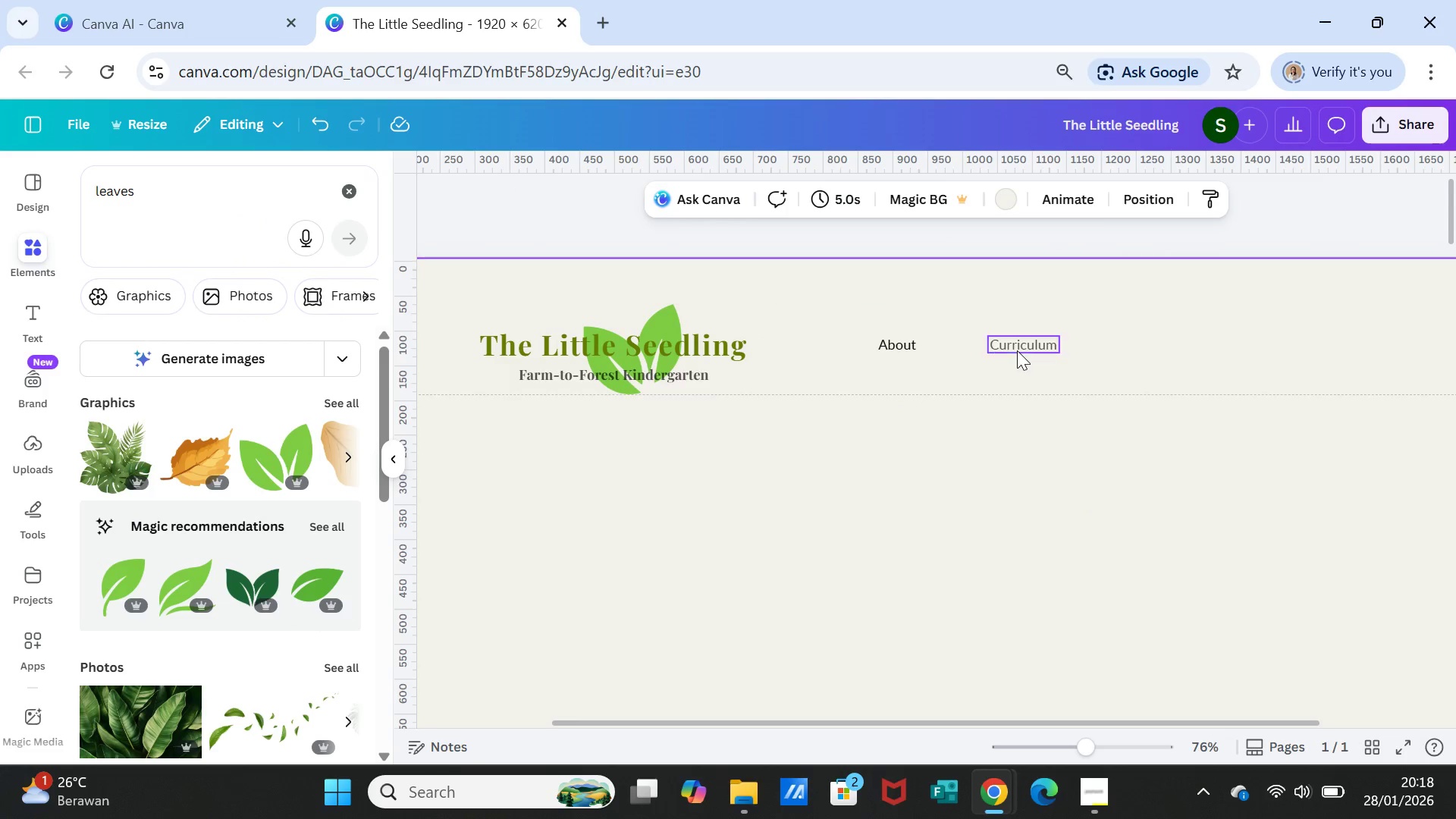 
left_click([1017, 348])
 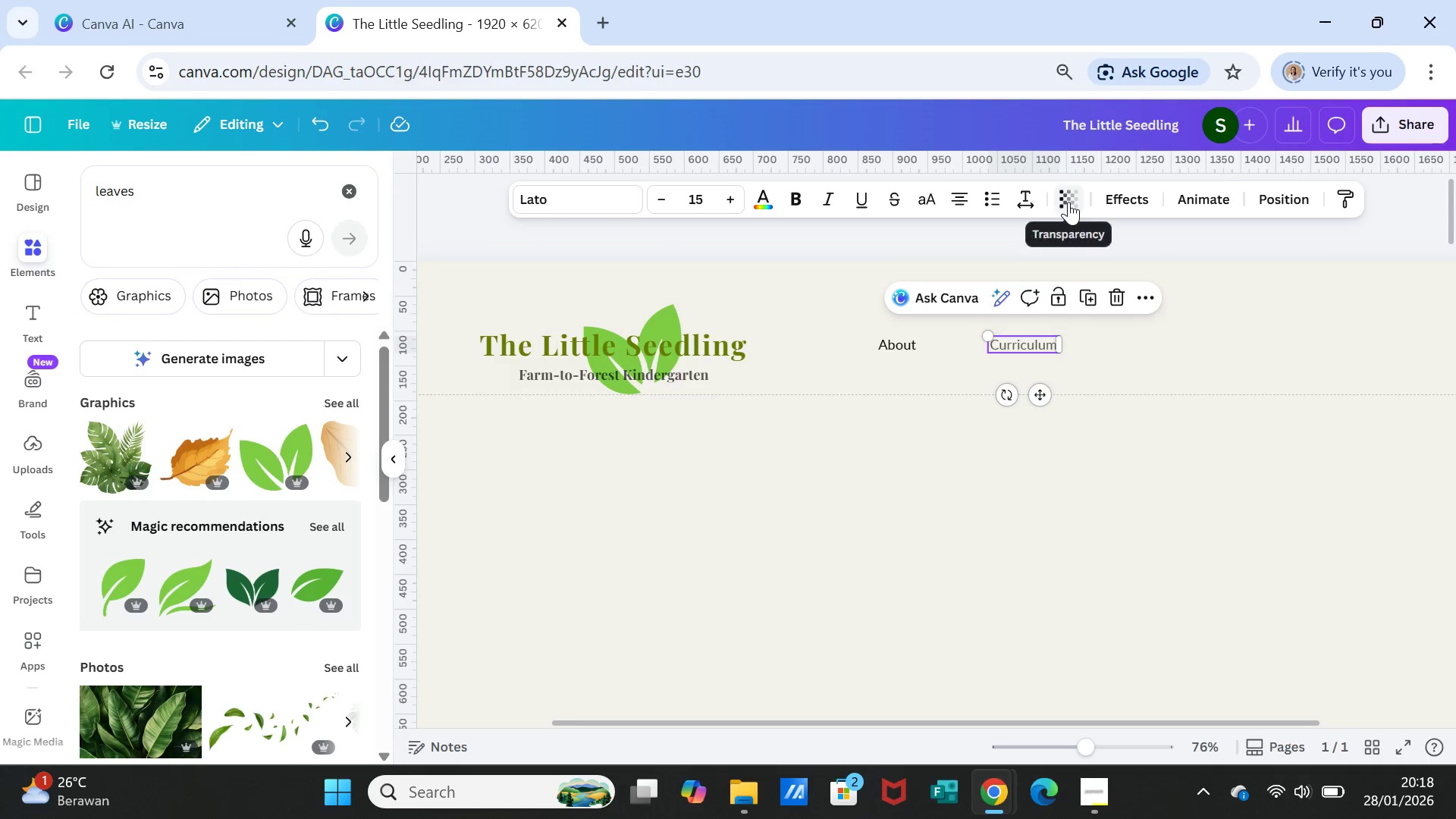 
left_click([1068, 202])
 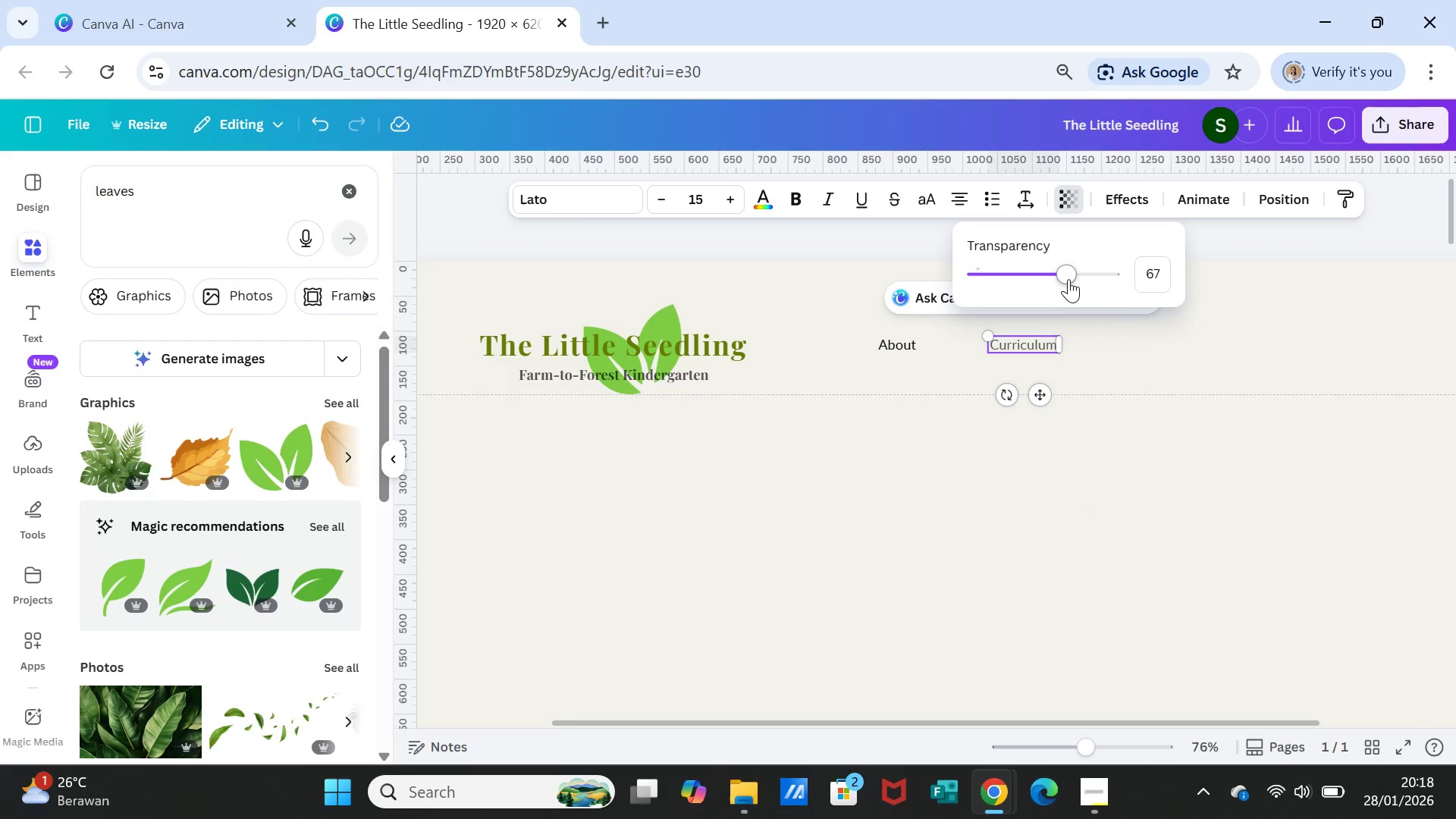 
left_click_drag(start_coordinate=[1068, 278], to_coordinate=[1136, 284])
 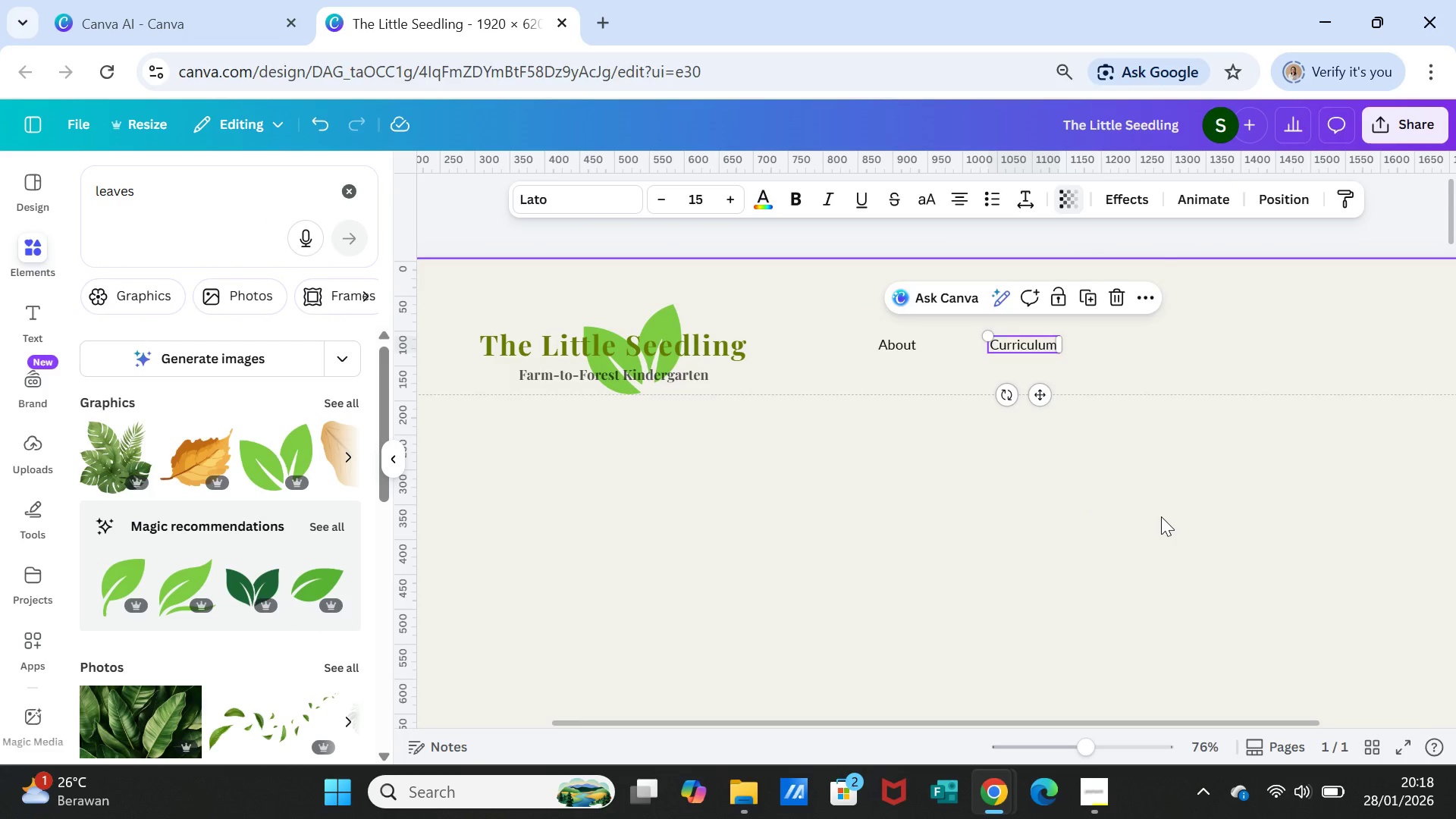 
left_click([1161, 516])
 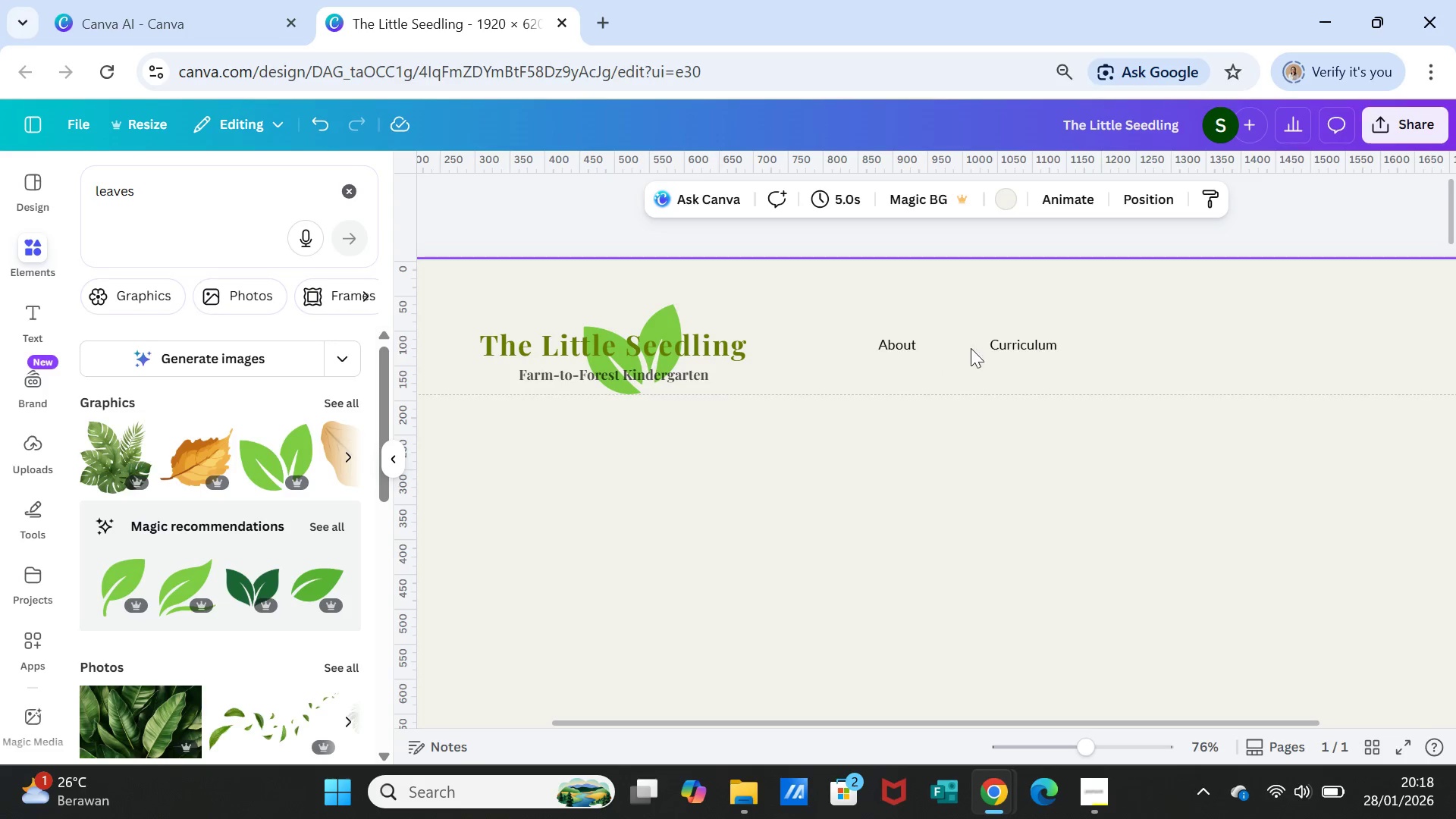 
left_click_drag(start_coordinate=[1012, 352], to_coordinate=[997, 352])
 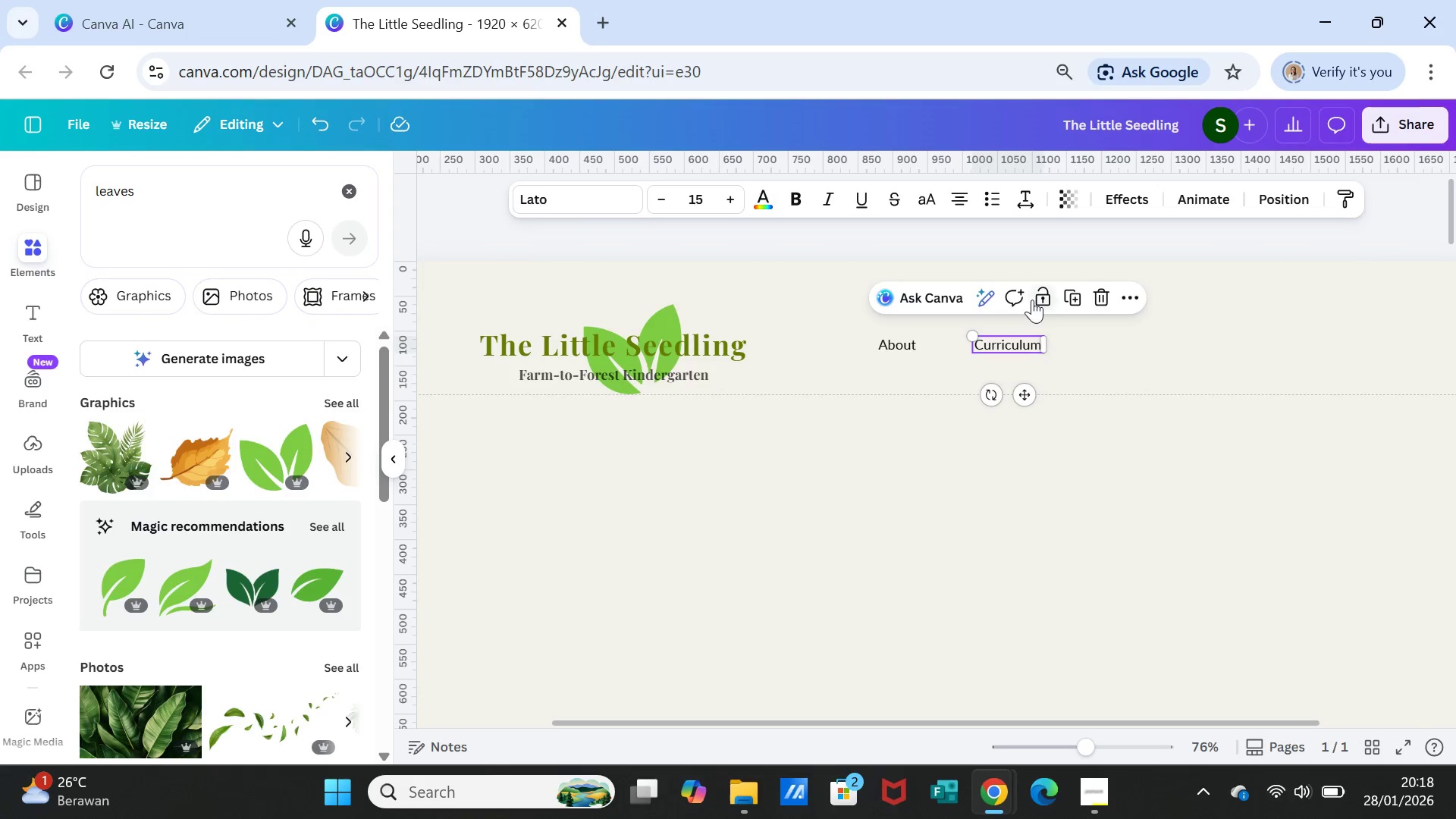 
left_click([1079, 300])
 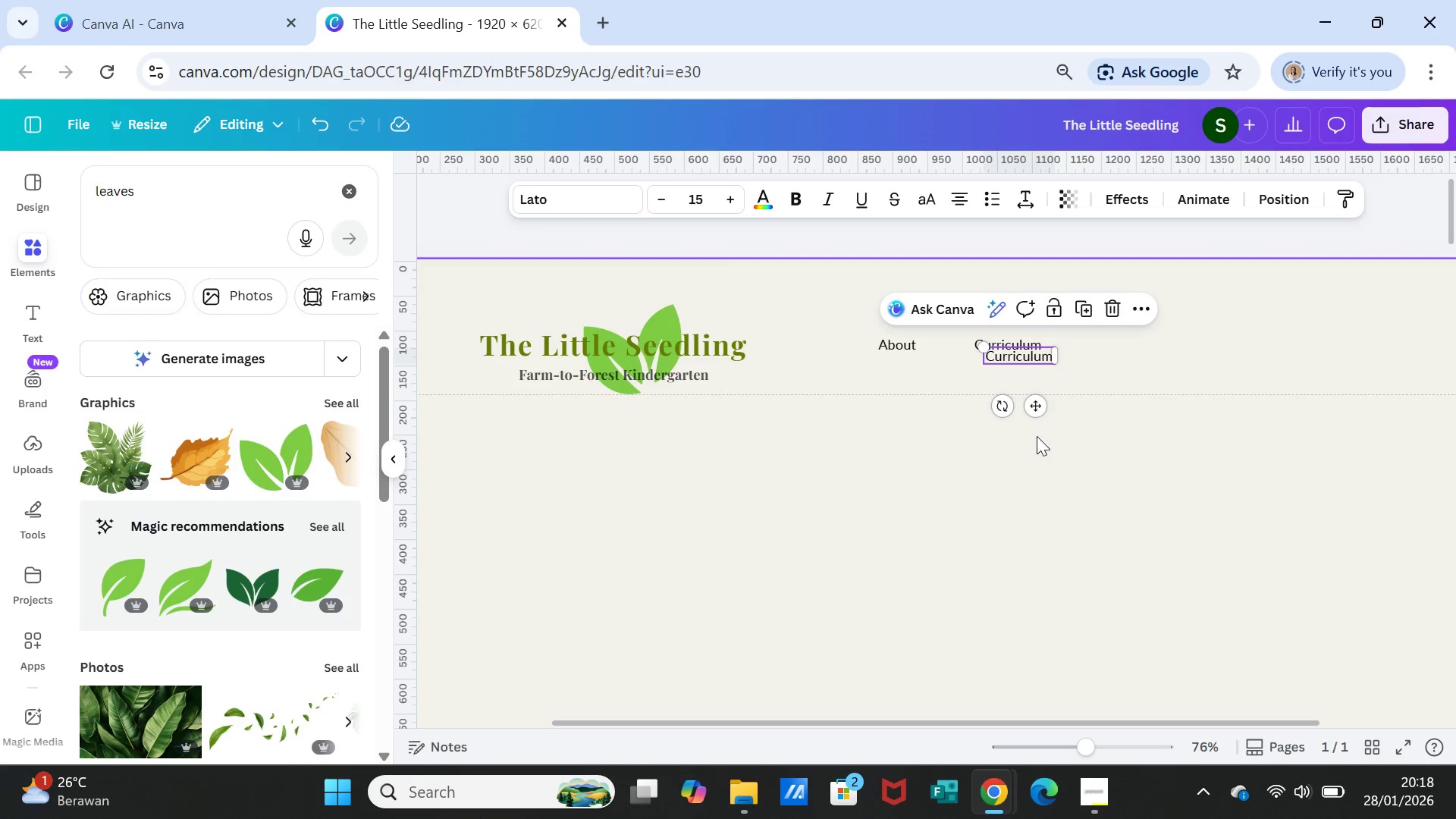 
left_click_drag(start_coordinate=[1035, 410], to_coordinate=[1147, 398])
 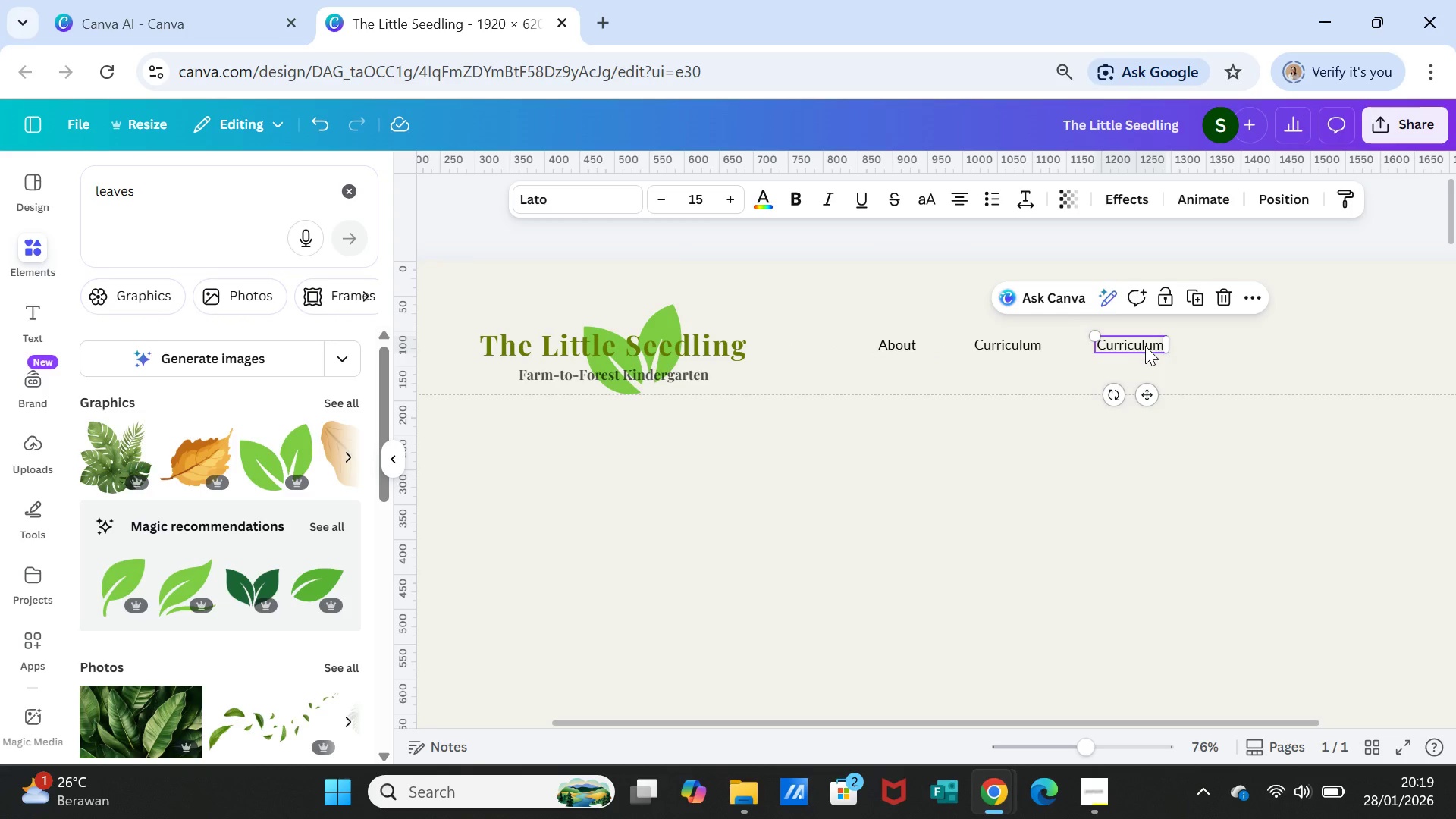 
double_click([1145, 346])
 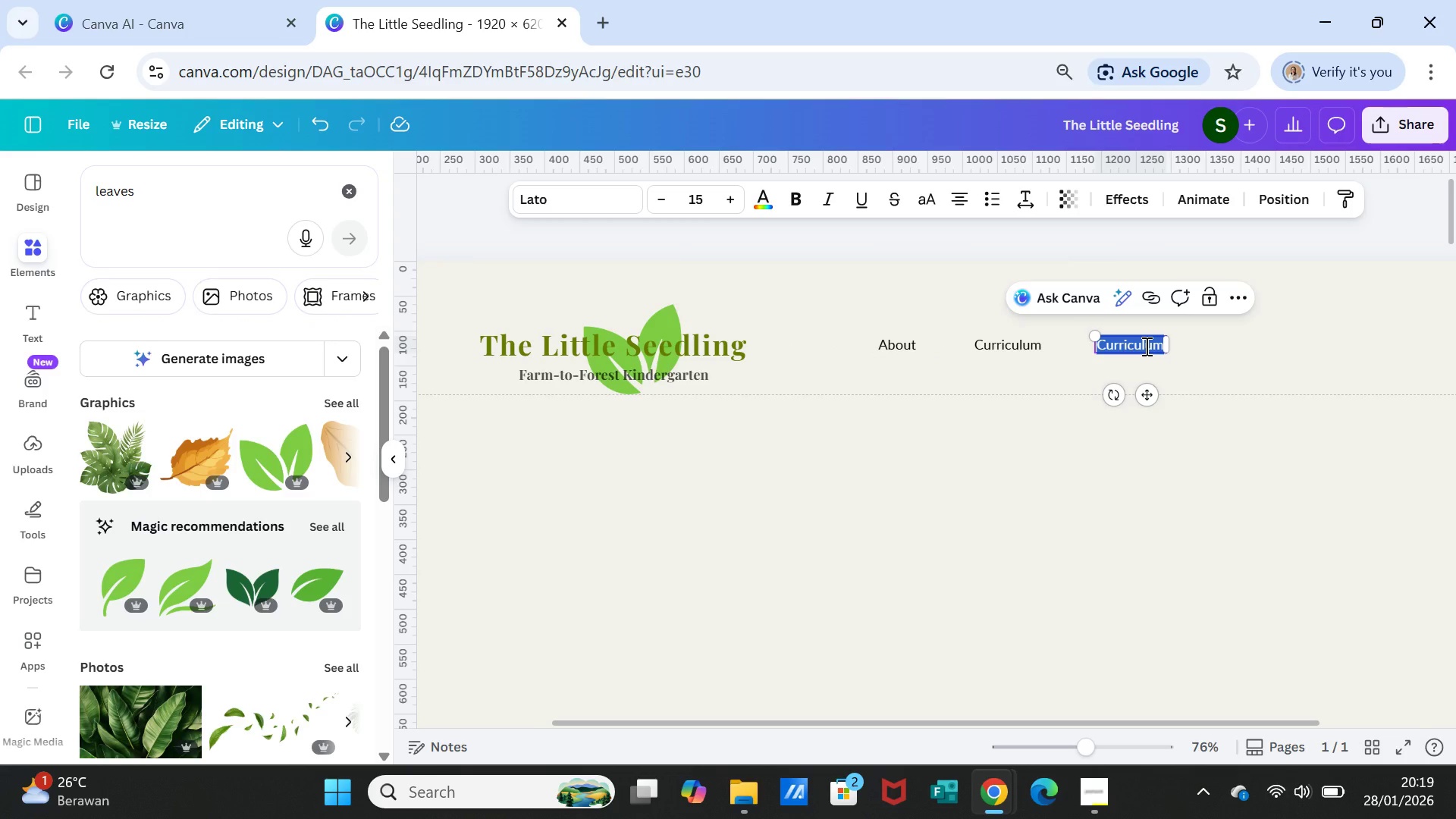 
type(Our Team)
 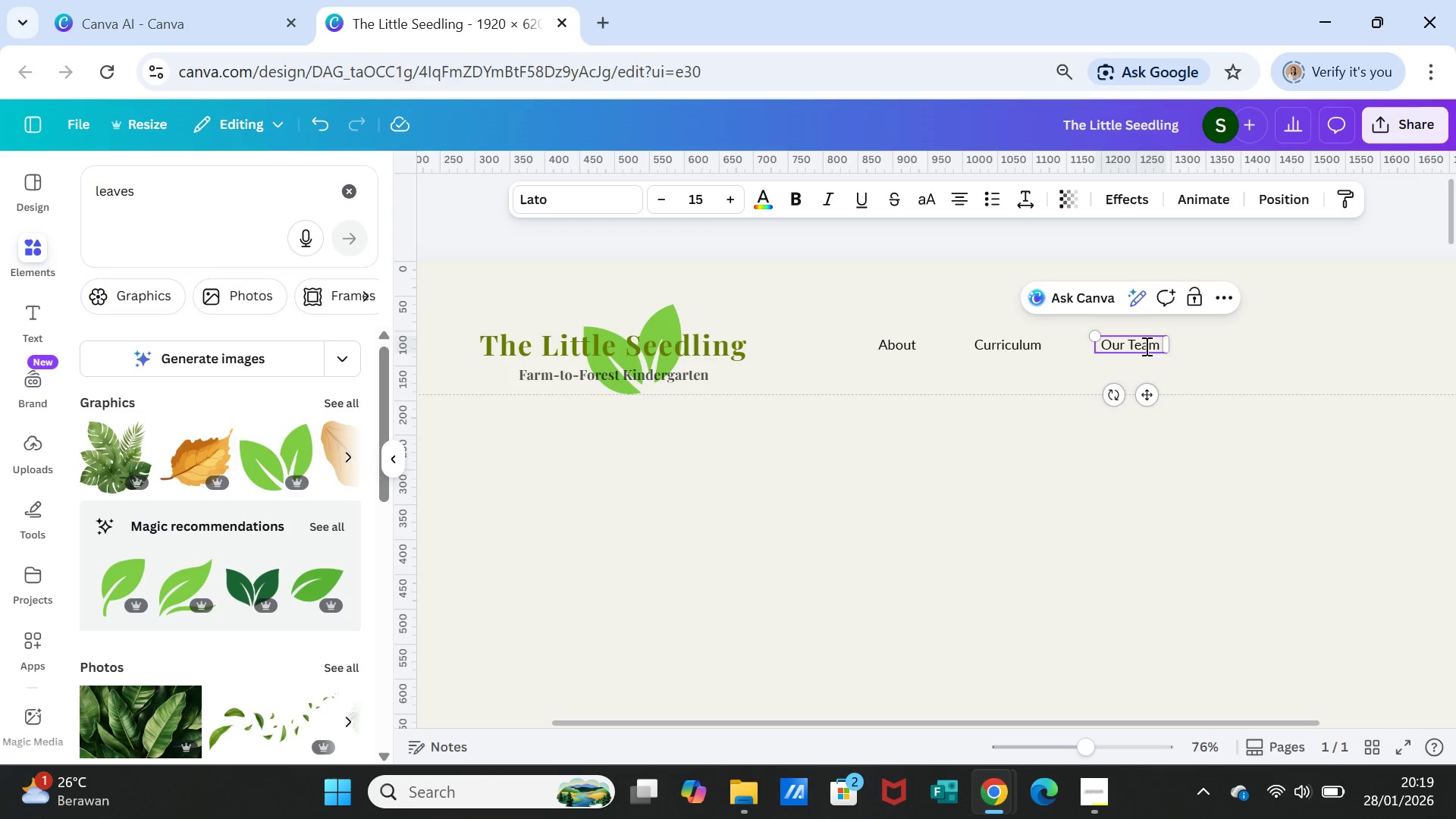 
left_click([1153, 493])
 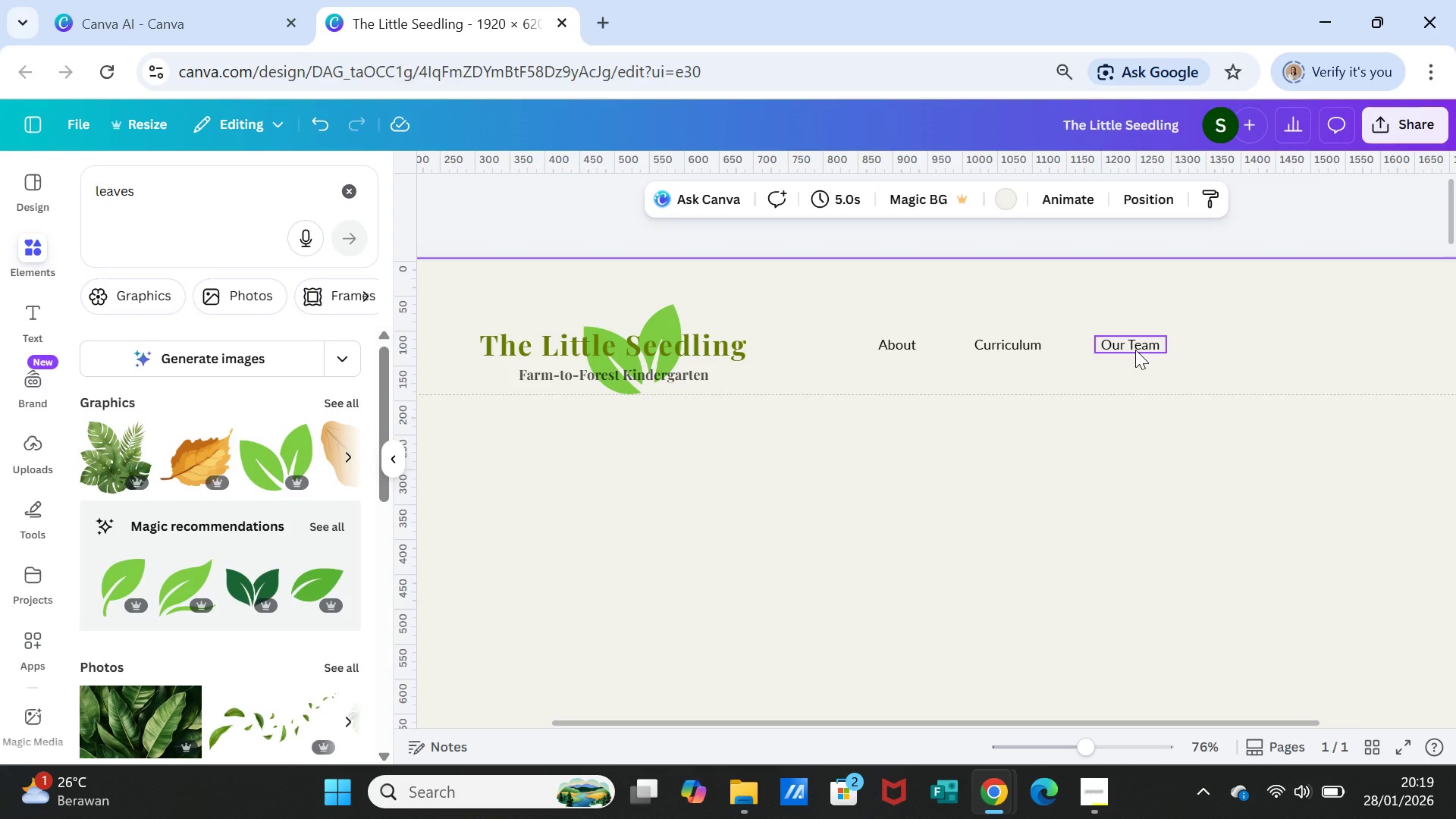 
left_click([1135, 350])
 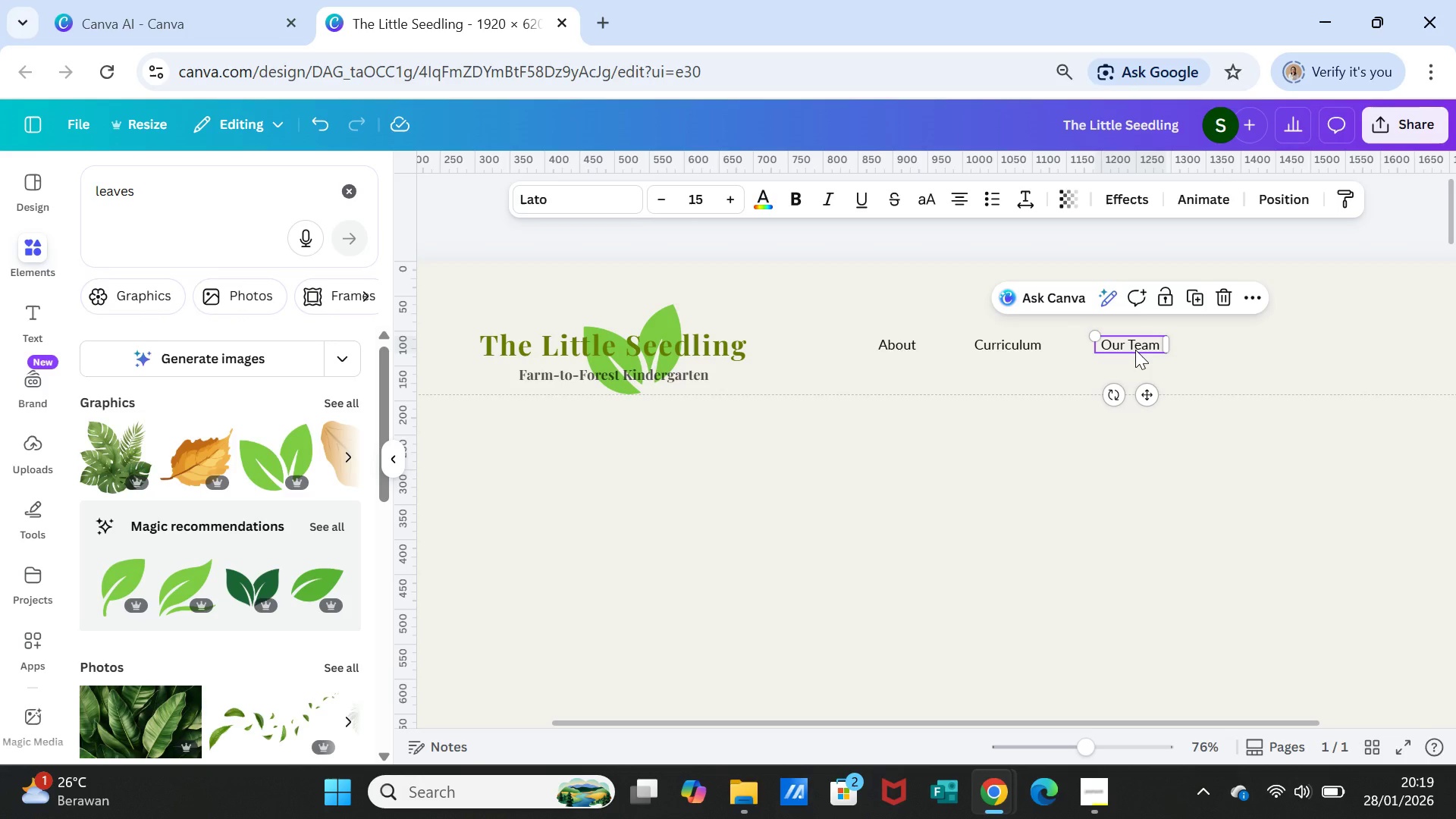 
hold_key(key=ControlLeft, duration=1.11)
 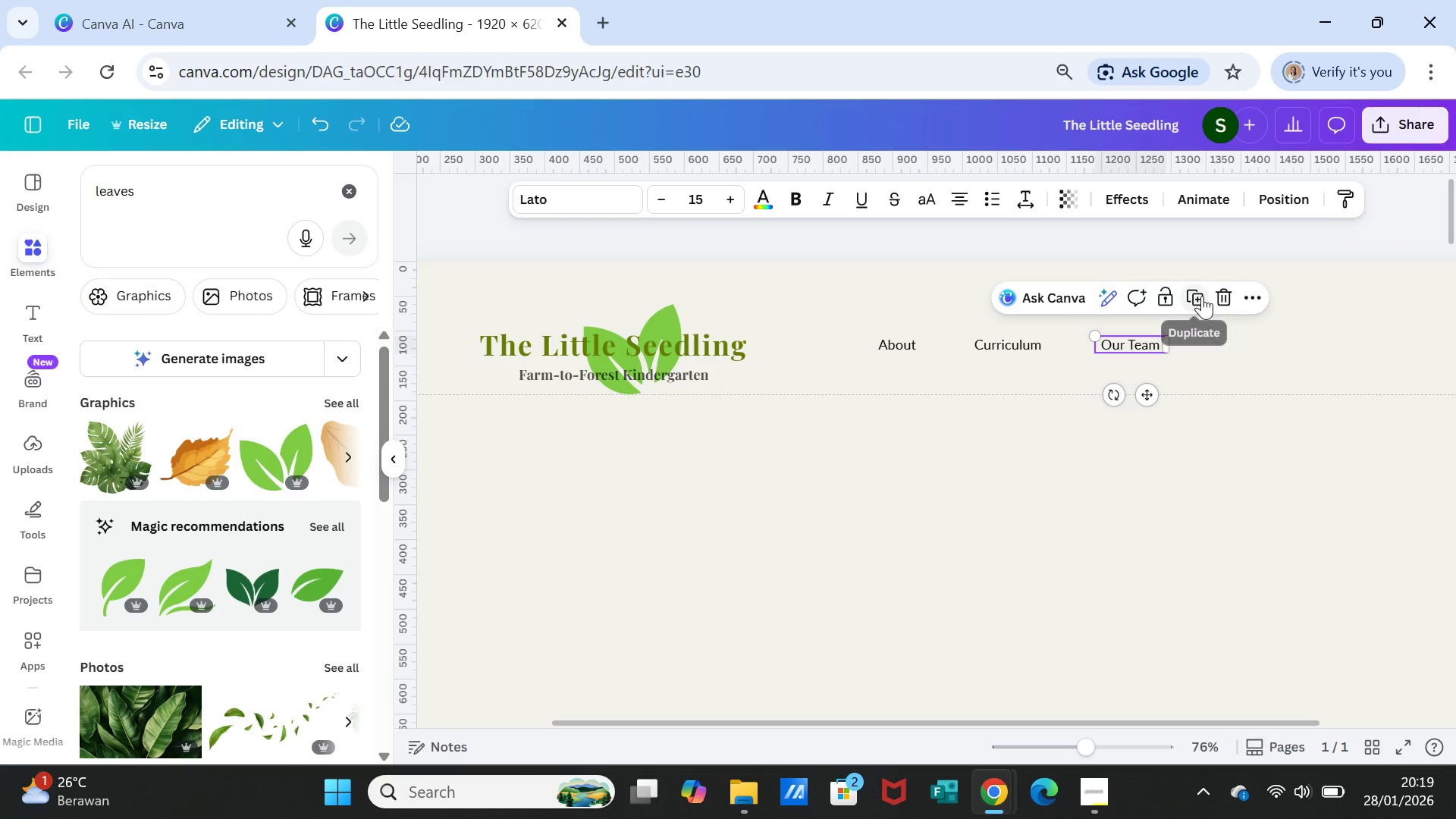 
left_click([1203, 296])
 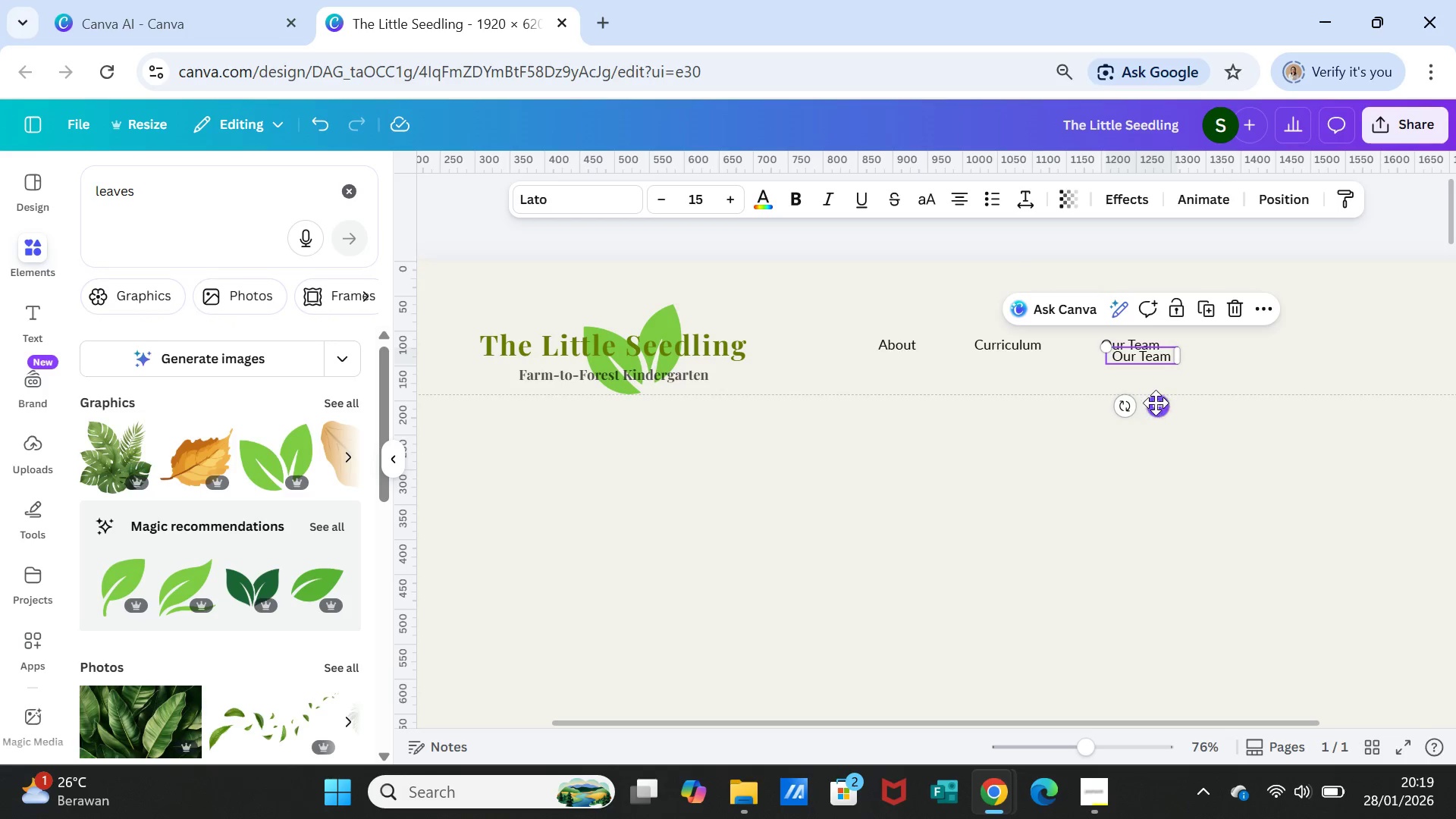 
left_click_drag(start_coordinate=[1156, 405], to_coordinate=[1268, 393])
 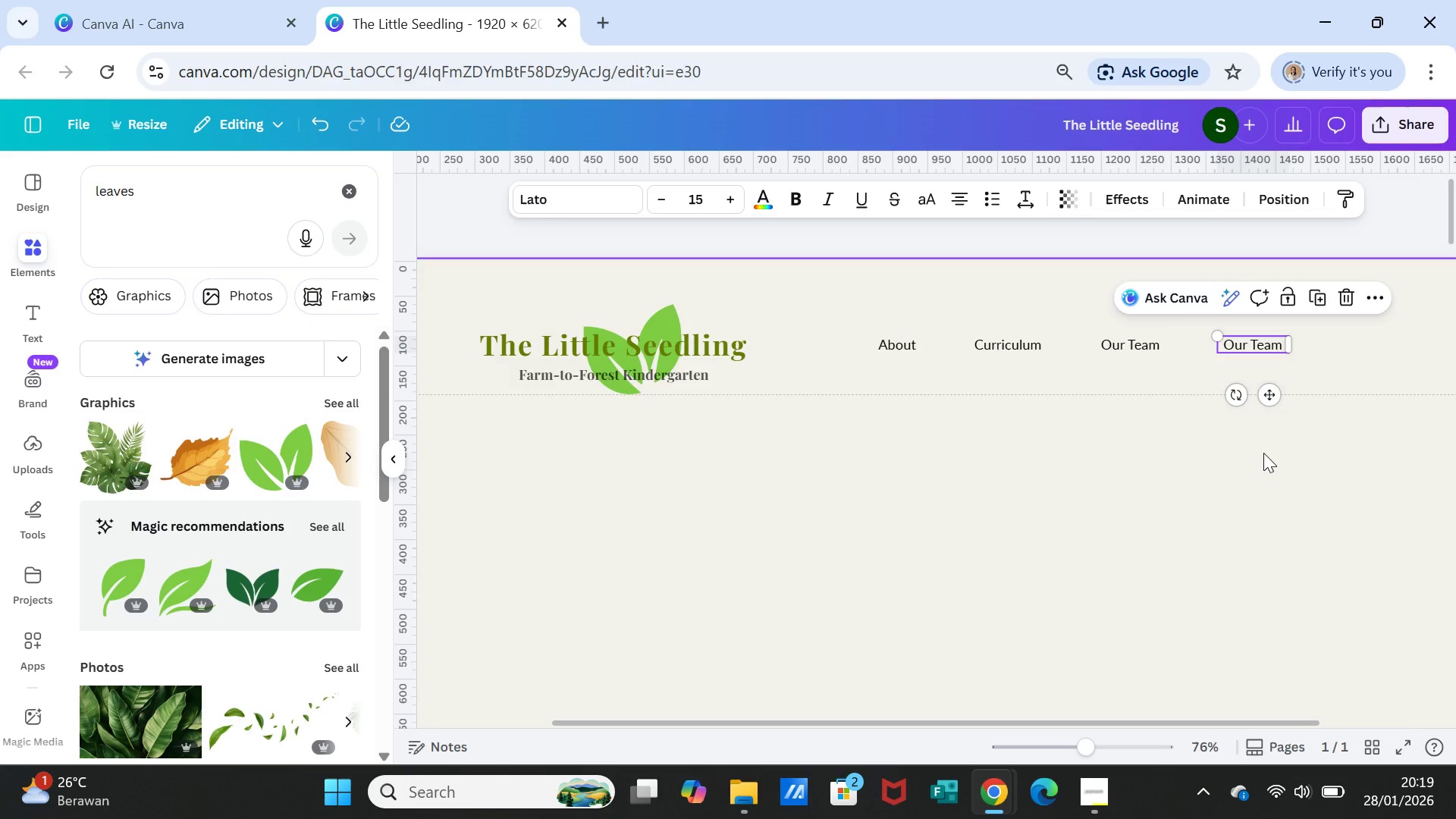 
left_click([1263, 453])
 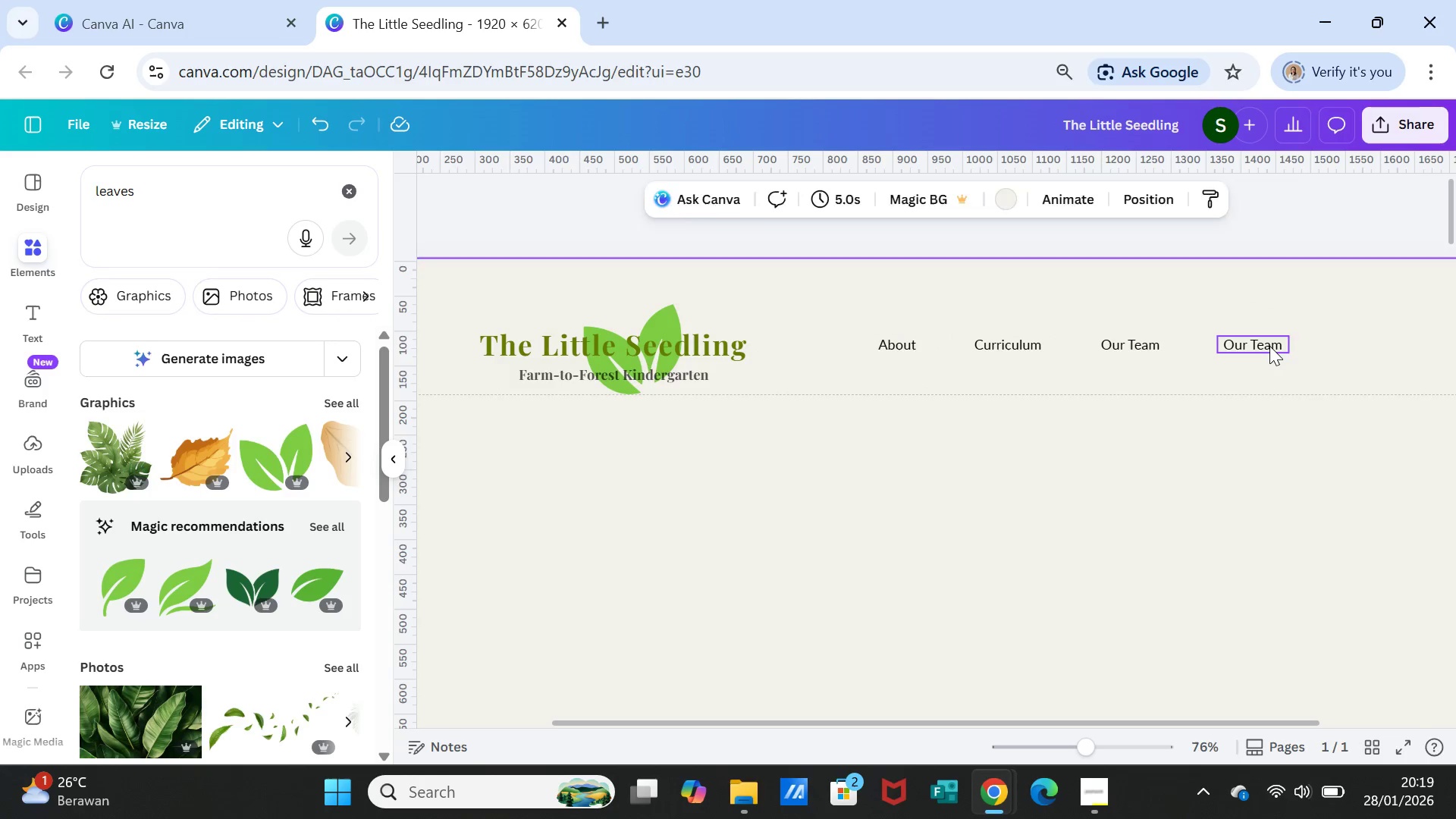 
double_click([1269, 346])
 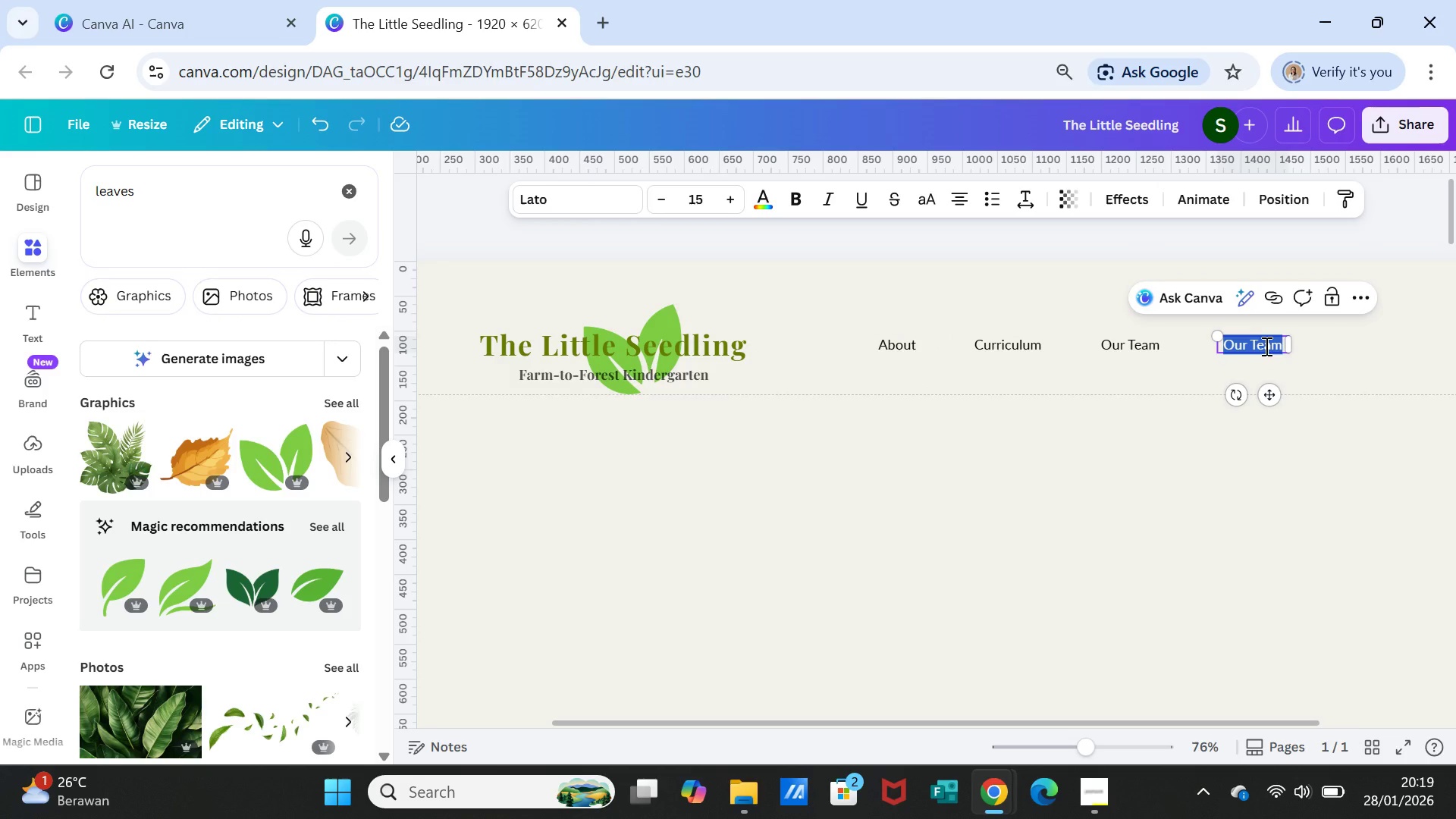 
type(Contact)
 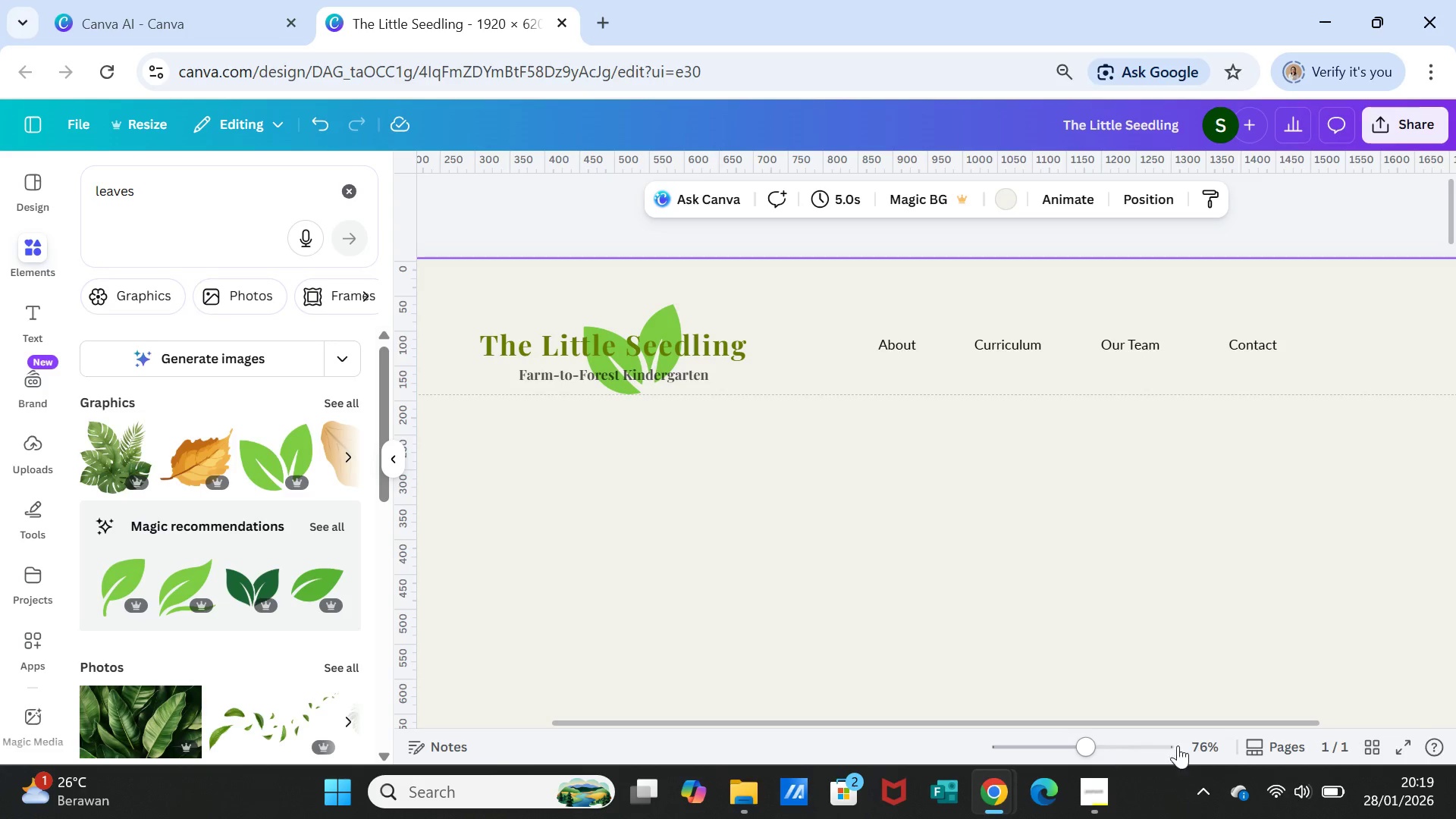 
left_click_drag(start_coordinate=[1202, 721], to_coordinate=[1331, 712])
 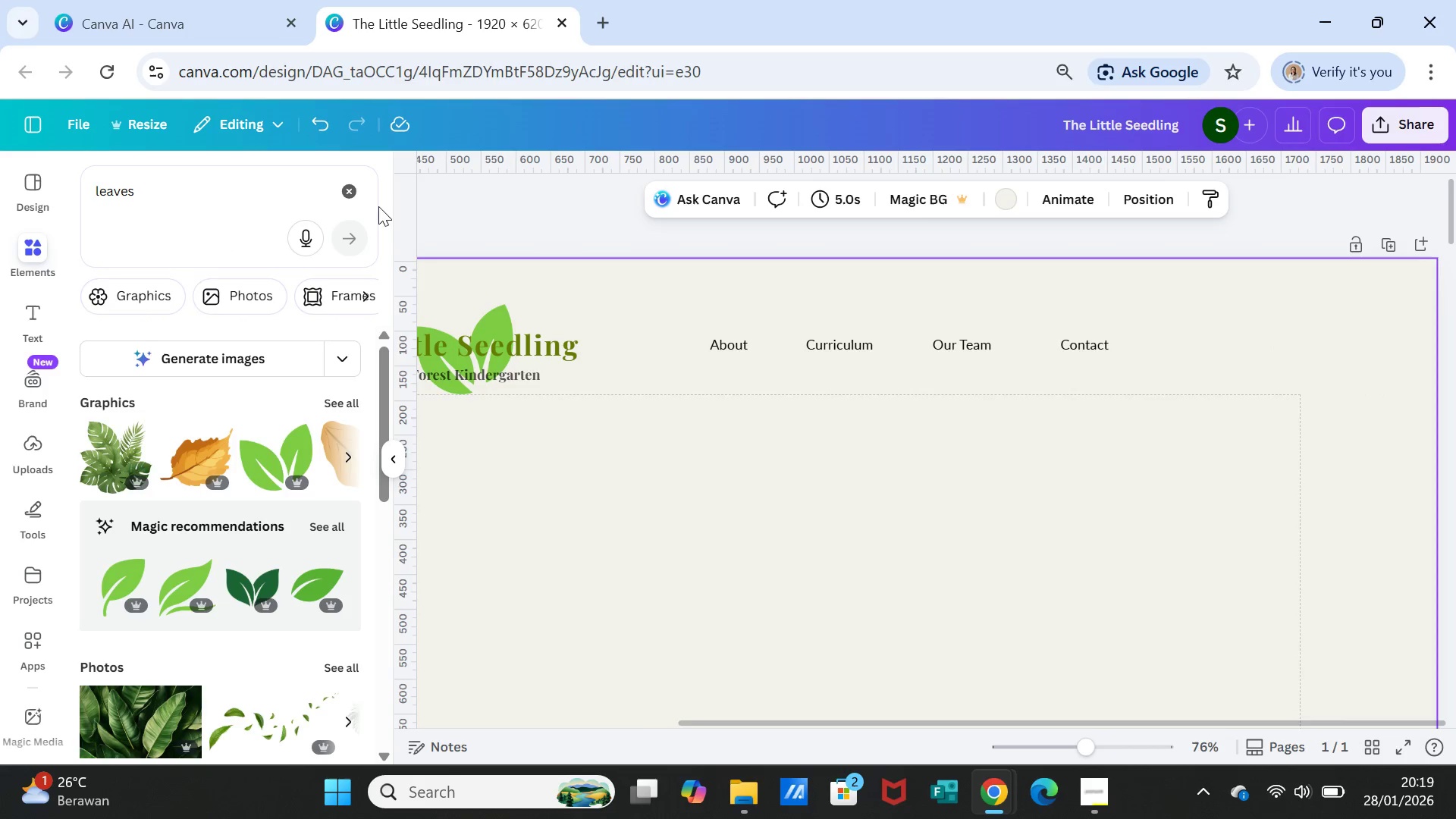 
left_click([353, 188])
 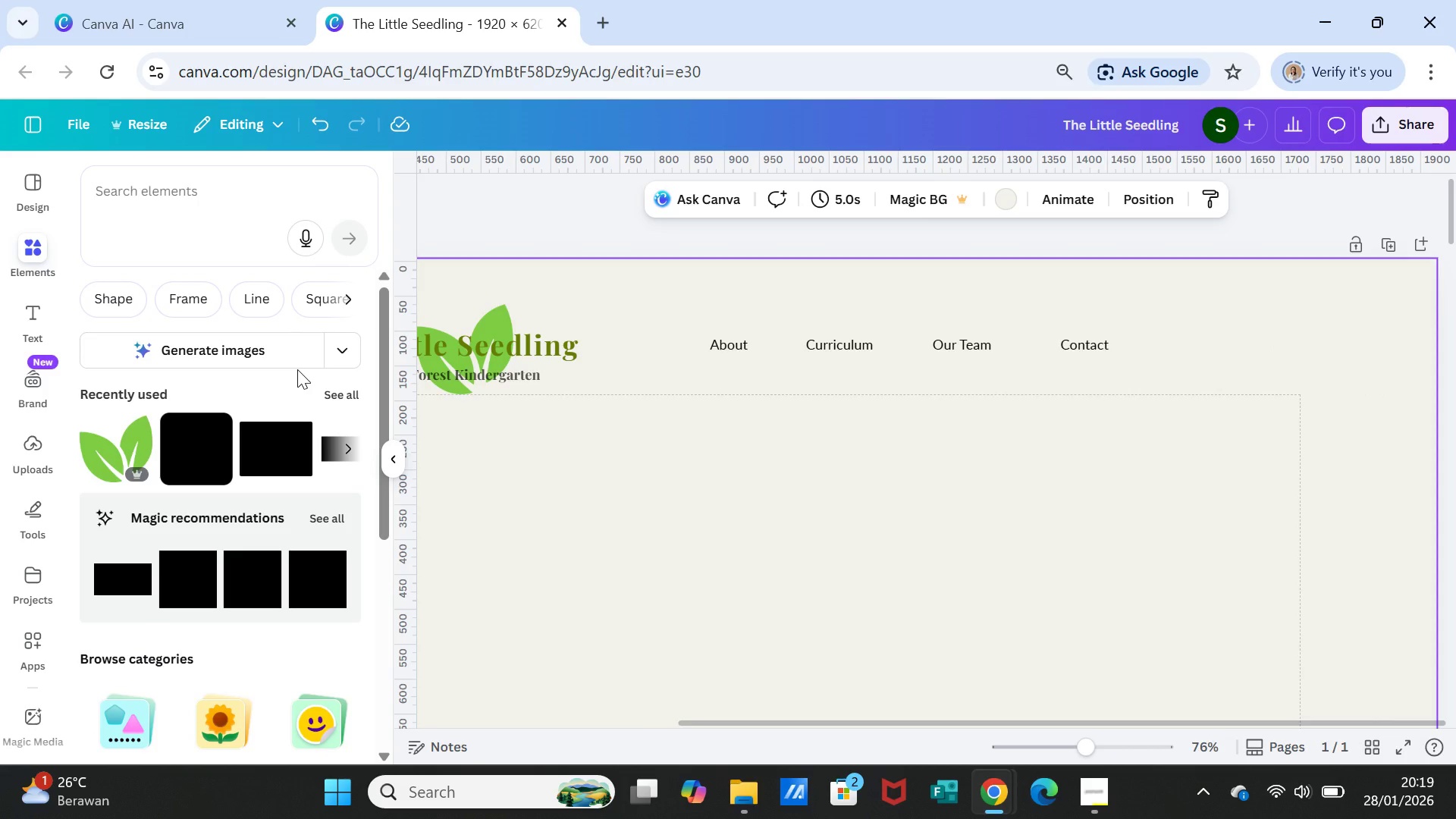 
wait(10.03)
 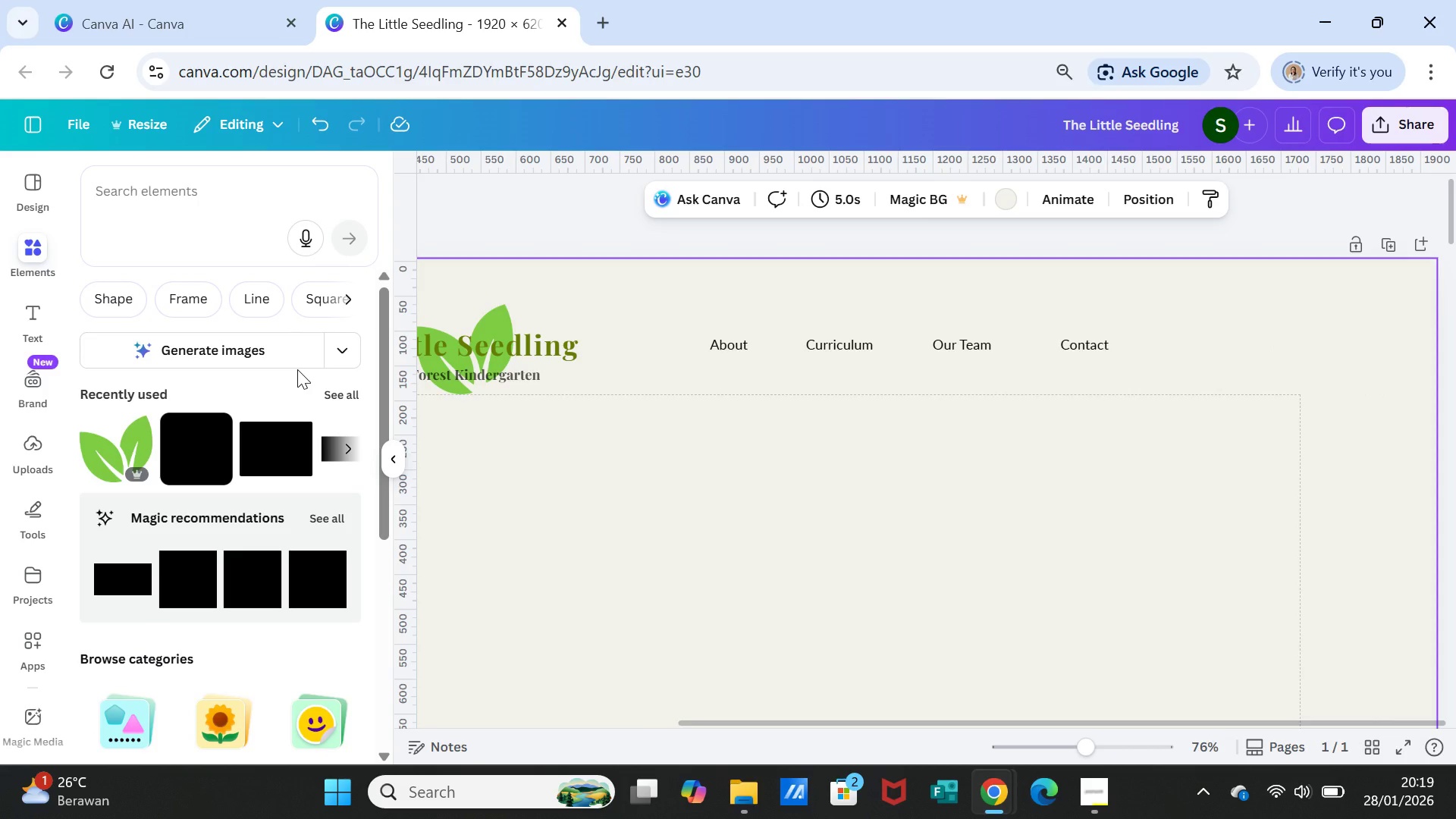 
left_click([266, 456])
 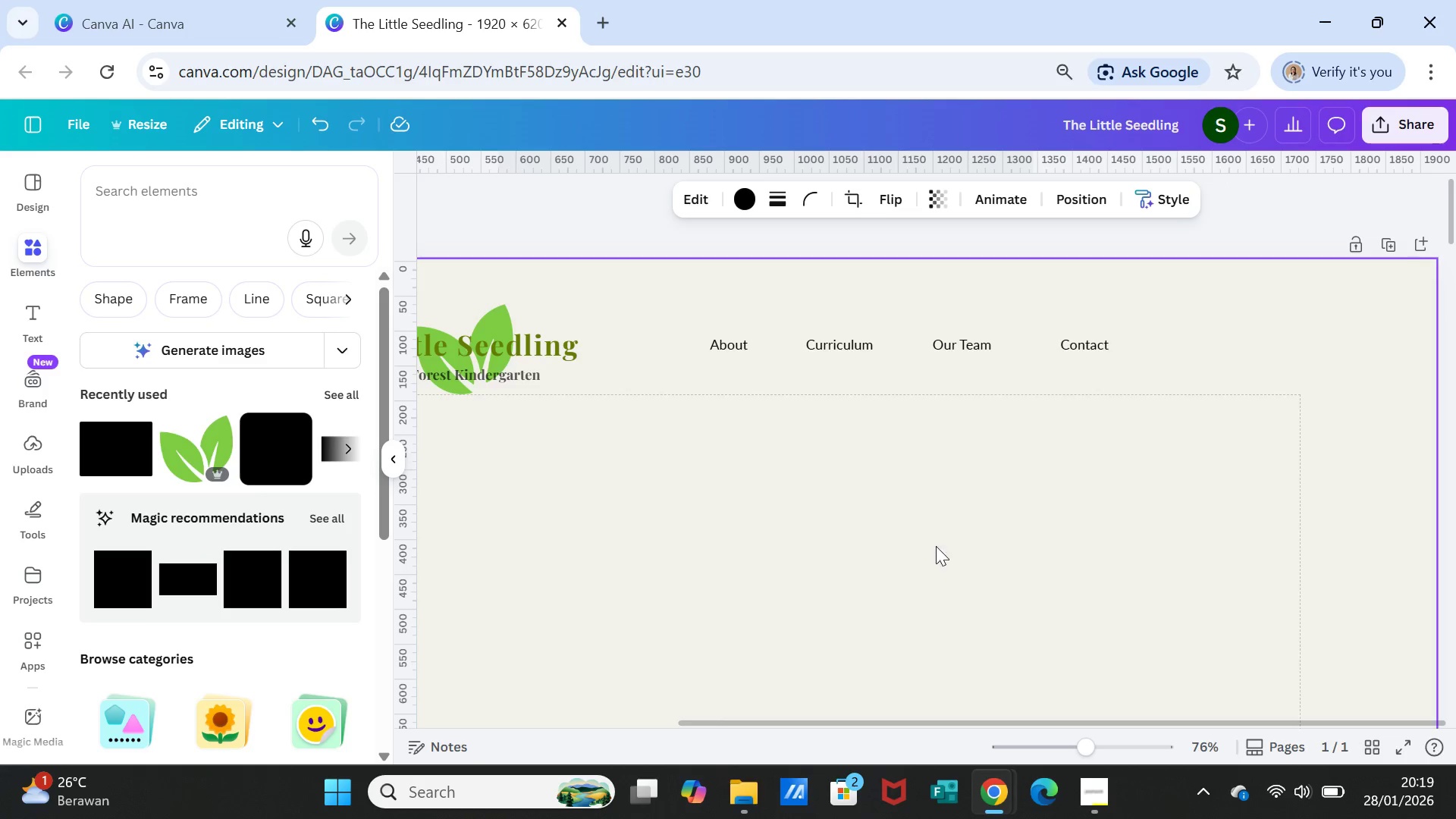 
scroll: coordinate [974, 631], scroll_direction: down, amount: 14.0
 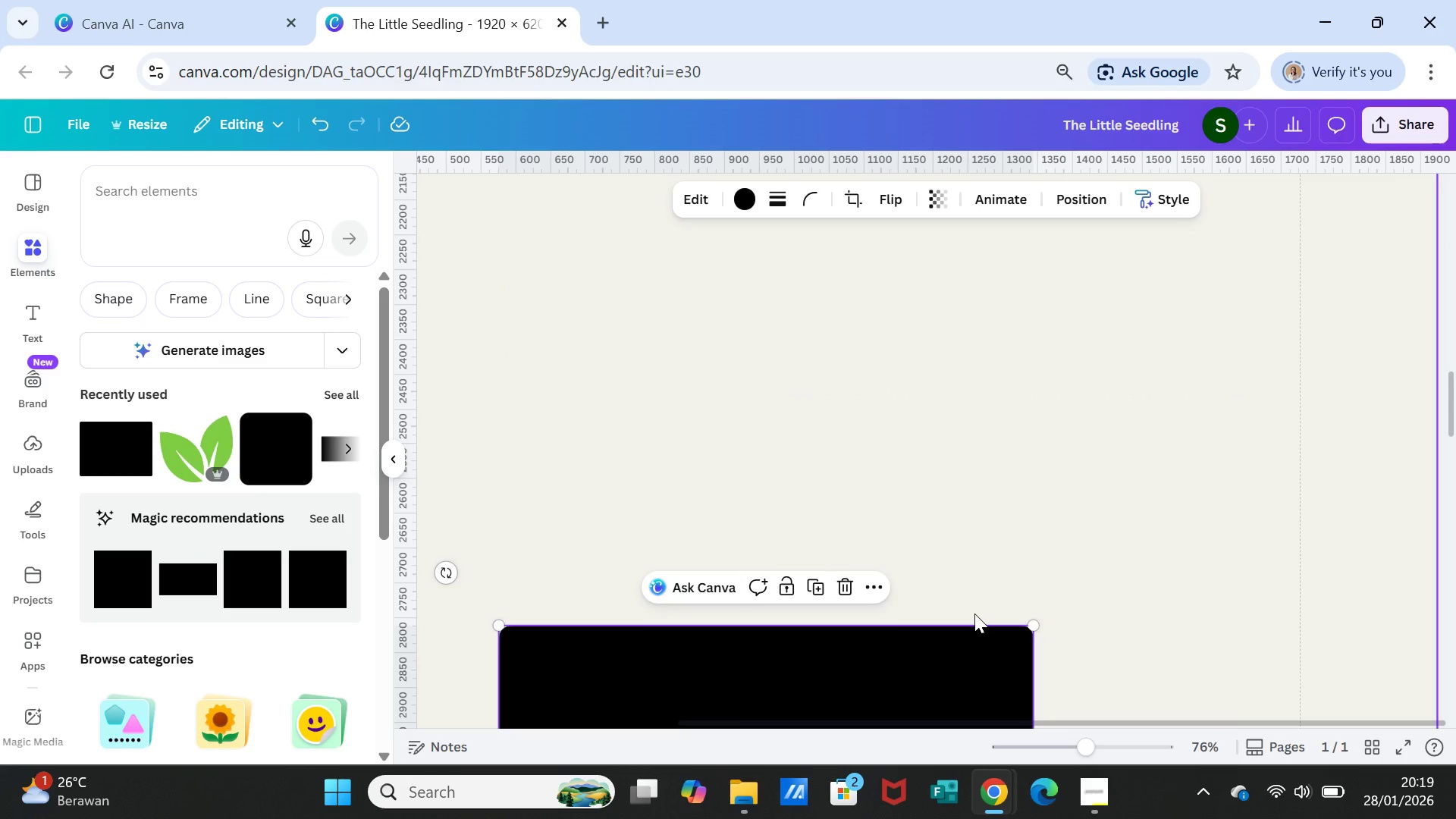 
key(Delete)
 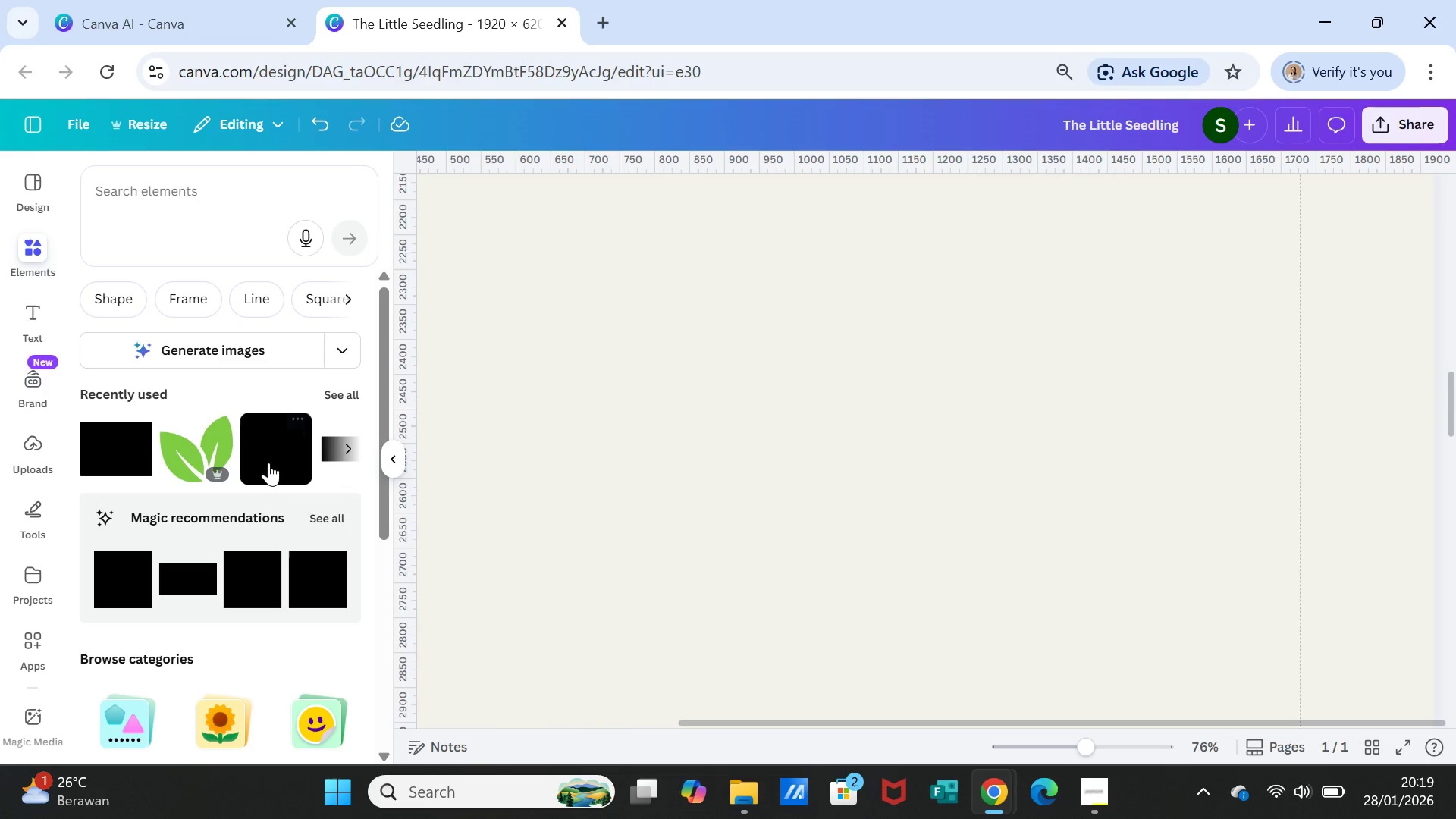 
left_click([281, 453])
 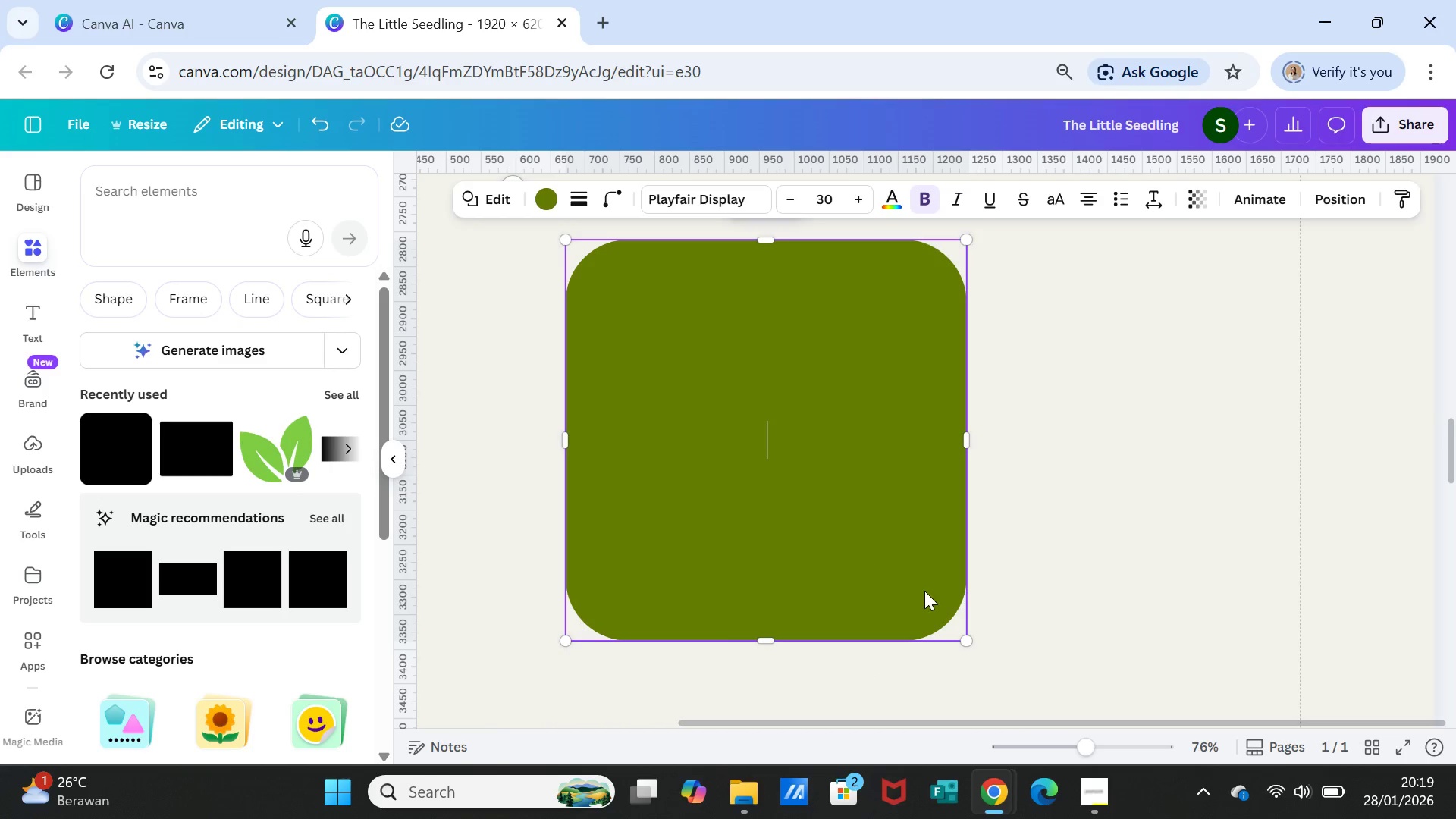 
scroll: coordinate [926, 592], scroll_direction: down, amount: 1.0
 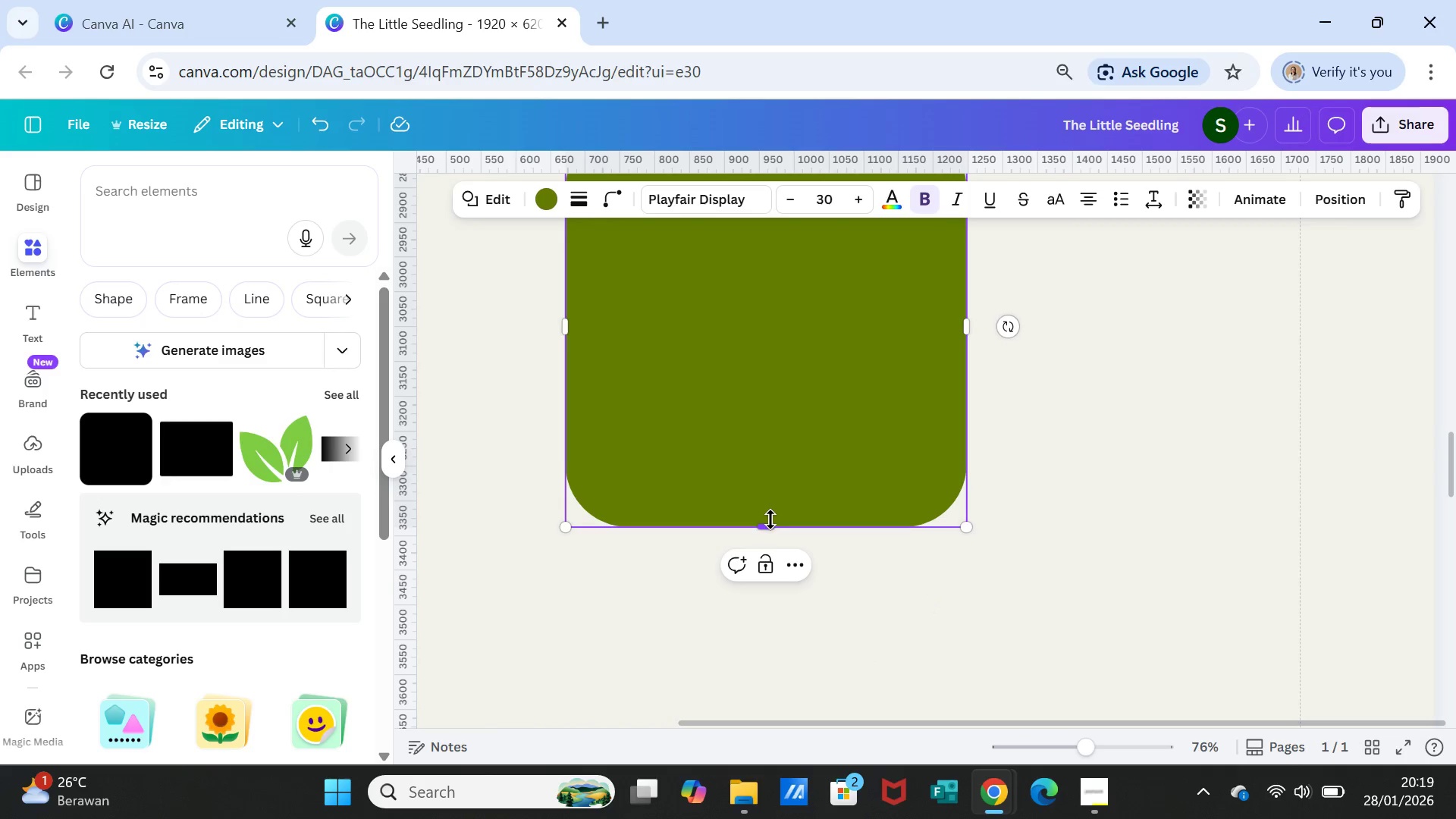 
left_click_drag(start_coordinate=[761, 523], to_coordinate=[780, 306])
 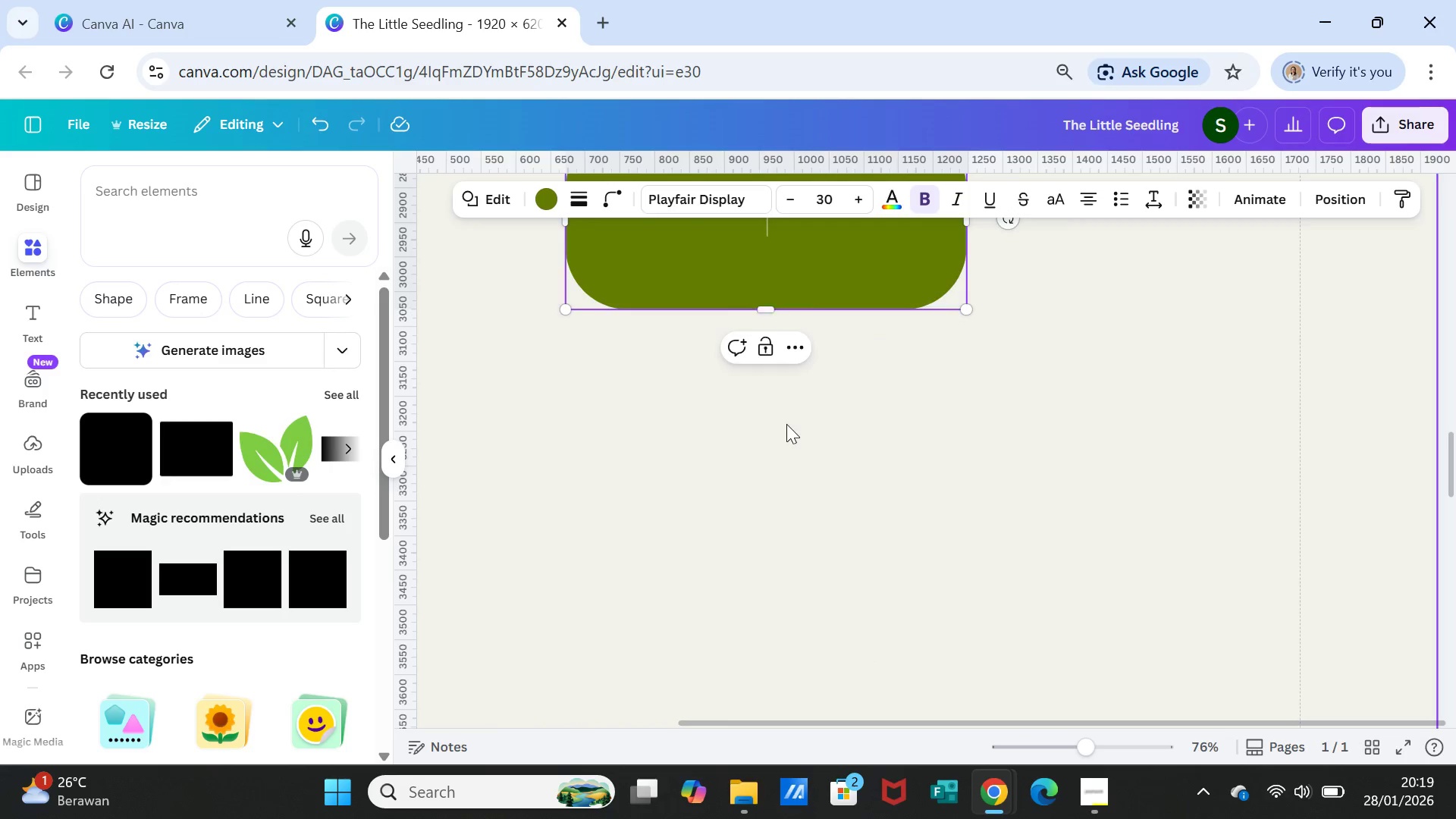 
scroll: coordinate [786, 425], scroll_direction: up, amount: 4.0
 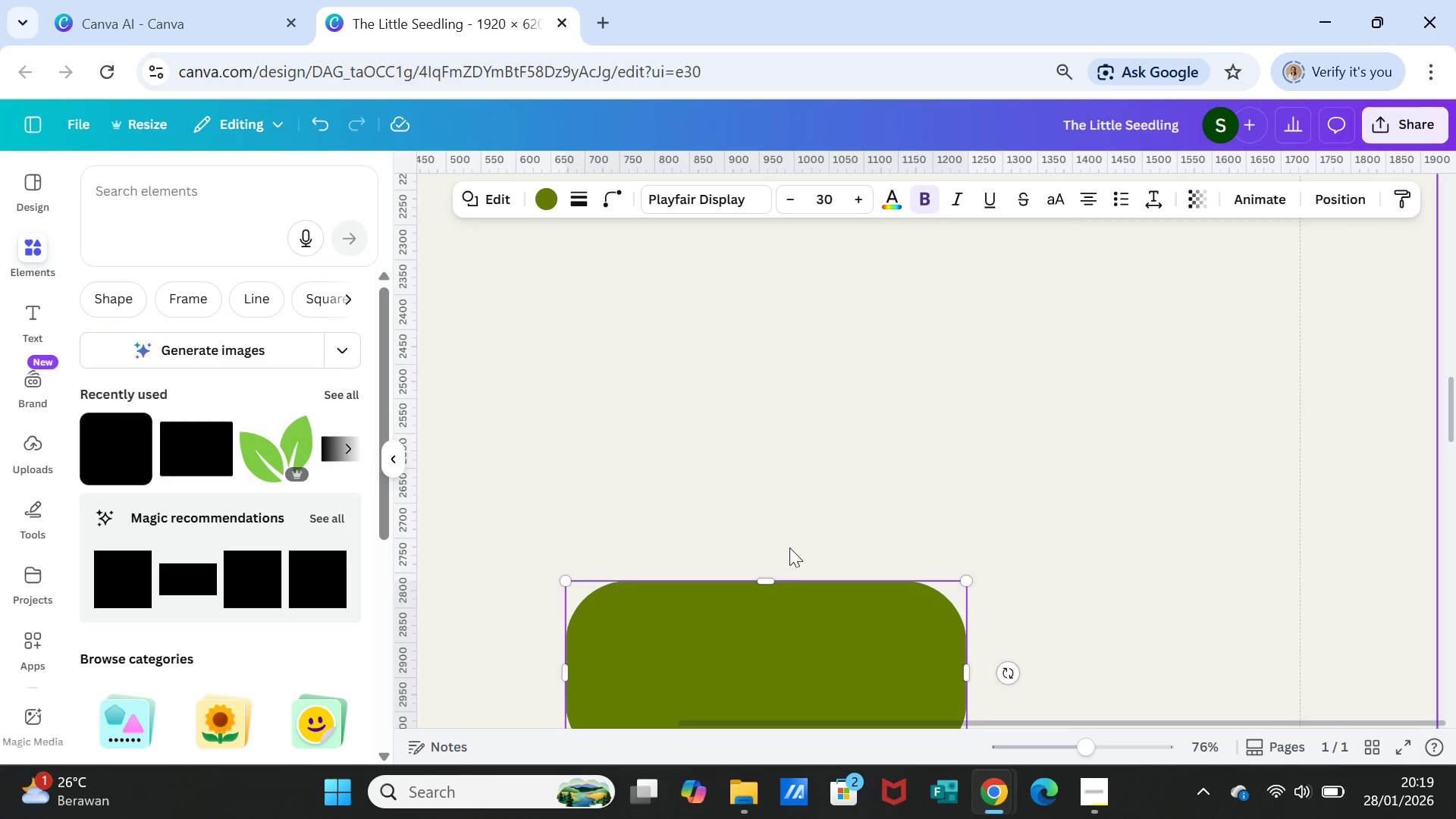 
scroll: coordinate [786, 565], scroll_direction: down, amount: 2.0
 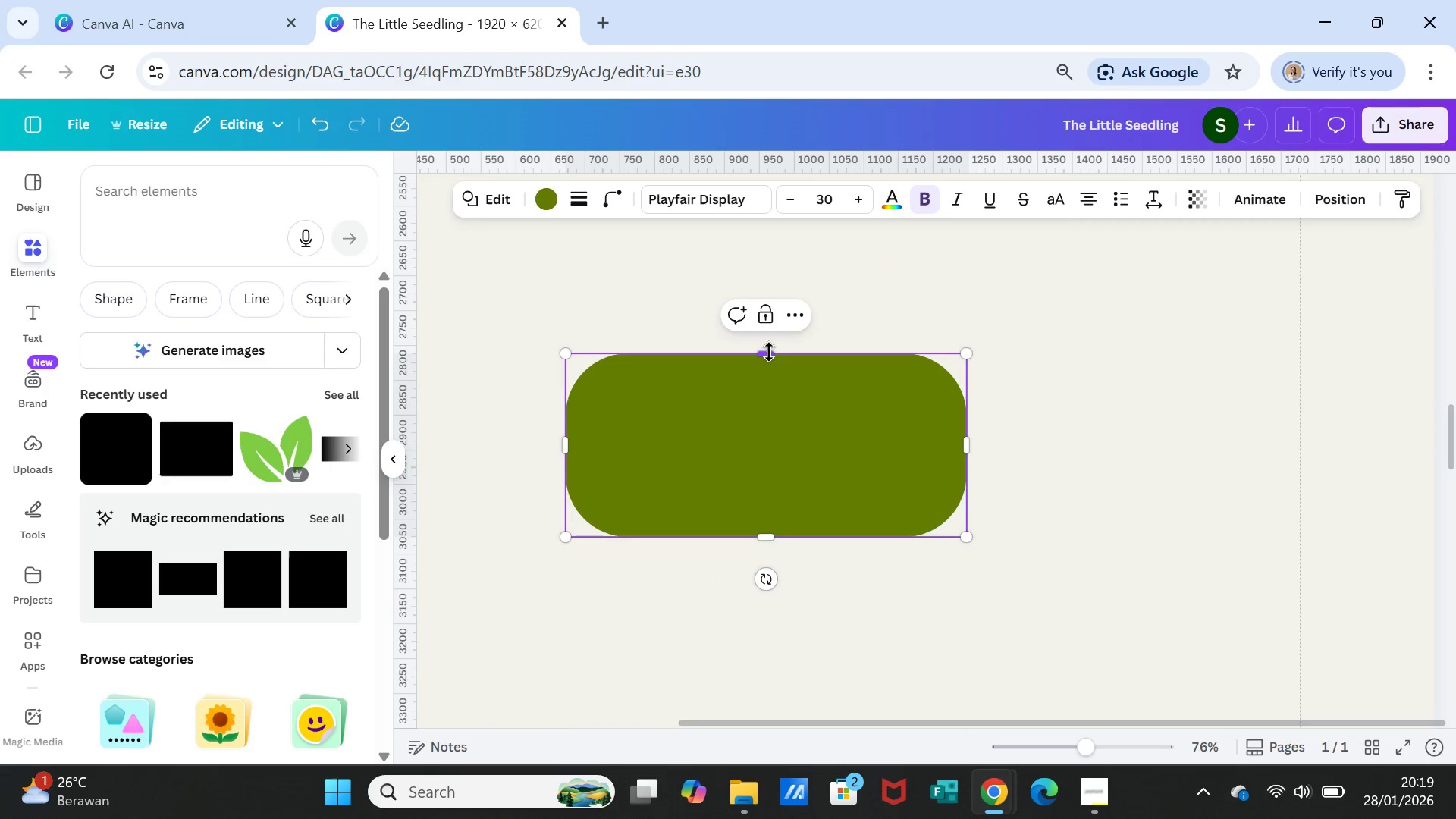 
left_click_drag(start_coordinate=[769, 352], to_coordinate=[776, 449])
 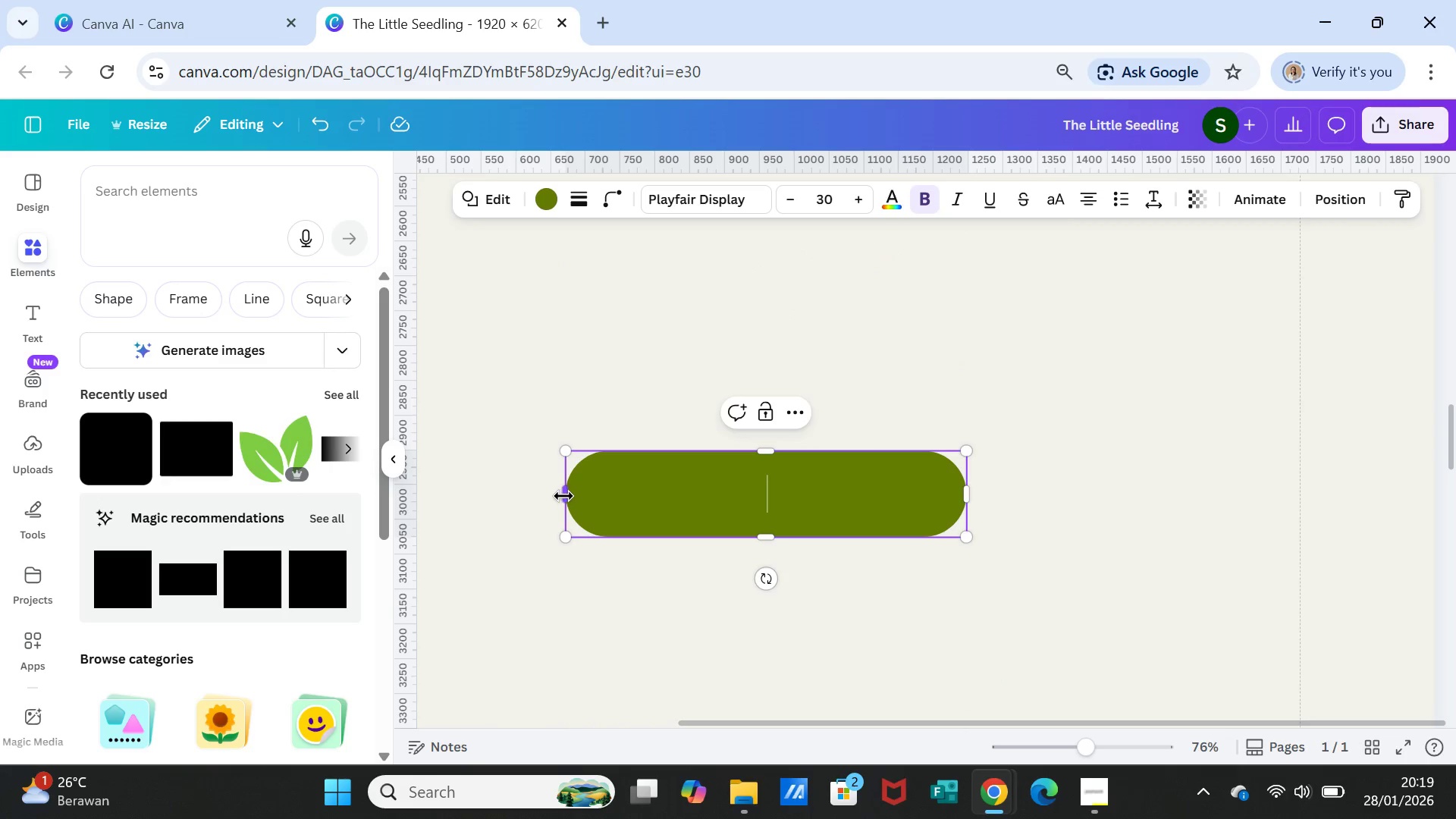 
left_click_drag(start_coordinate=[563, 496], to_coordinate=[735, 503])
 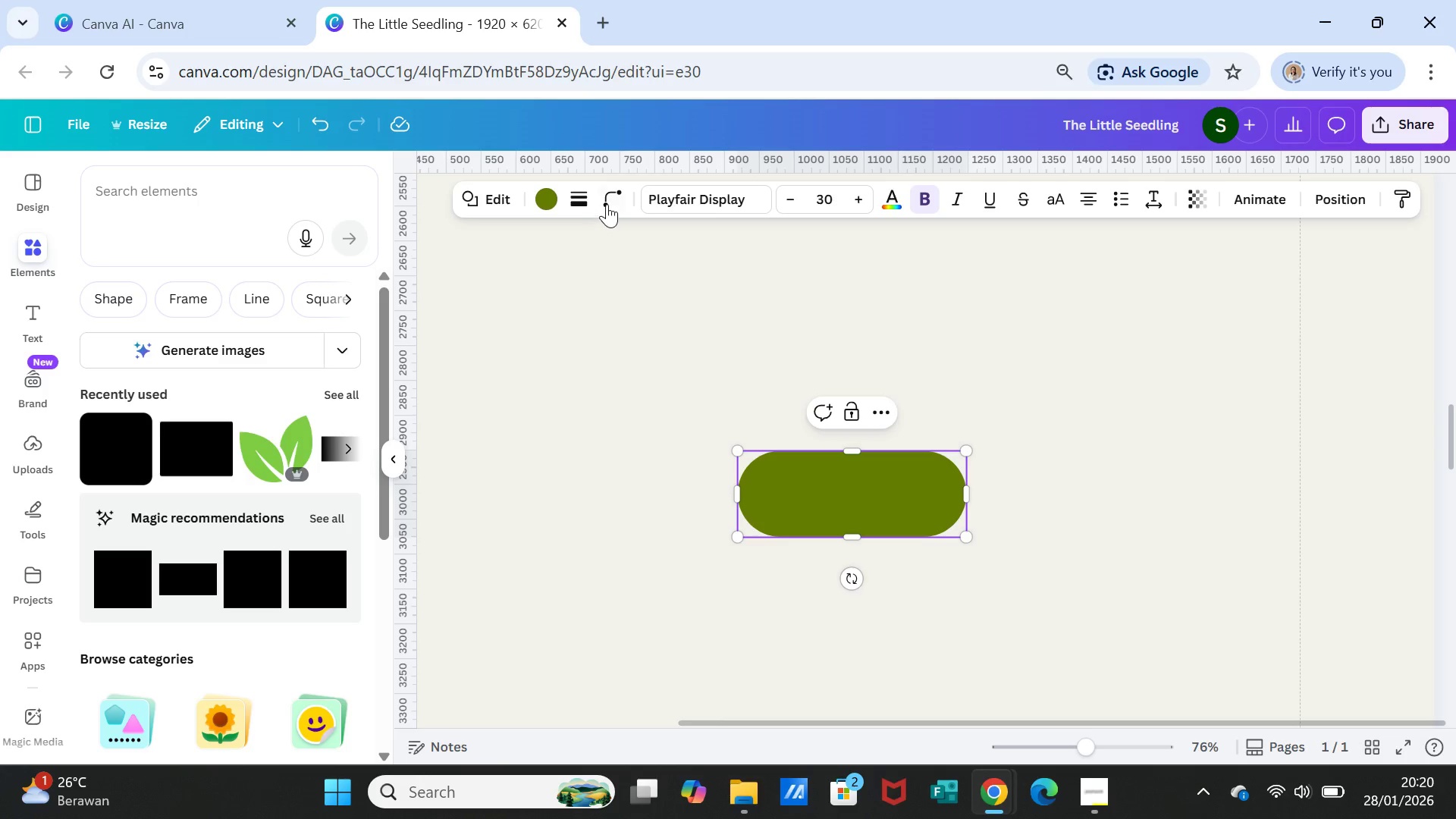 
left_click([607, 200])
 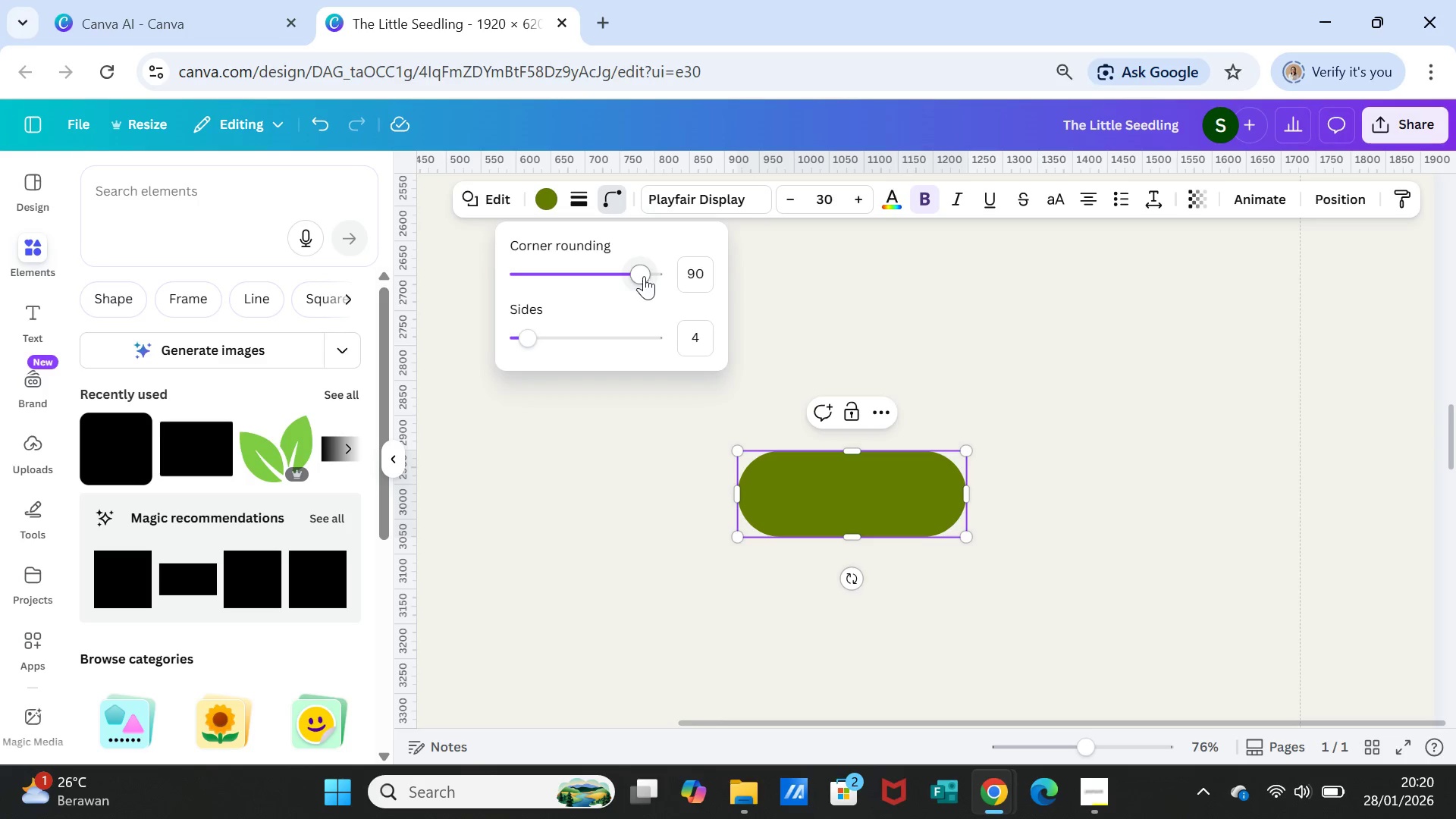 
left_click_drag(start_coordinate=[643, 272], to_coordinate=[494, 279])
 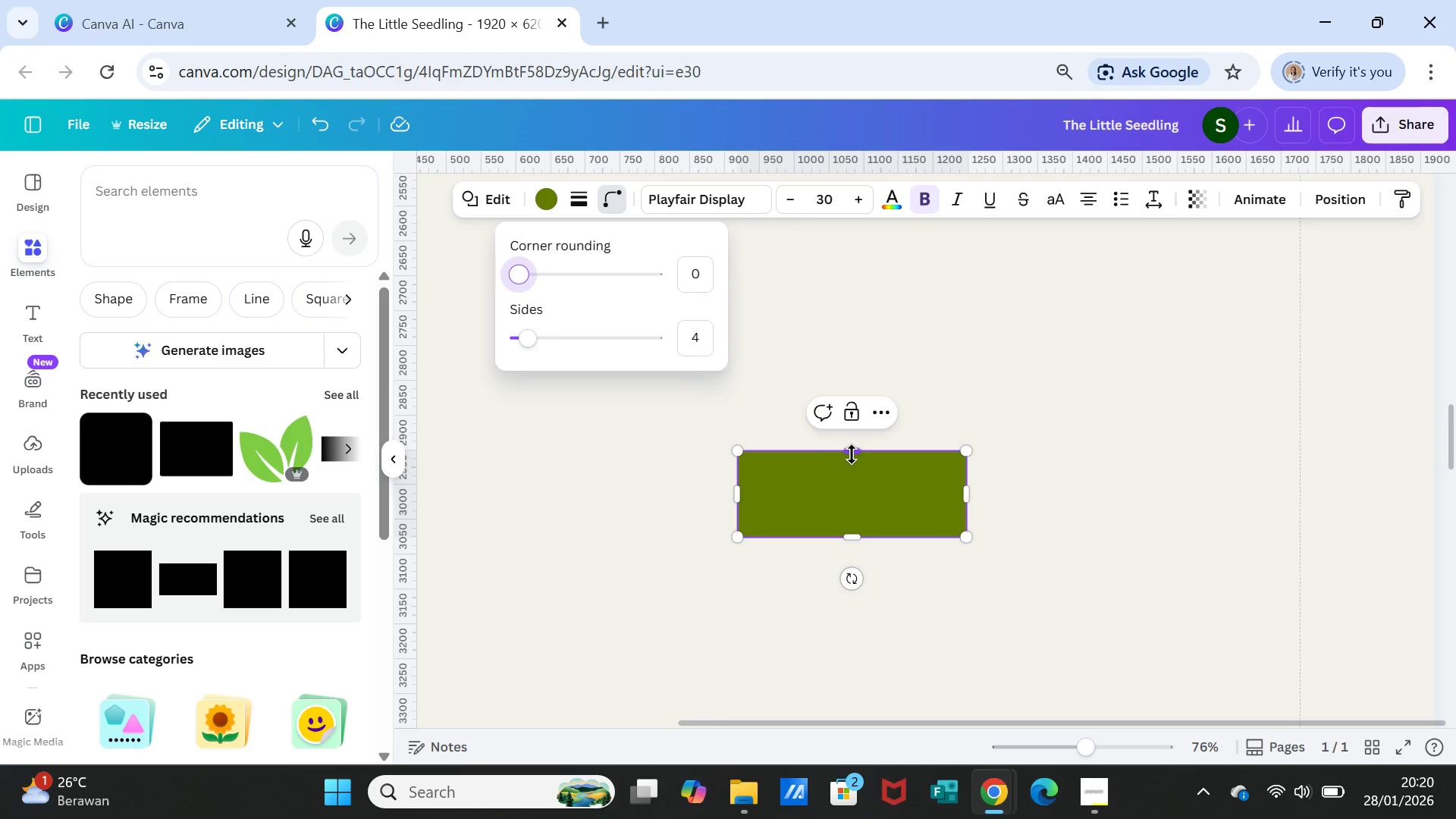 
left_click_drag(start_coordinate=[853, 454], to_coordinate=[856, 490])
 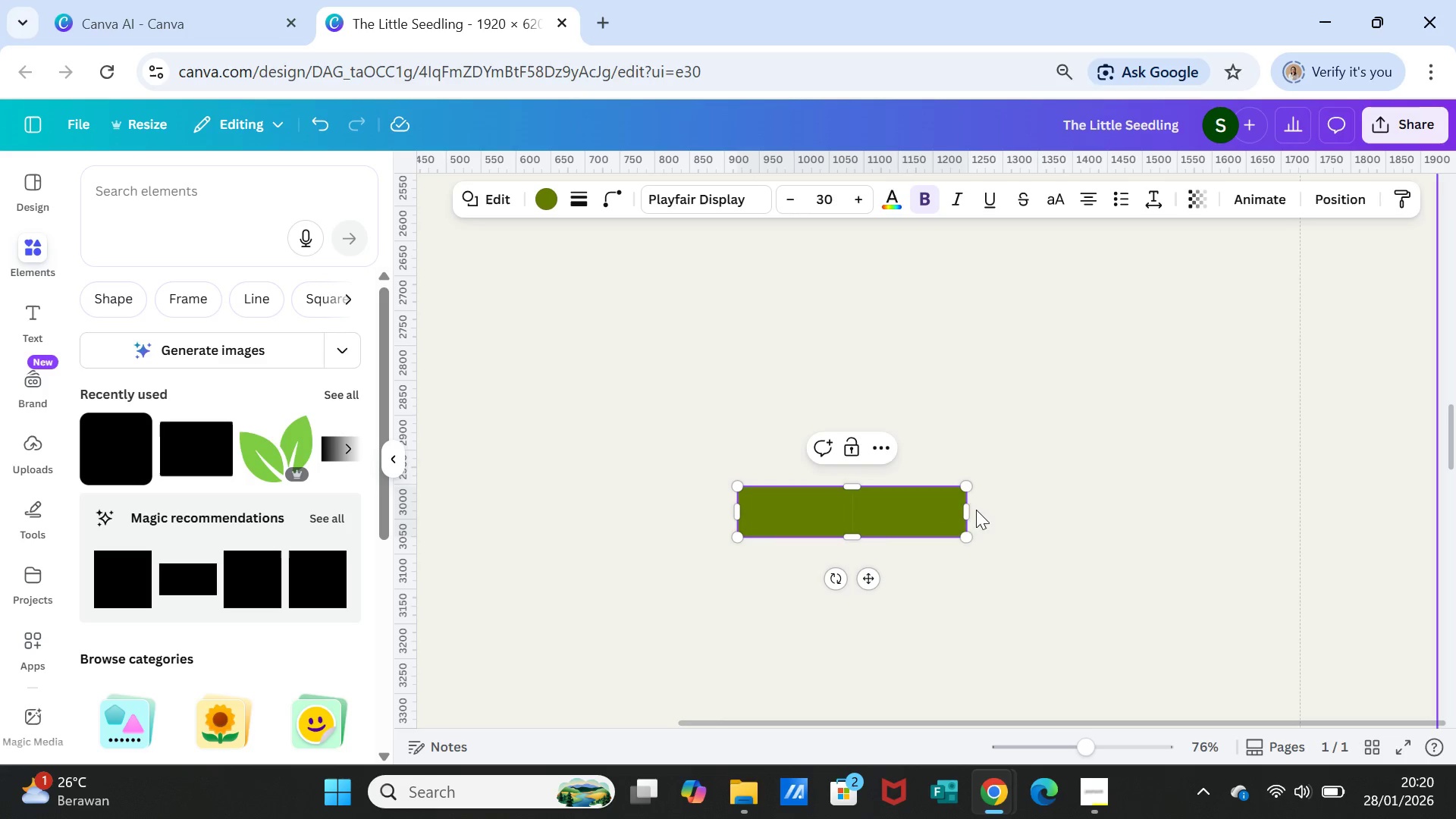 
left_click_drag(start_coordinate=[968, 510], to_coordinate=[927, 506])
 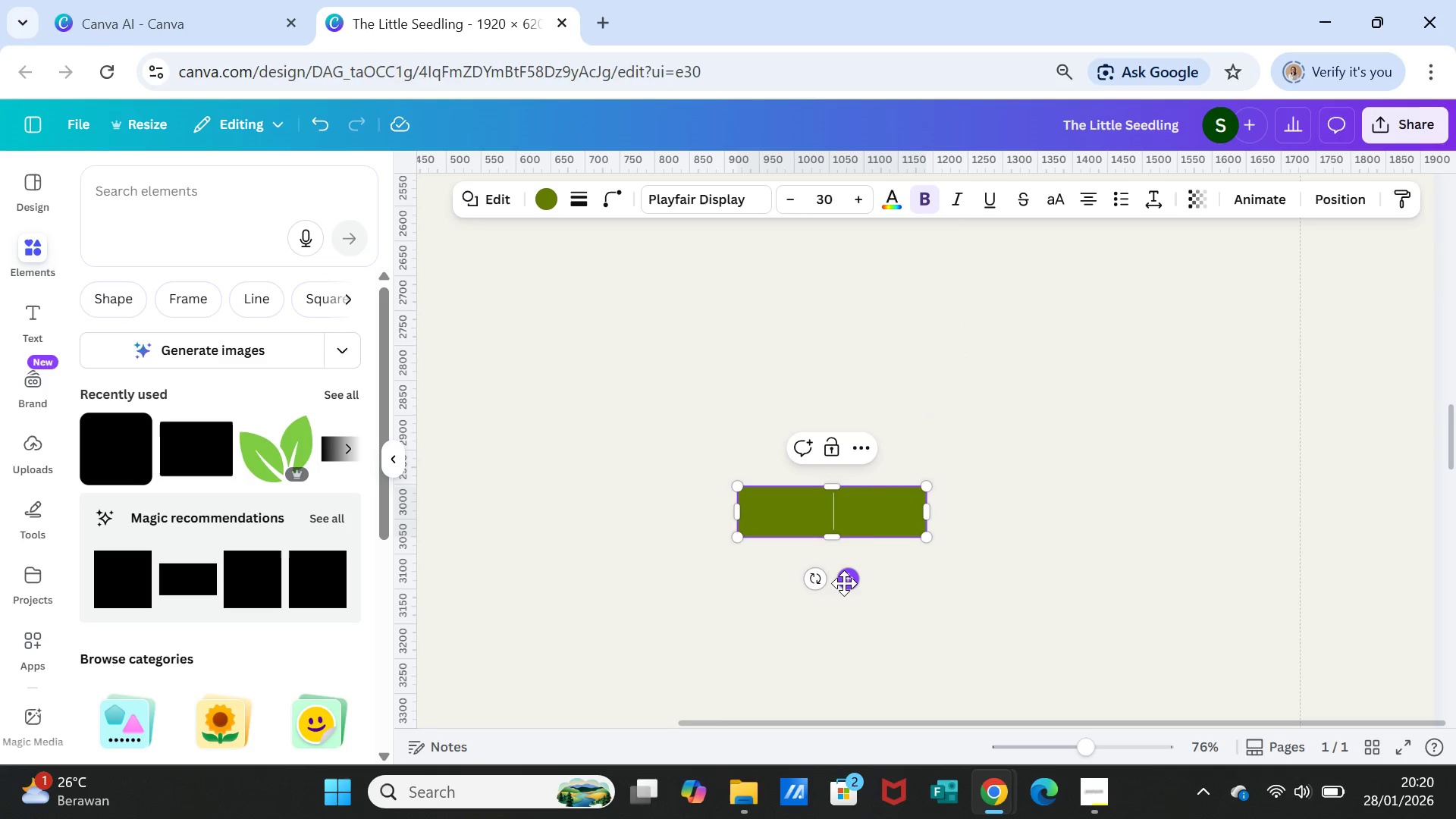 
left_click_drag(start_coordinate=[844, 583], to_coordinate=[1075, 372])
 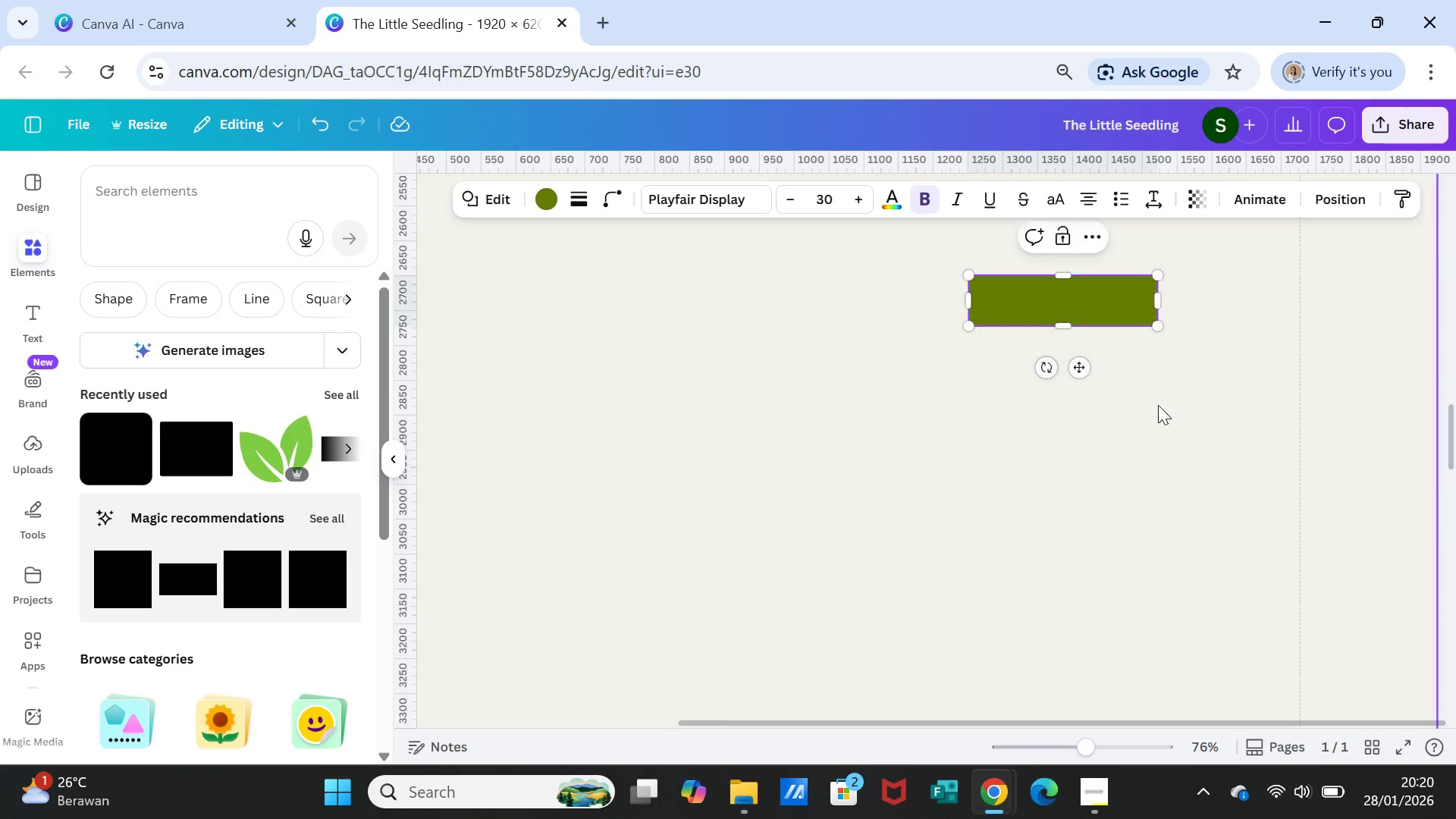 
scroll: coordinate [1159, 408], scroll_direction: up, amount: 3.0
 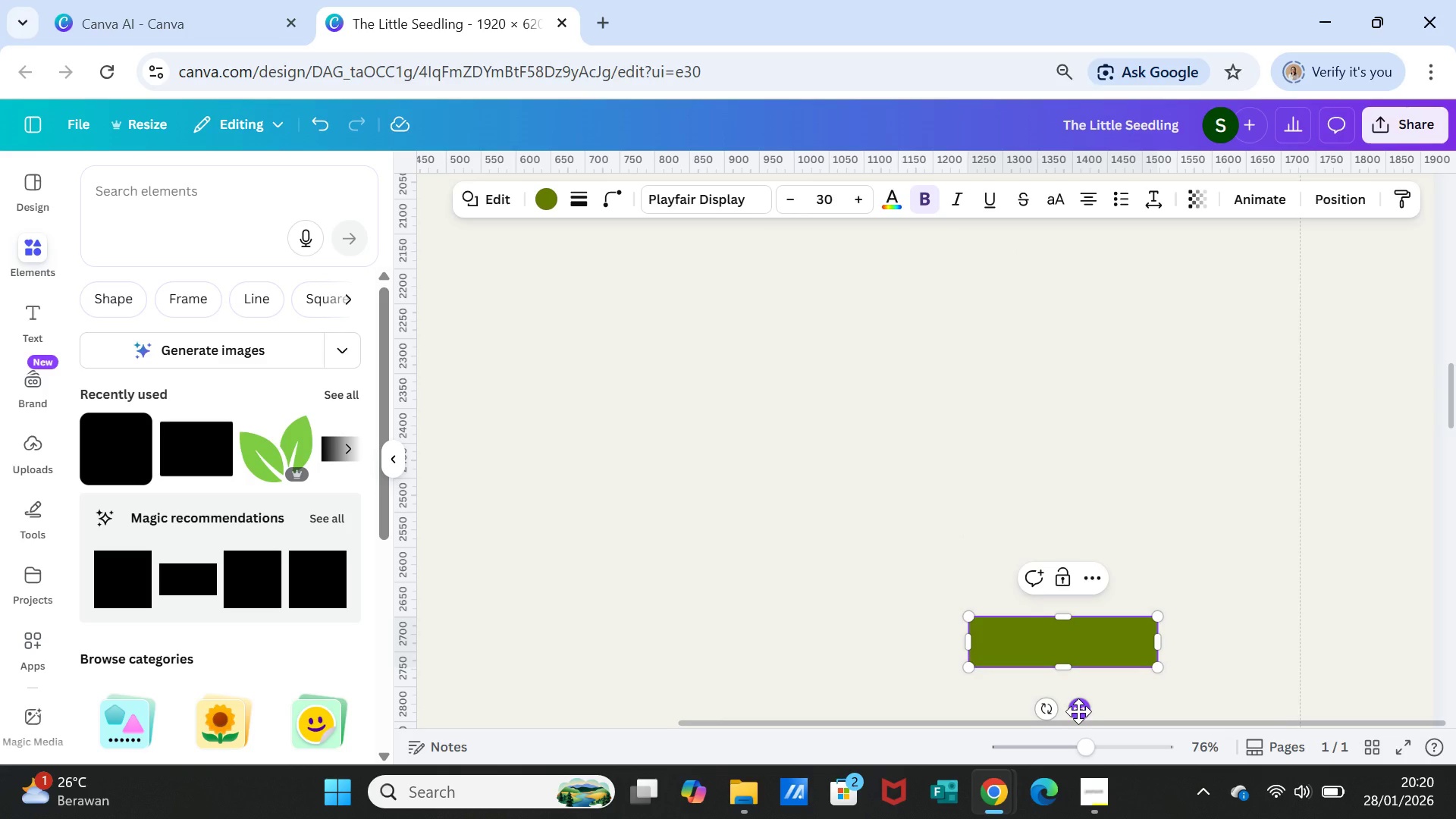 
left_click_drag(start_coordinate=[1078, 711], to_coordinate=[1154, 376])
 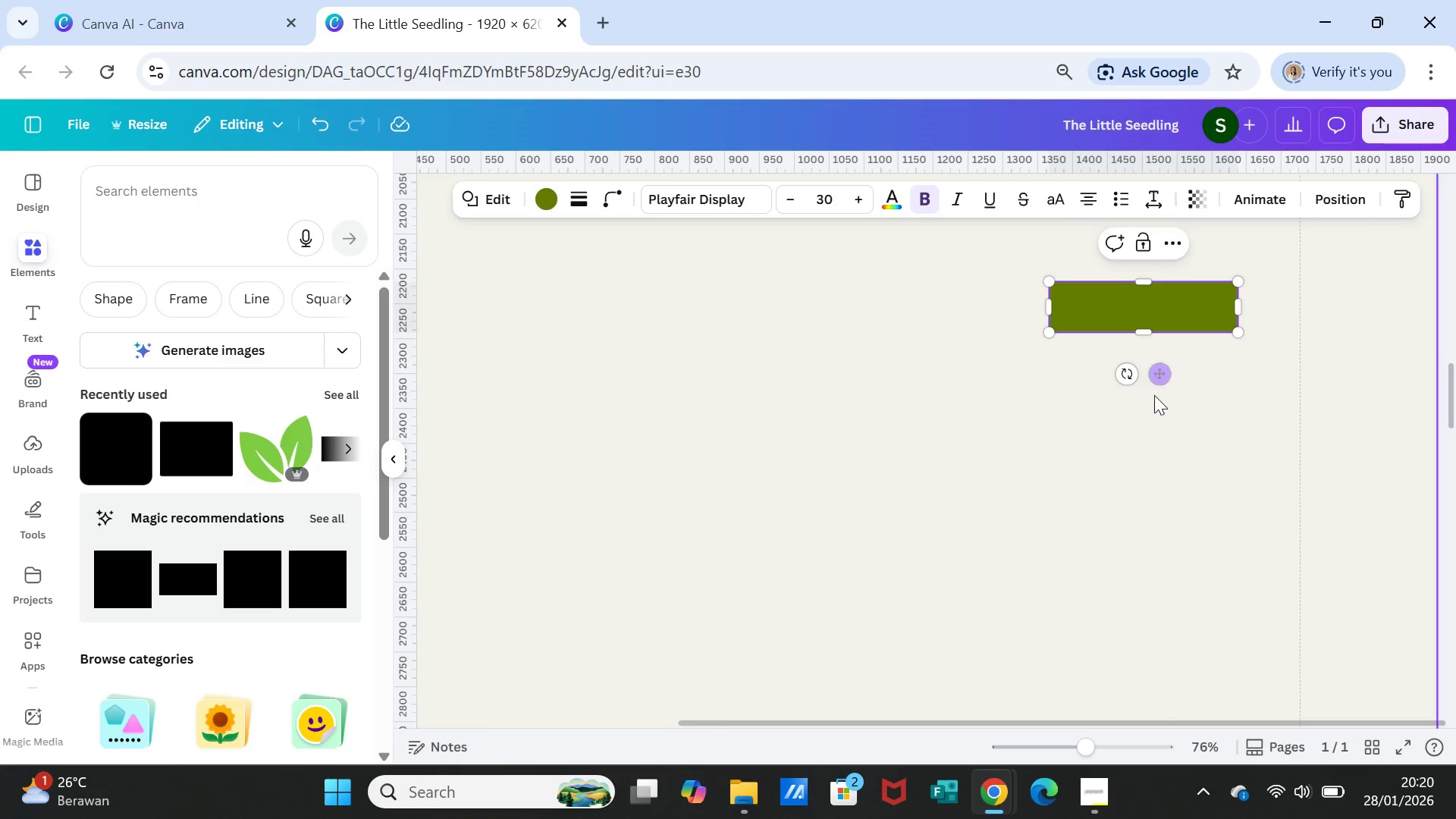 
scroll: coordinate [1155, 399], scroll_direction: up, amount: 3.0
 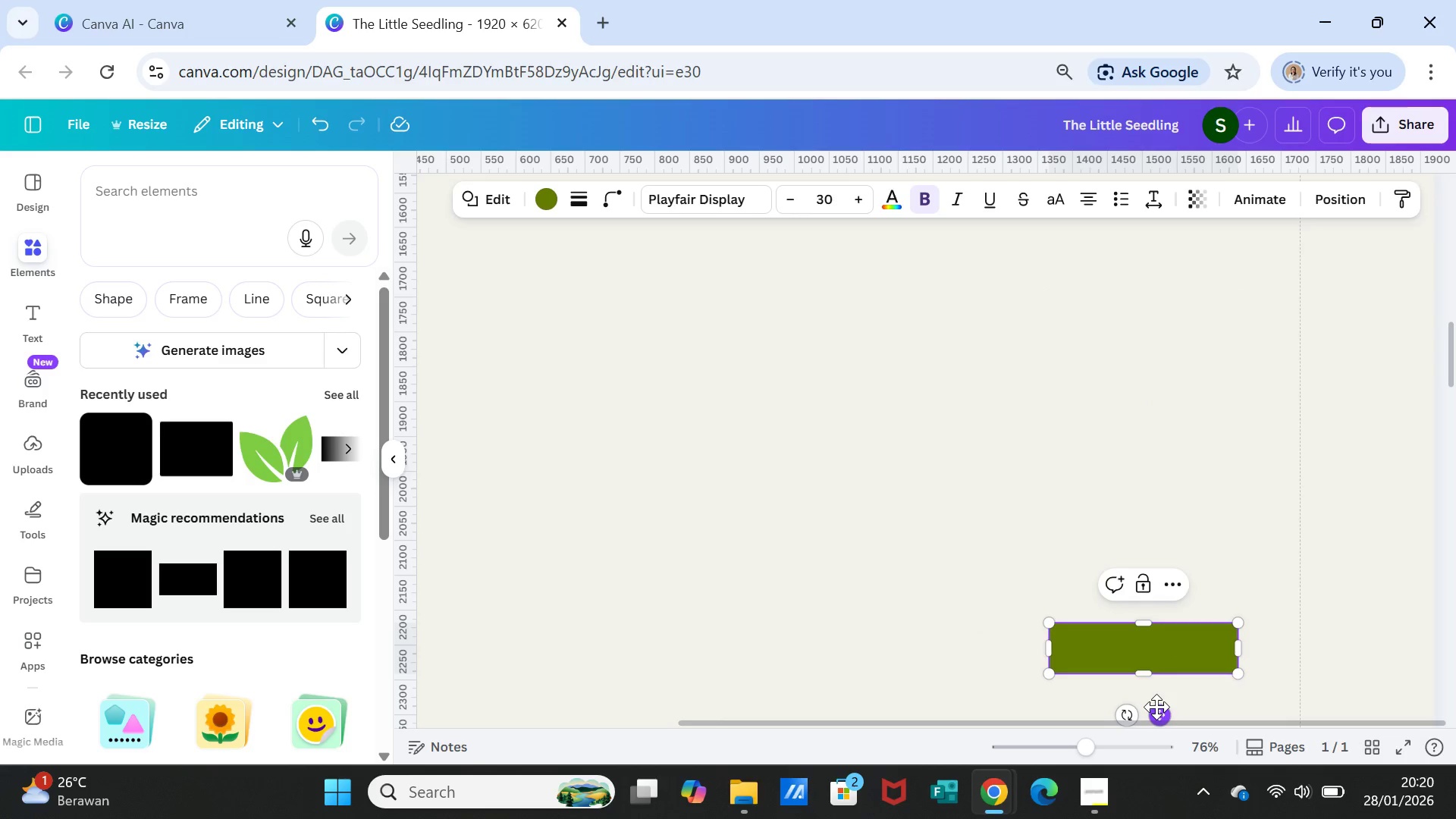 
left_click_drag(start_coordinate=[1156, 707], to_coordinate=[1166, 359])
 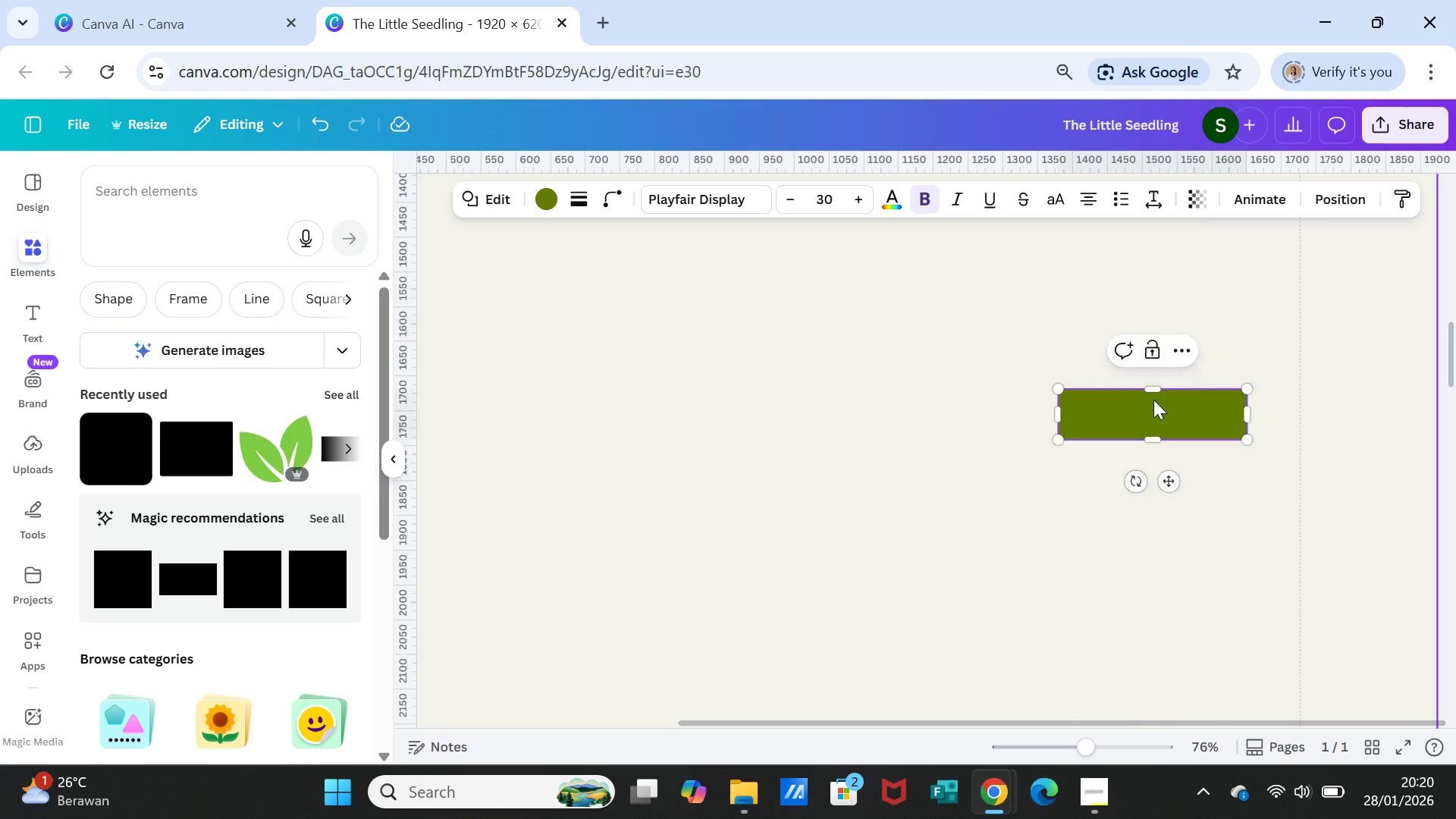 
scroll: coordinate [1182, 582], scroll_direction: up, amount: 2.0
 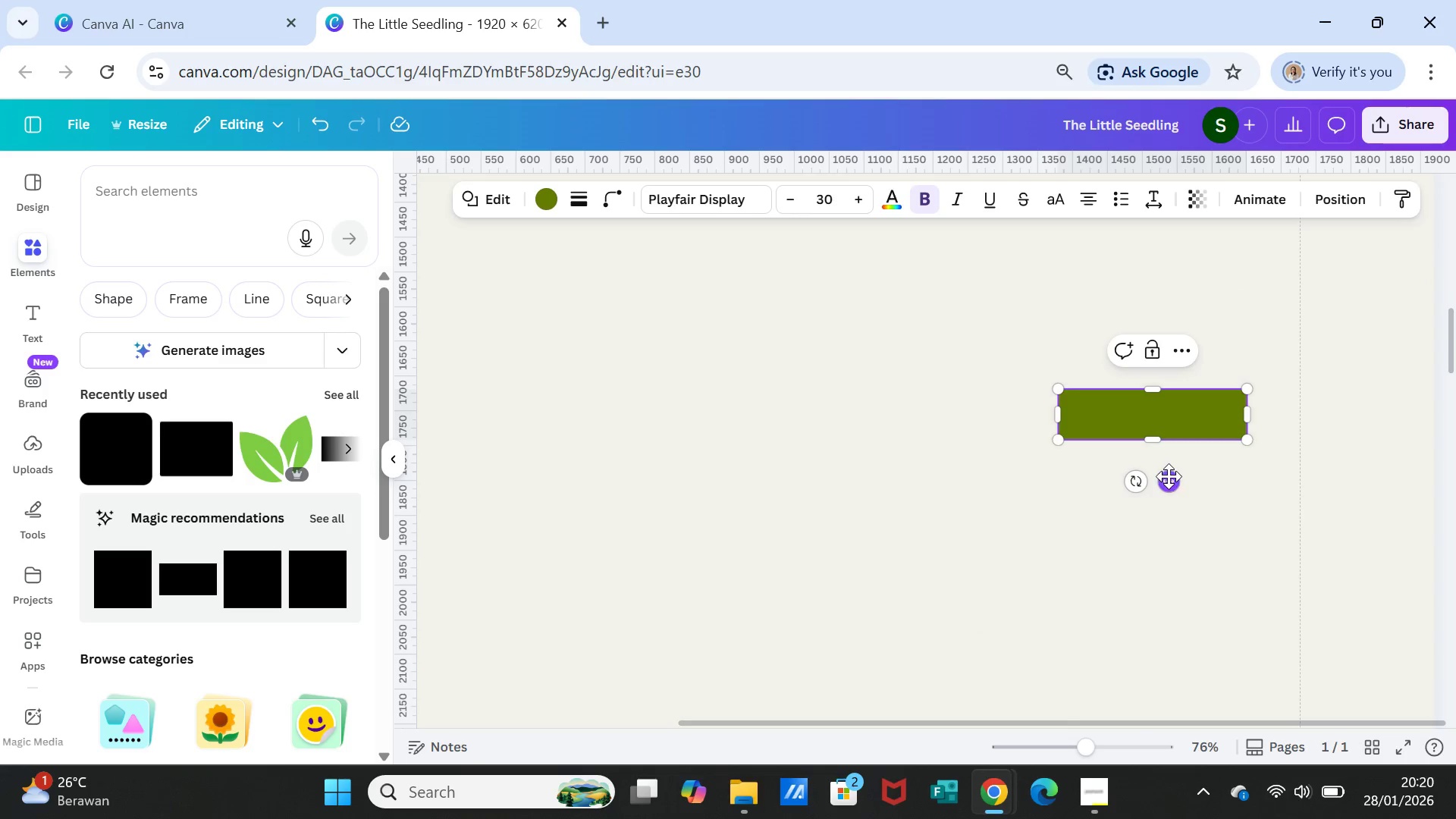 
left_click_drag(start_coordinate=[1169, 476], to_coordinate=[1167, 275])
 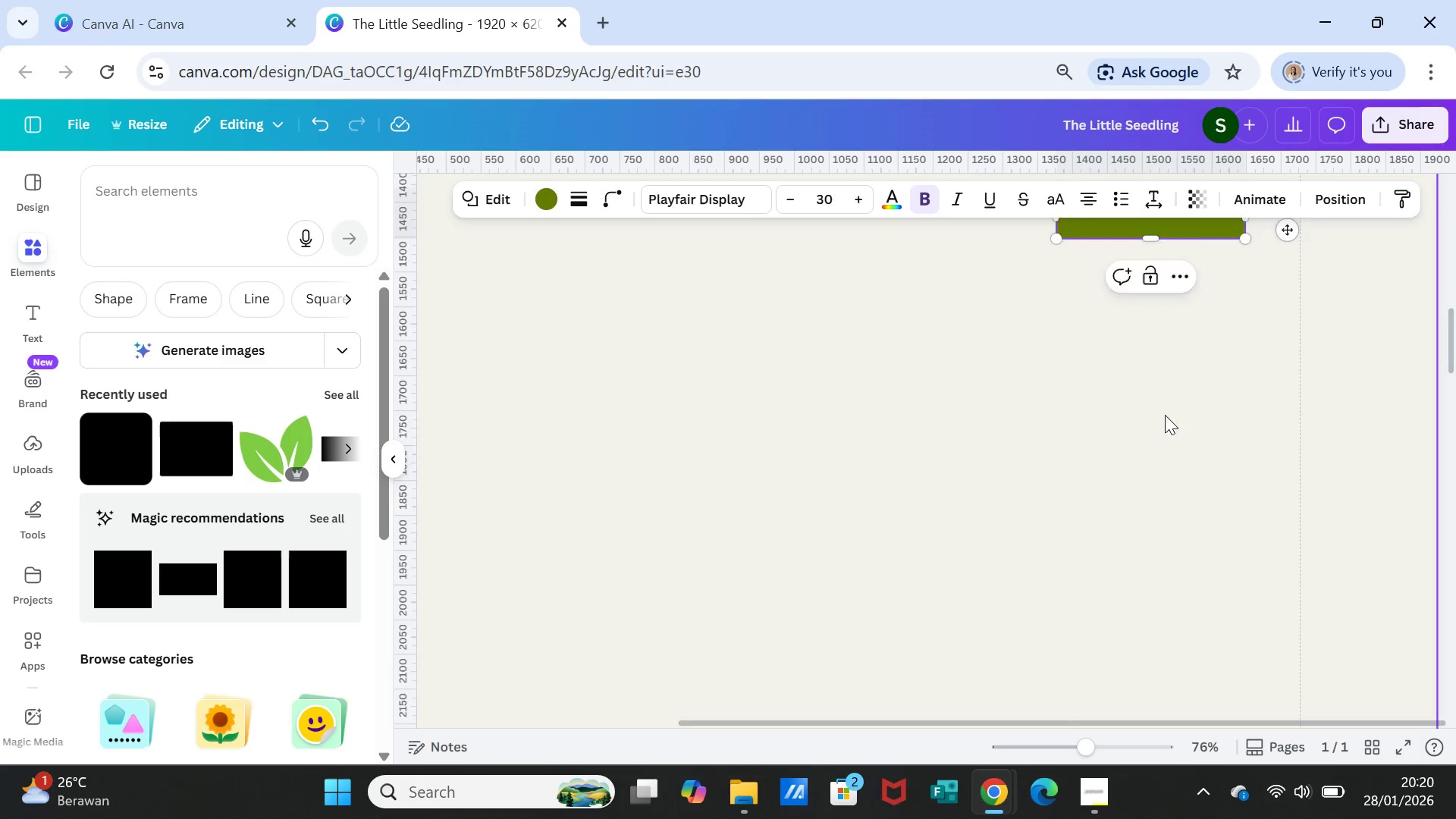 
scroll: coordinate [1165, 415], scroll_direction: up, amount: 3.0
 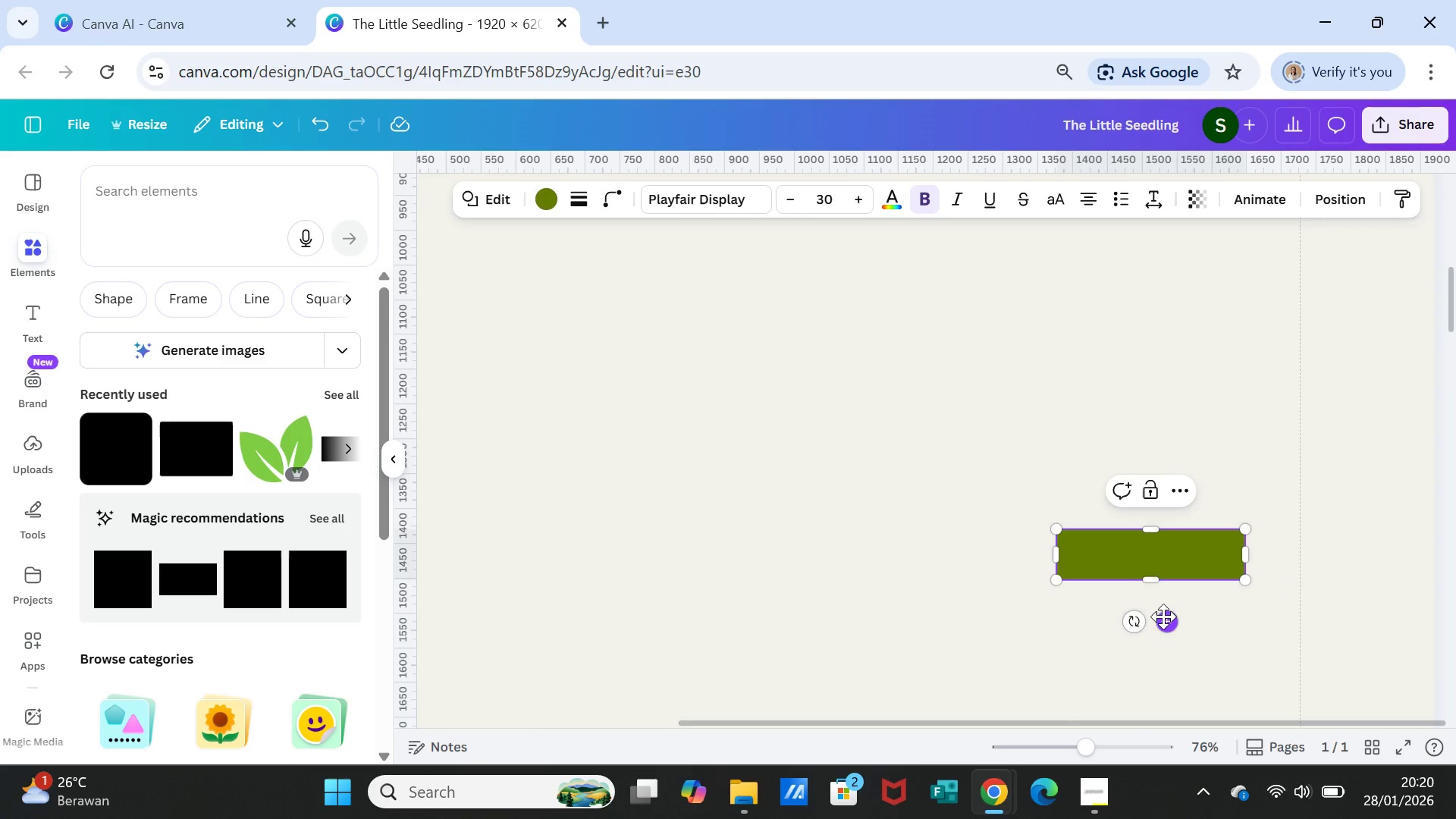 
left_click_drag(start_coordinate=[1163, 617], to_coordinate=[1181, 366])
 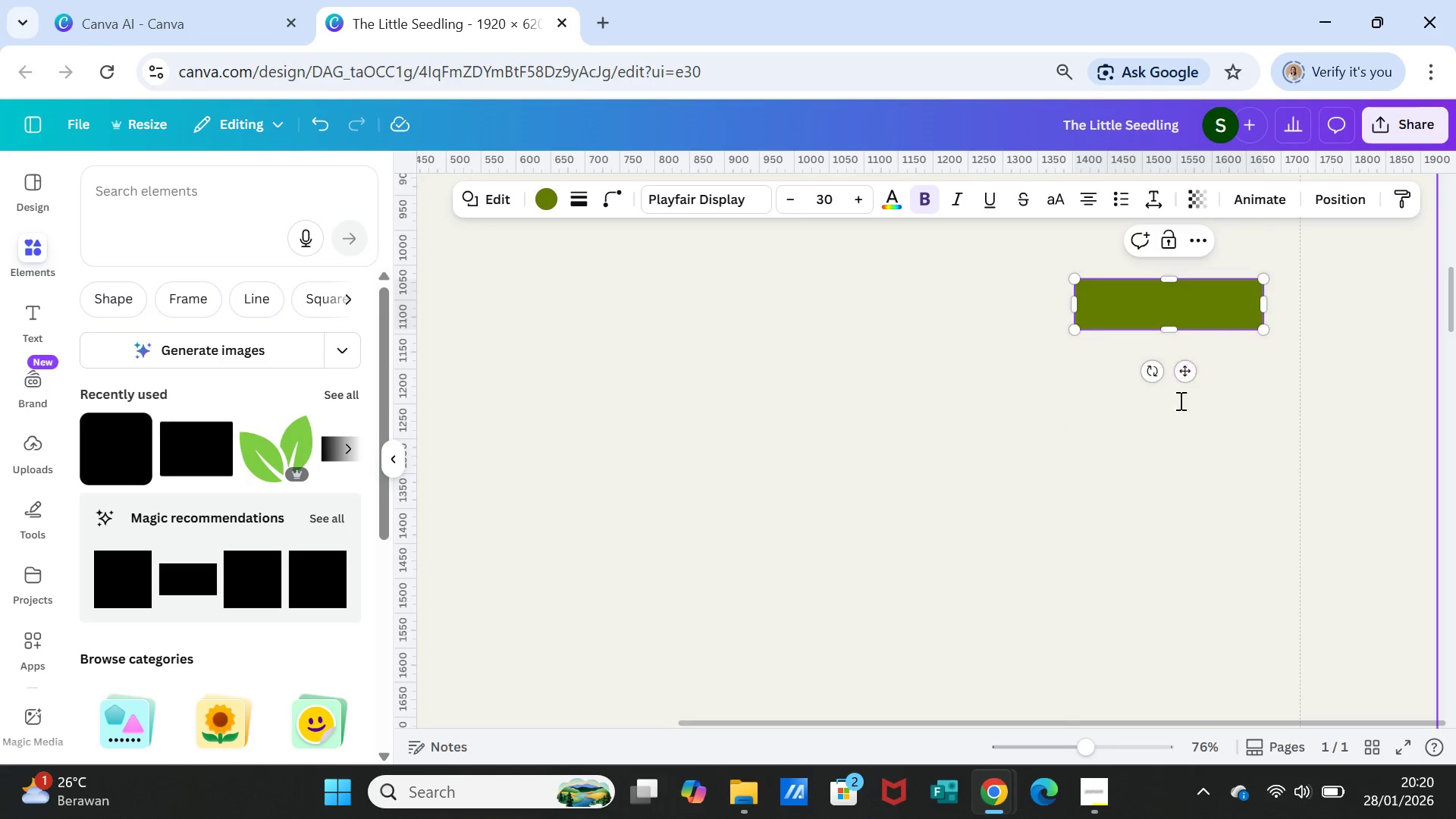 
scroll: coordinate [1179, 400], scroll_direction: up, amount: 2.0
 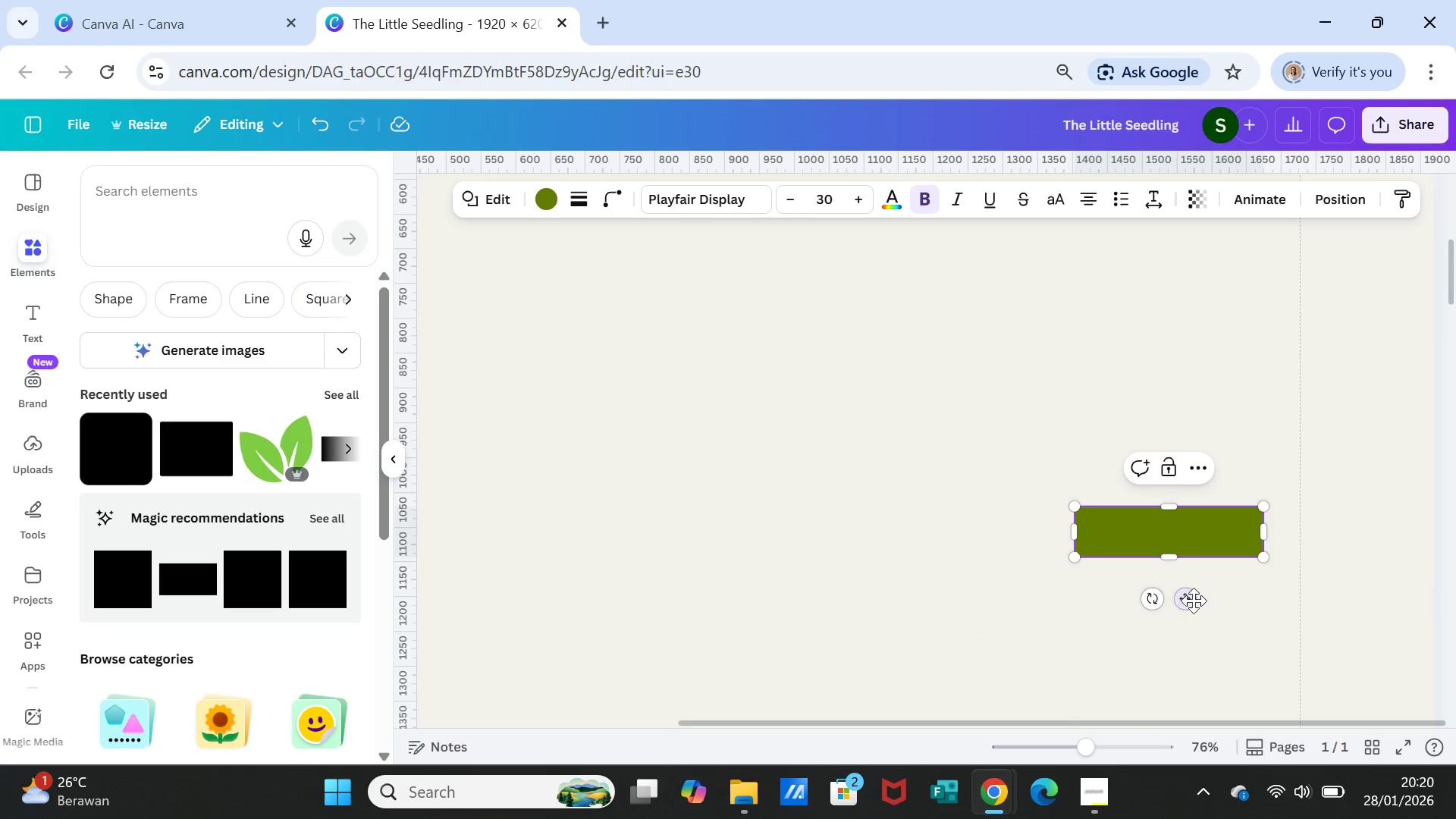 
left_click_drag(start_coordinate=[1192, 601], to_coordinate=[1188, 355])
 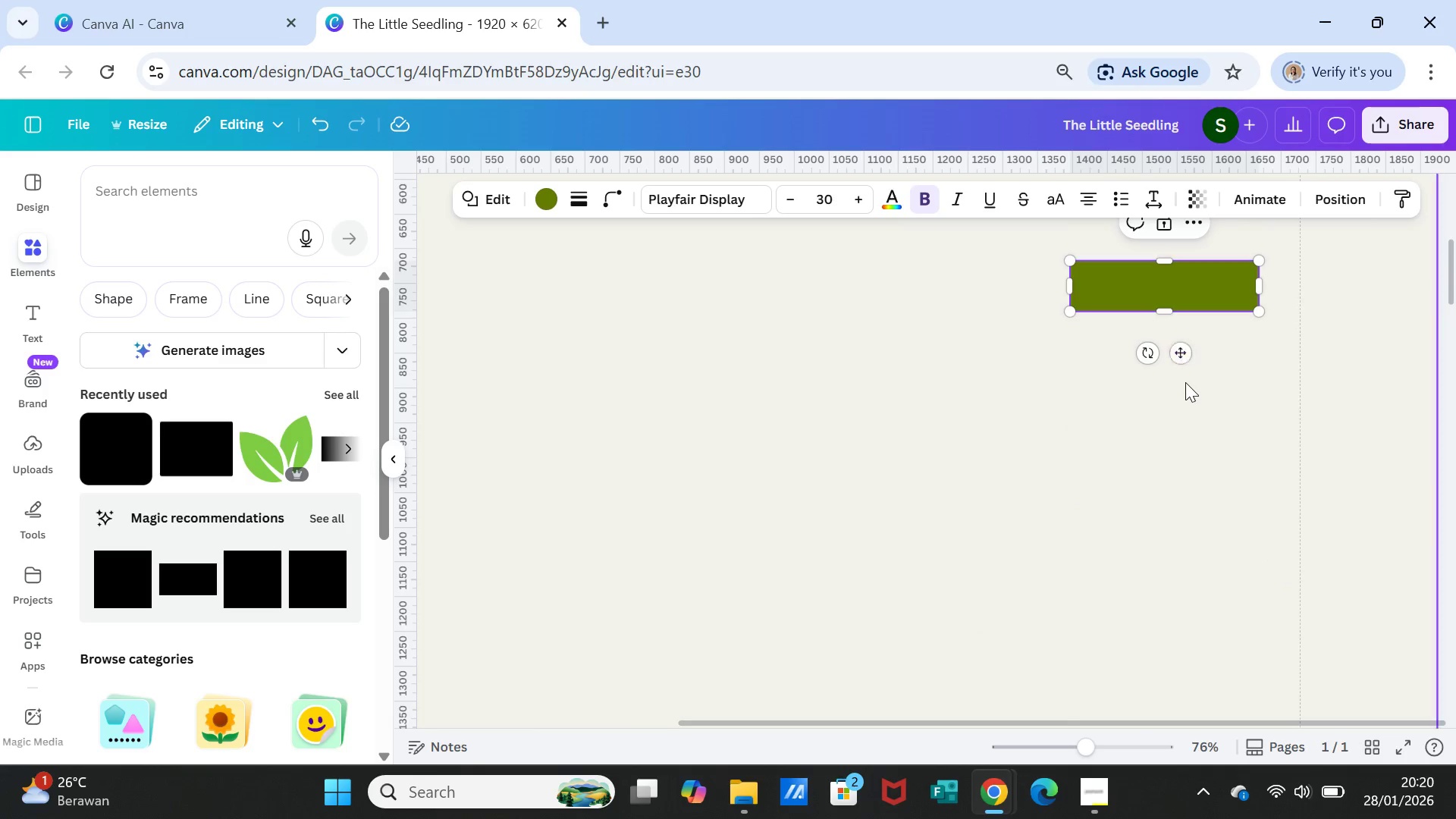 
scroll: coordinate [1185, 382], scroll_direction: up, amount: 2.0
 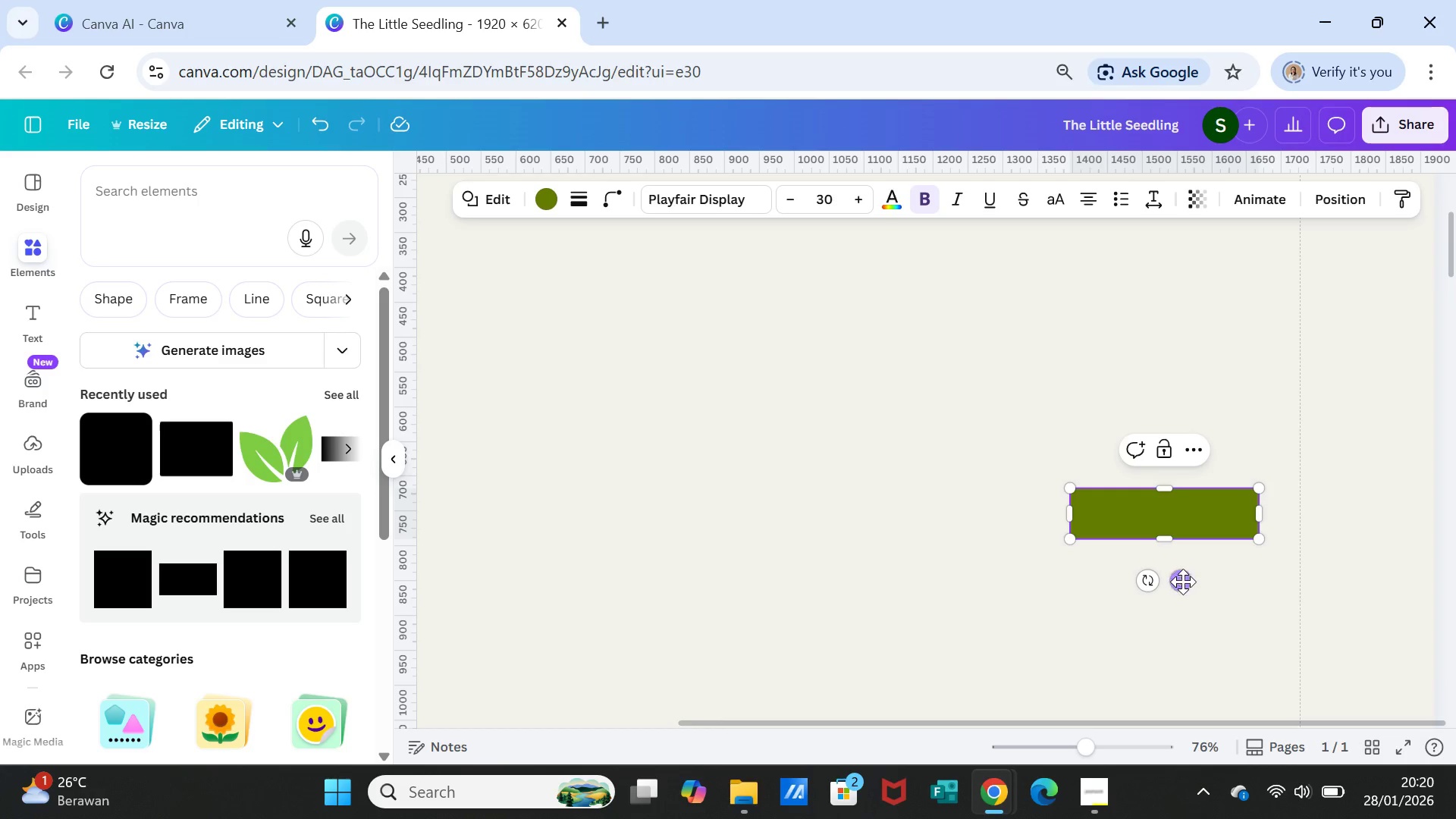 
left_click_drag(start_coordinate=[1181, 583], to_coordinate=[1175, 306])
 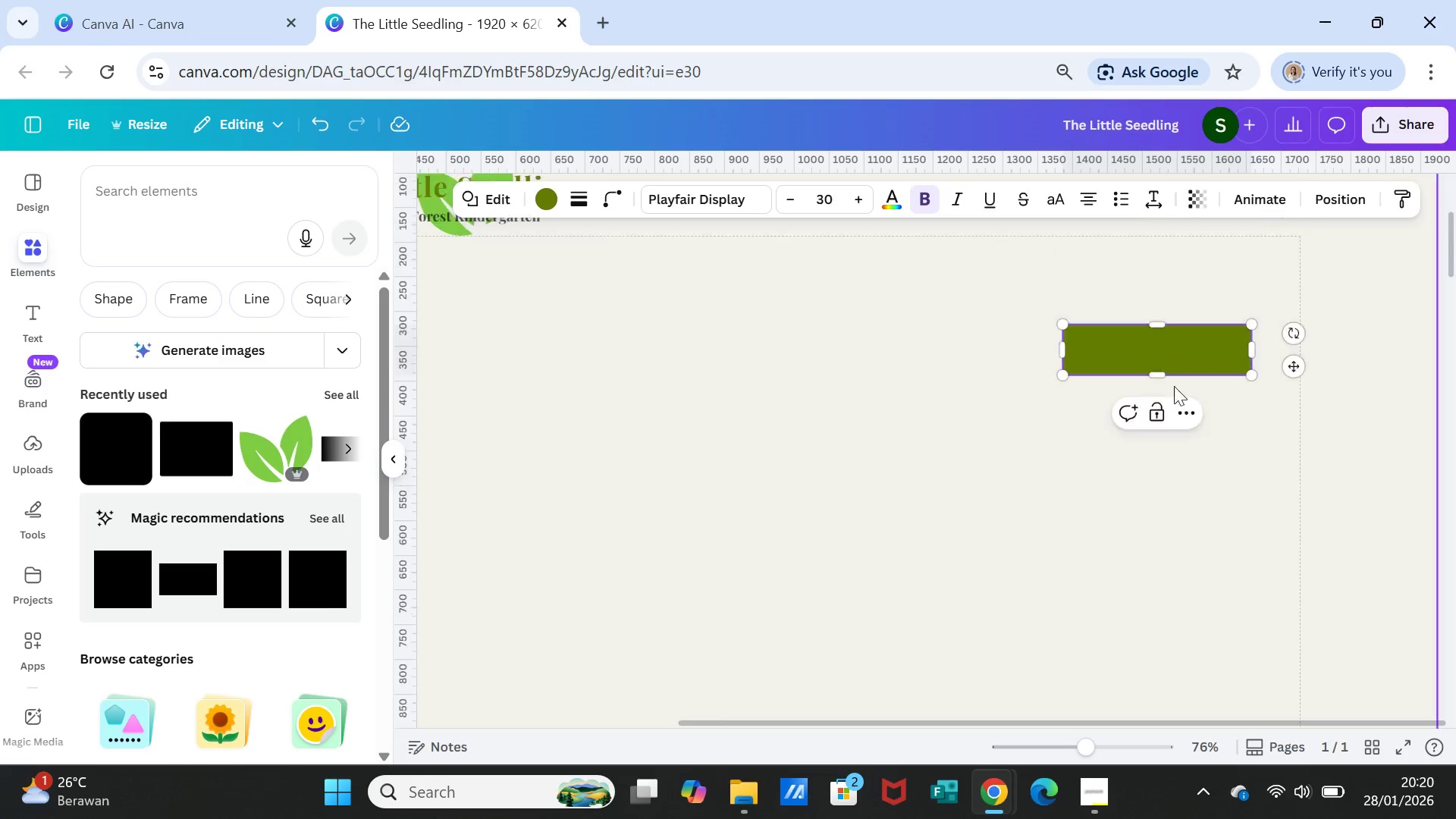 
scroll: coordinate [1174, 381], scroll_direction: up, amount: 2.0
 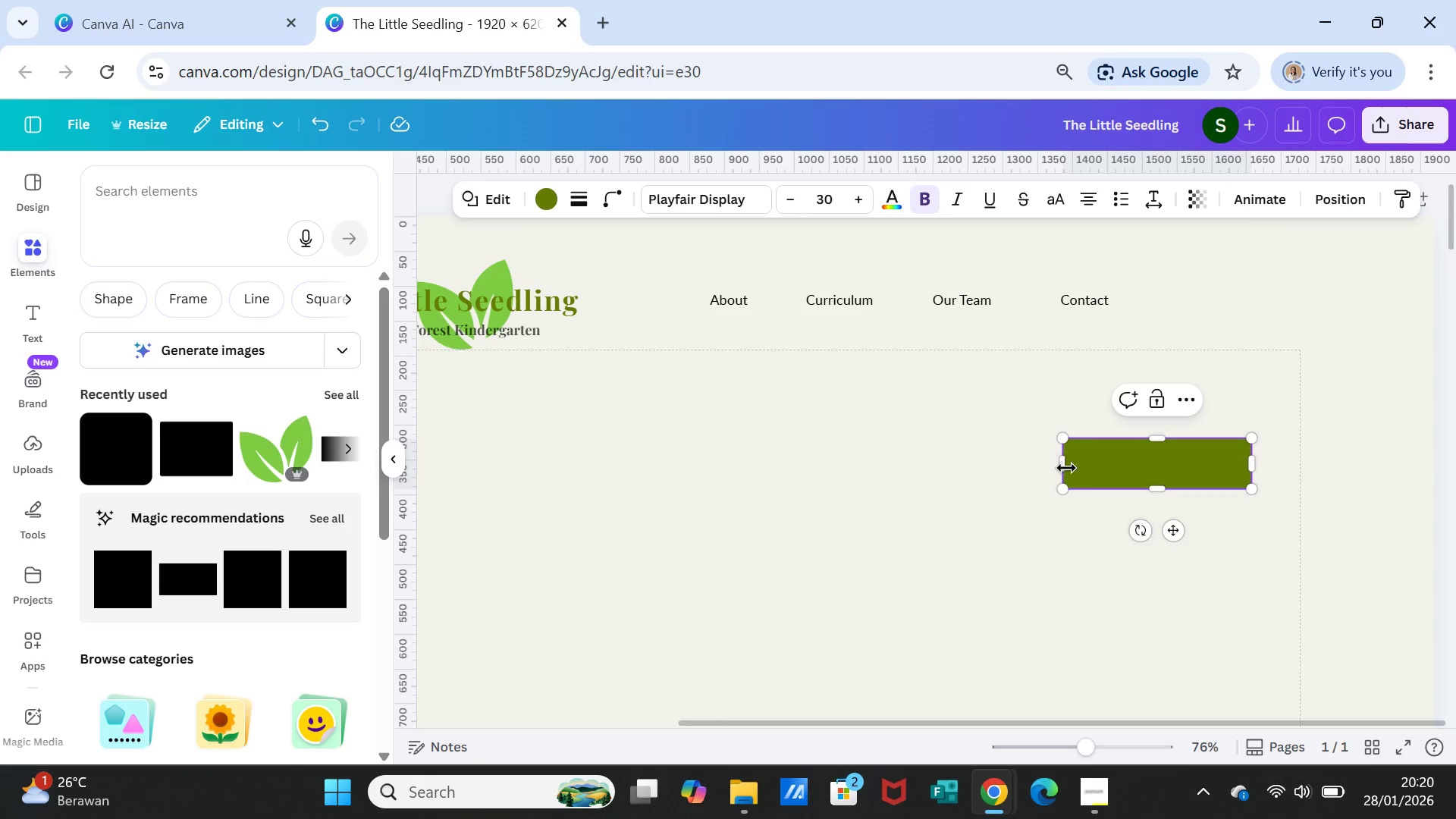 
left_click_drag(start_coordinate=[1061, 463], to_coordinate=[1114, 457])
 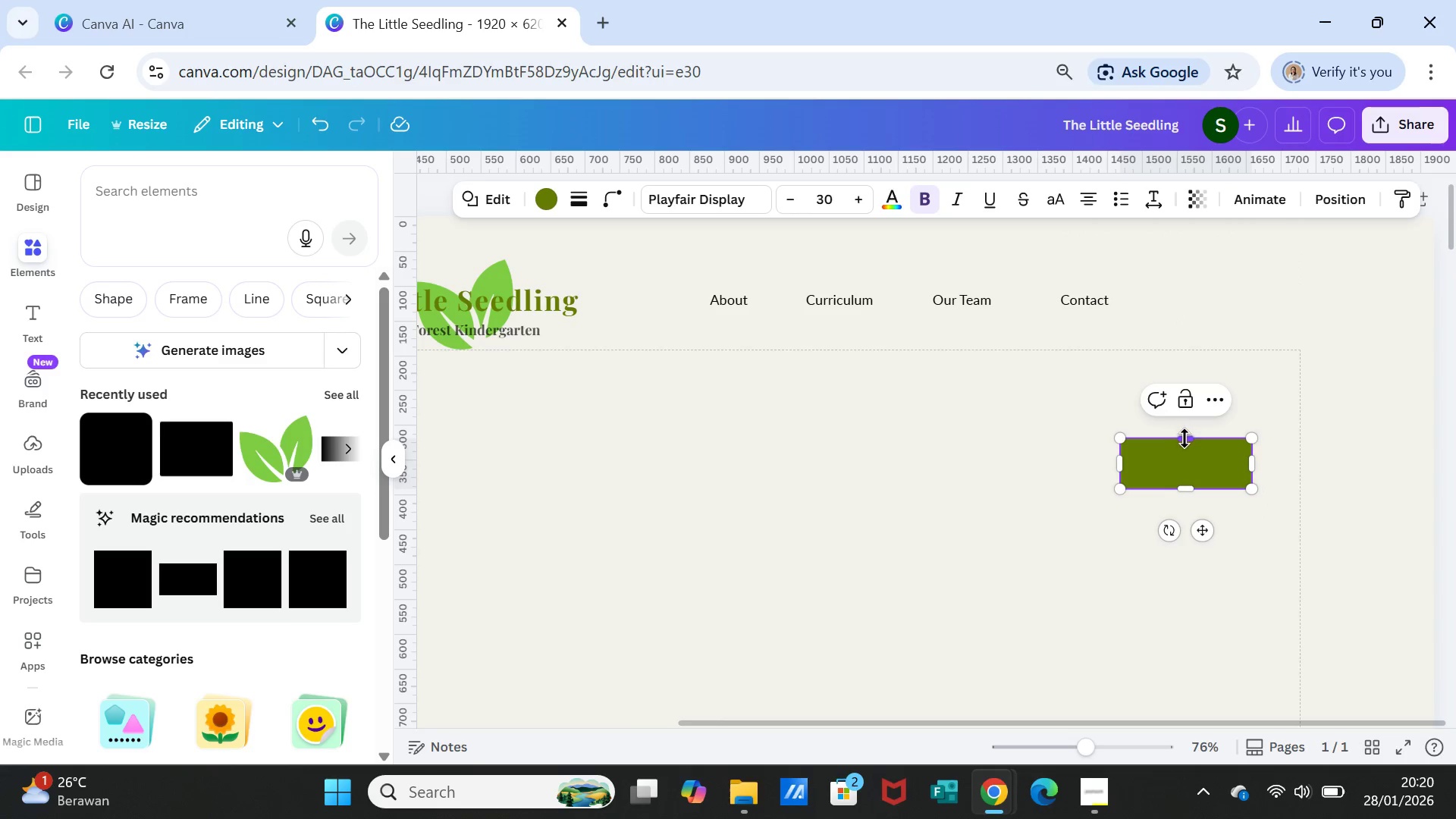 
left_click_drag(start_coordinate=[1185, 438], to_coordinate=[1187, 452])
 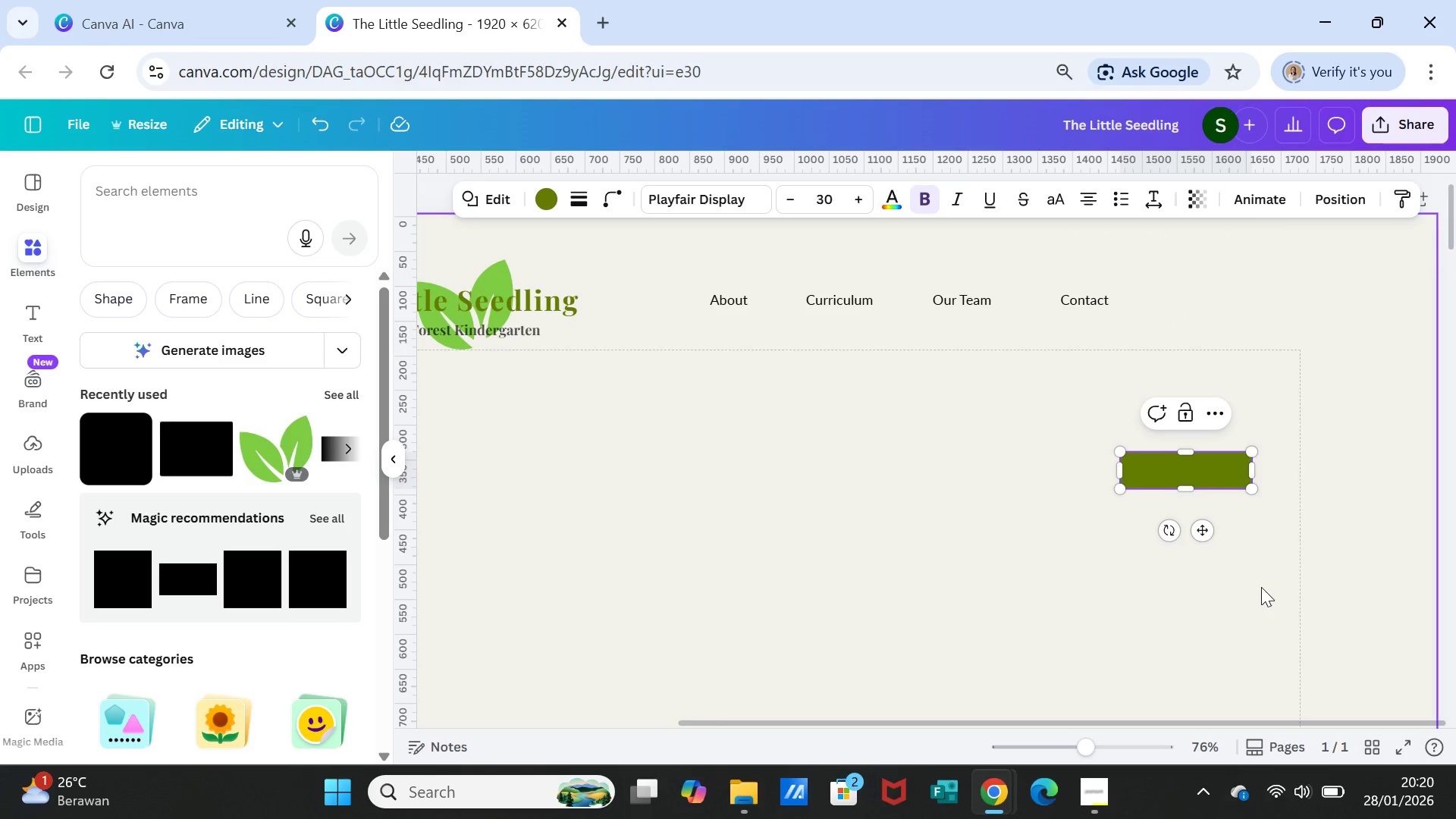 
left_click([1261, 587])
 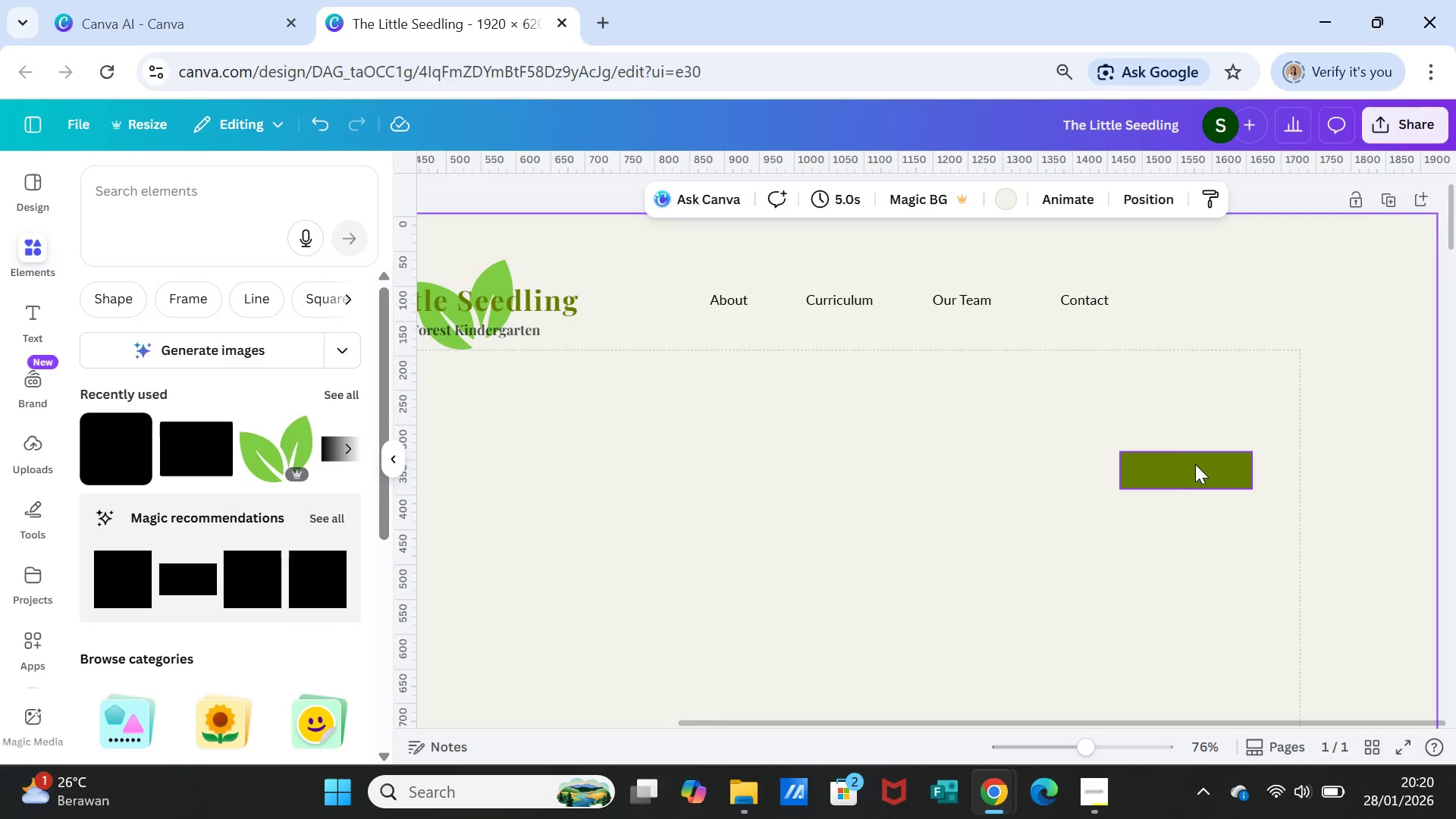 
left_click([1195, 464])
 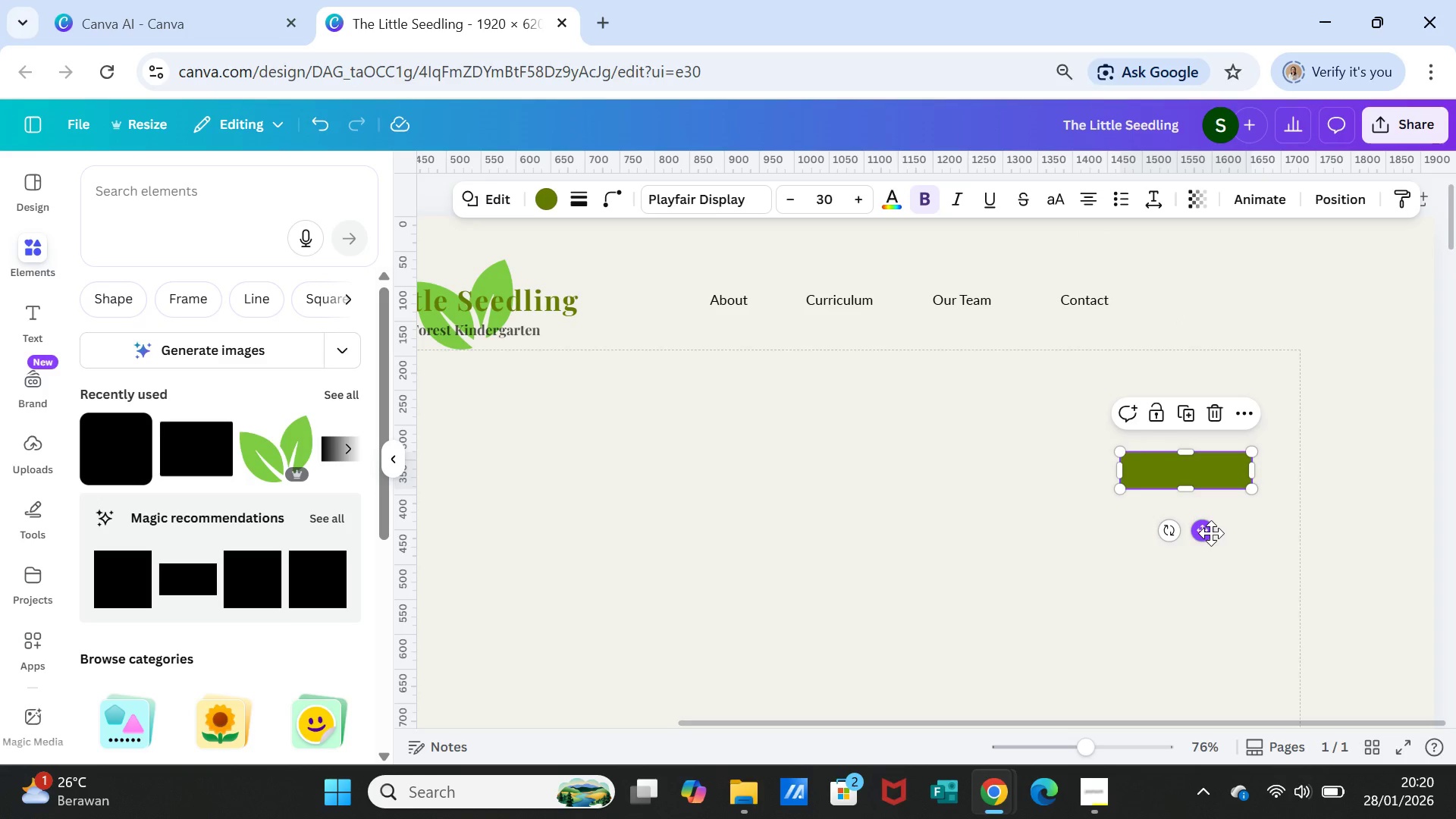 
left_click_drag(start_coordinate=[1211, 533], to_coordinate=[1232, 370])
 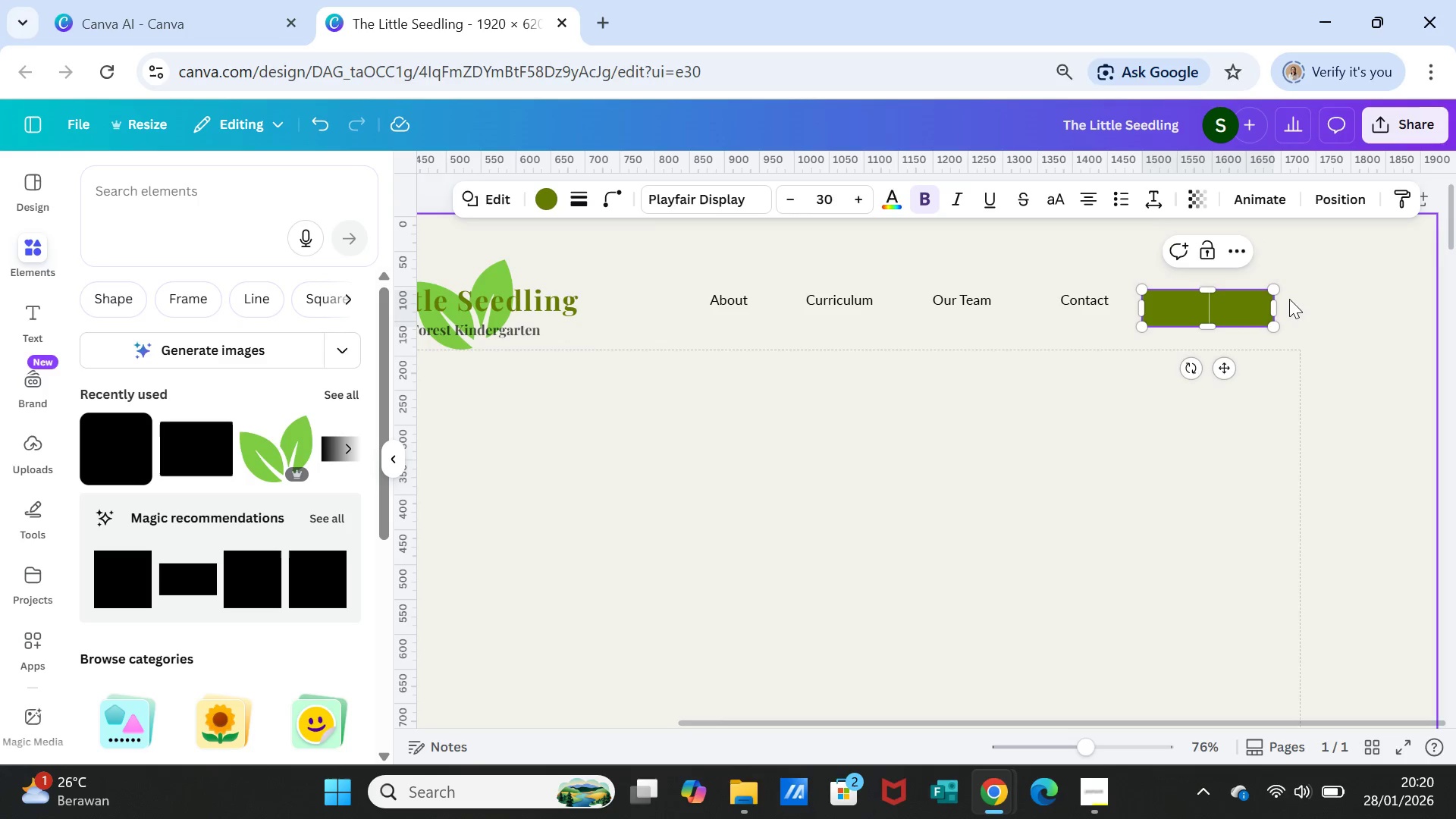 
left_click_drag(start_coordinate=[1275, 309], to_coordinate=[1260, 307])
 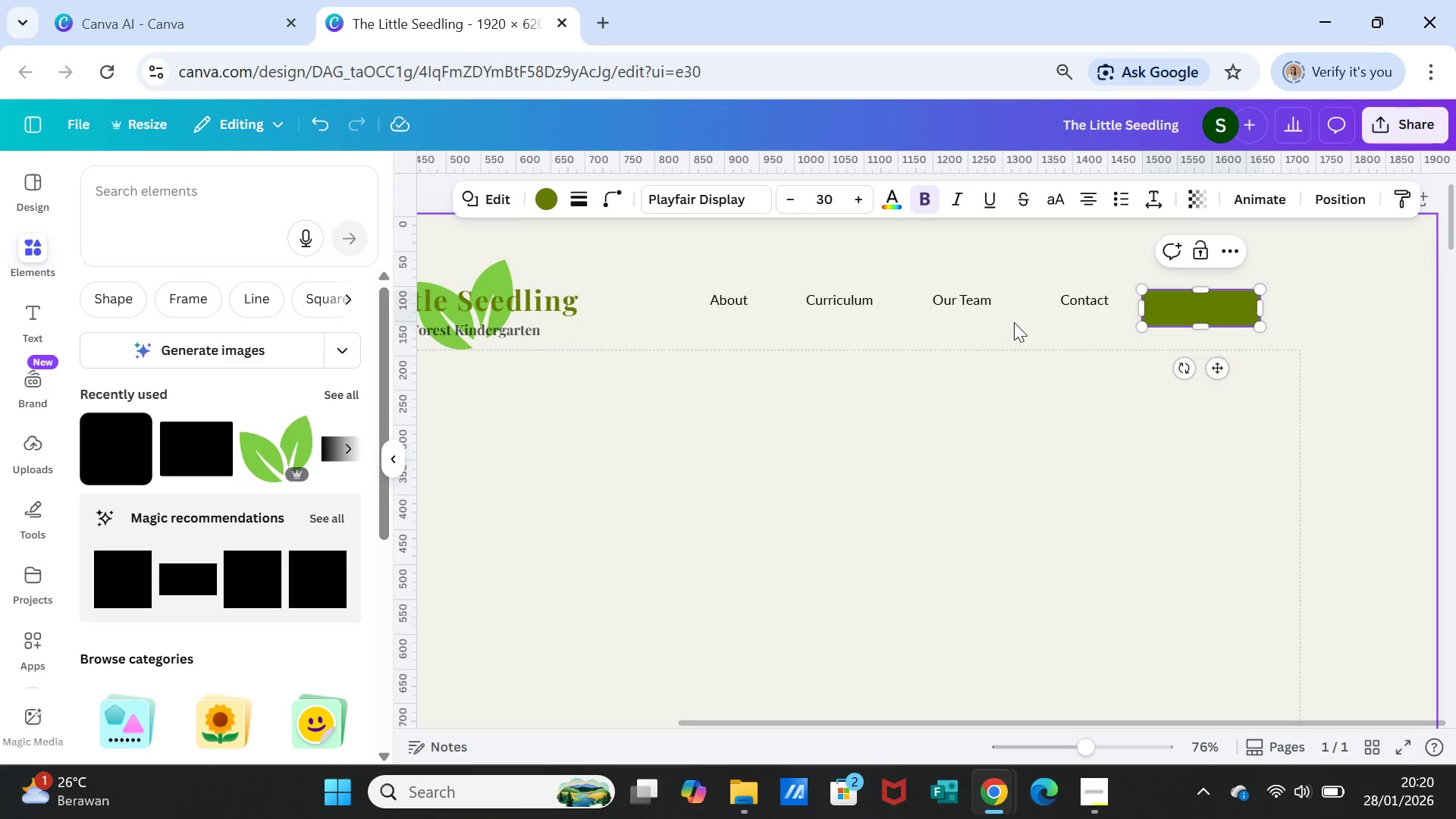 
left_click([1160, 444])
 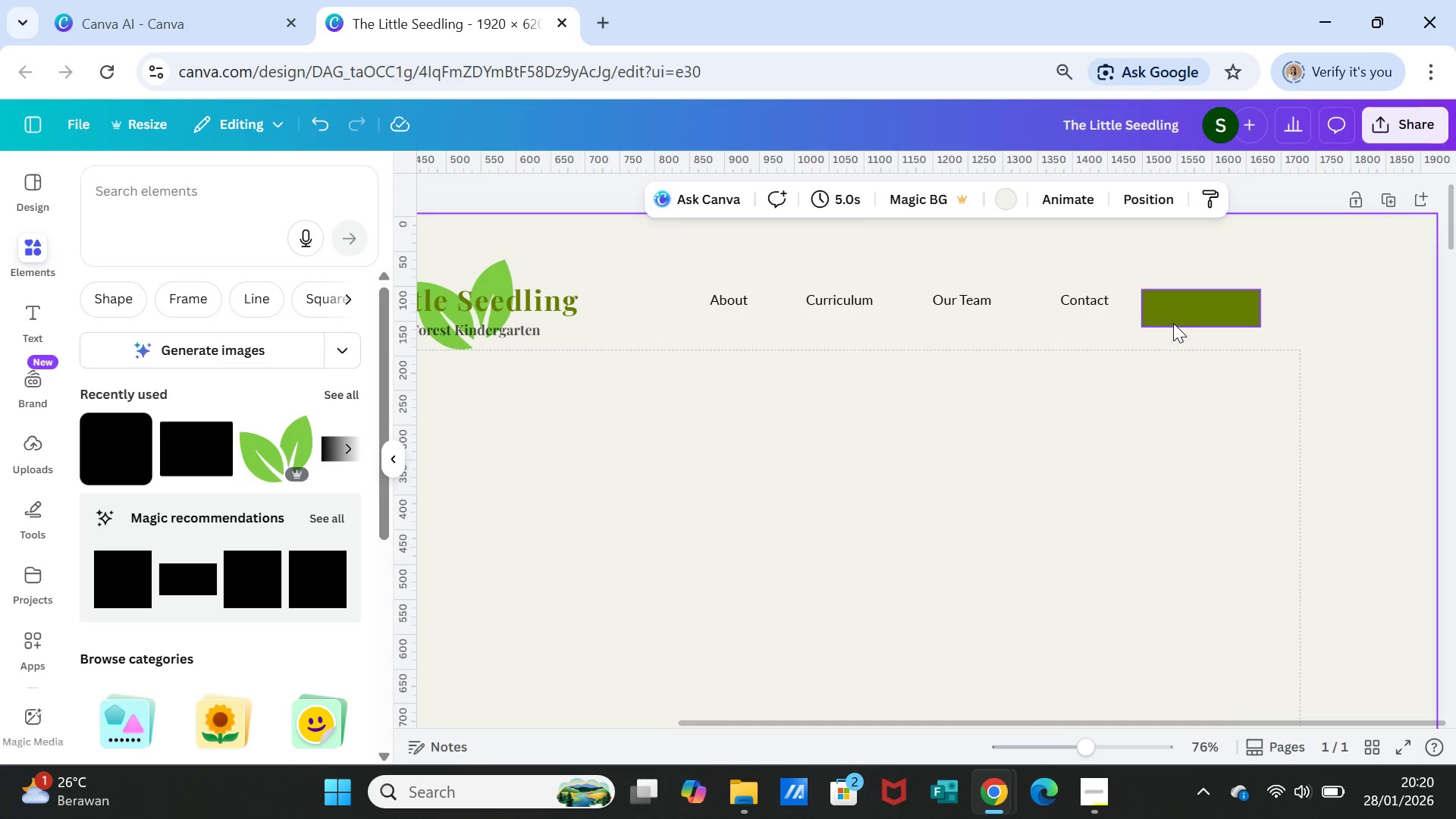 
left_click([1175, 316])
 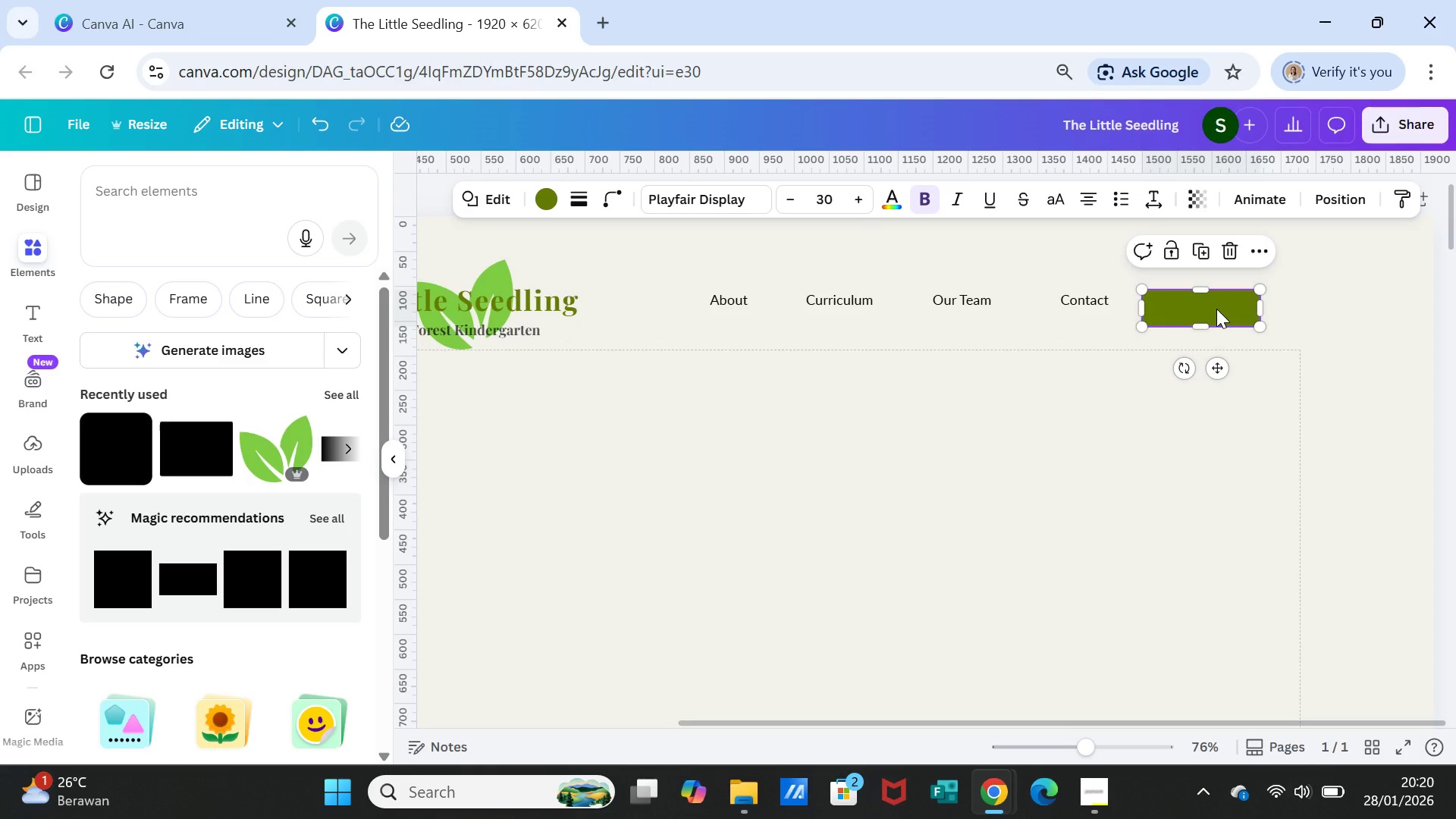 
left_click([1216, 309])
 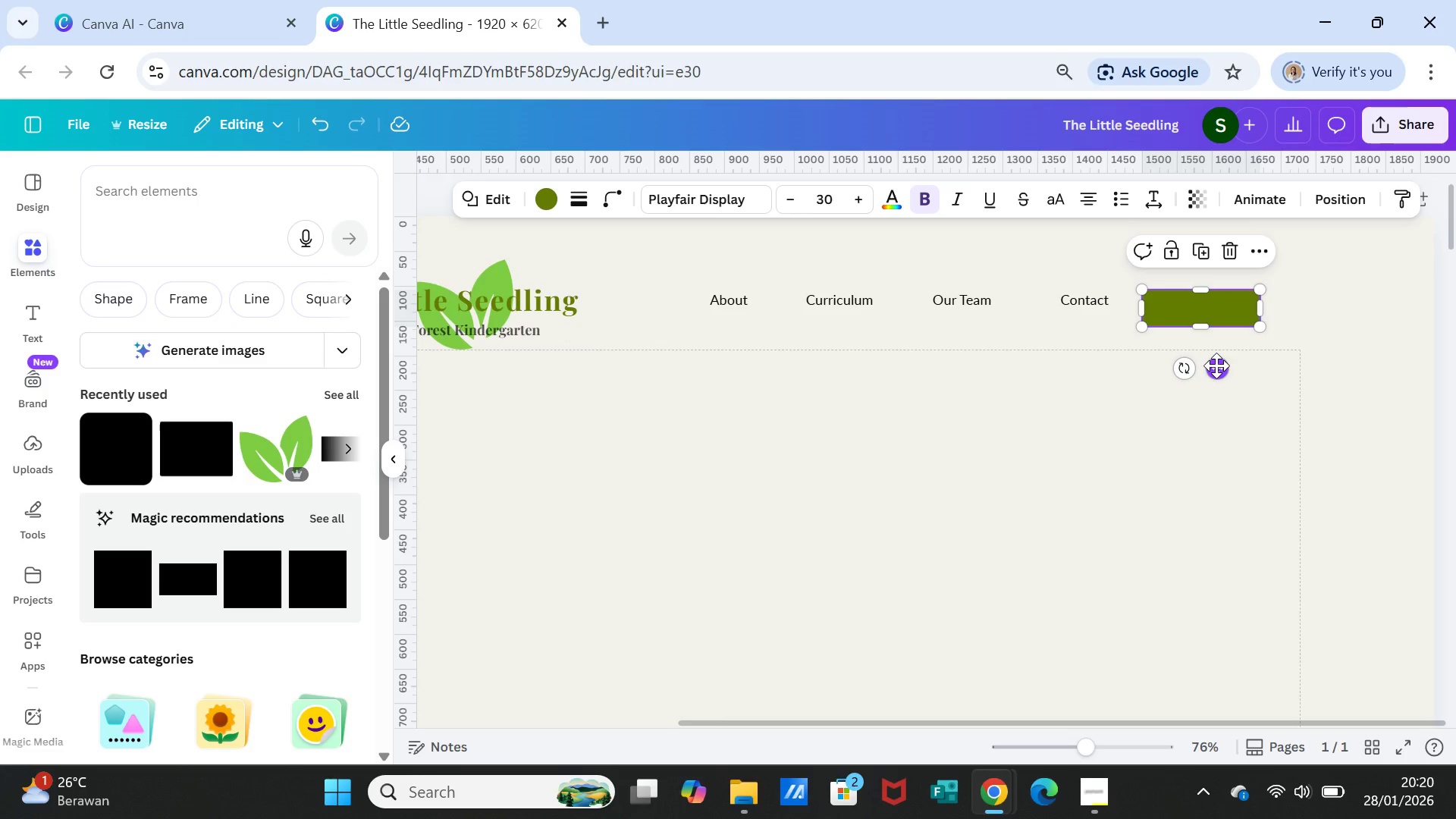 
left_click_drag(start_coordinate=[1216, 366], to_coordinate=[1219, 356])
 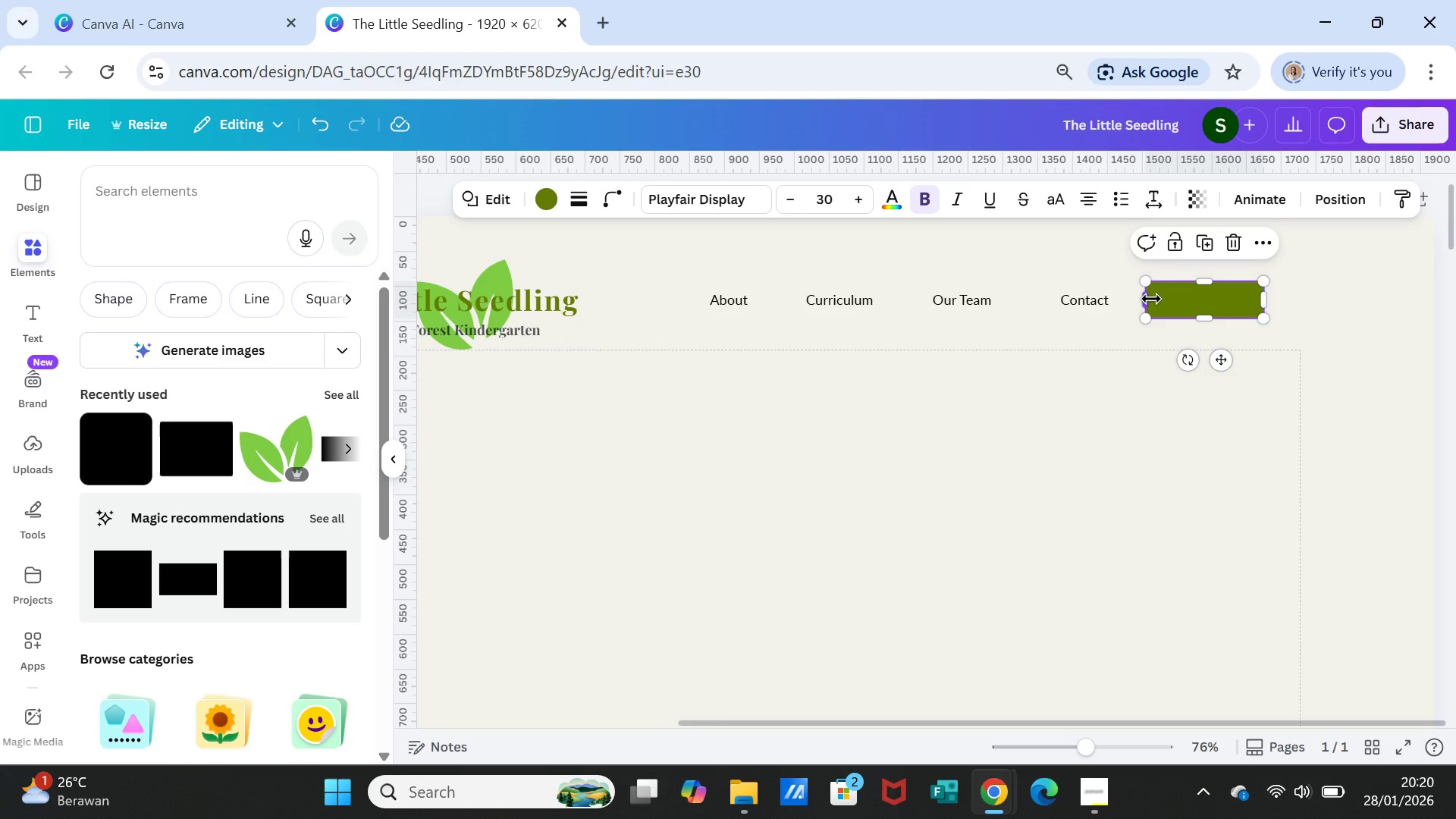 
left_click([1190, 305])
 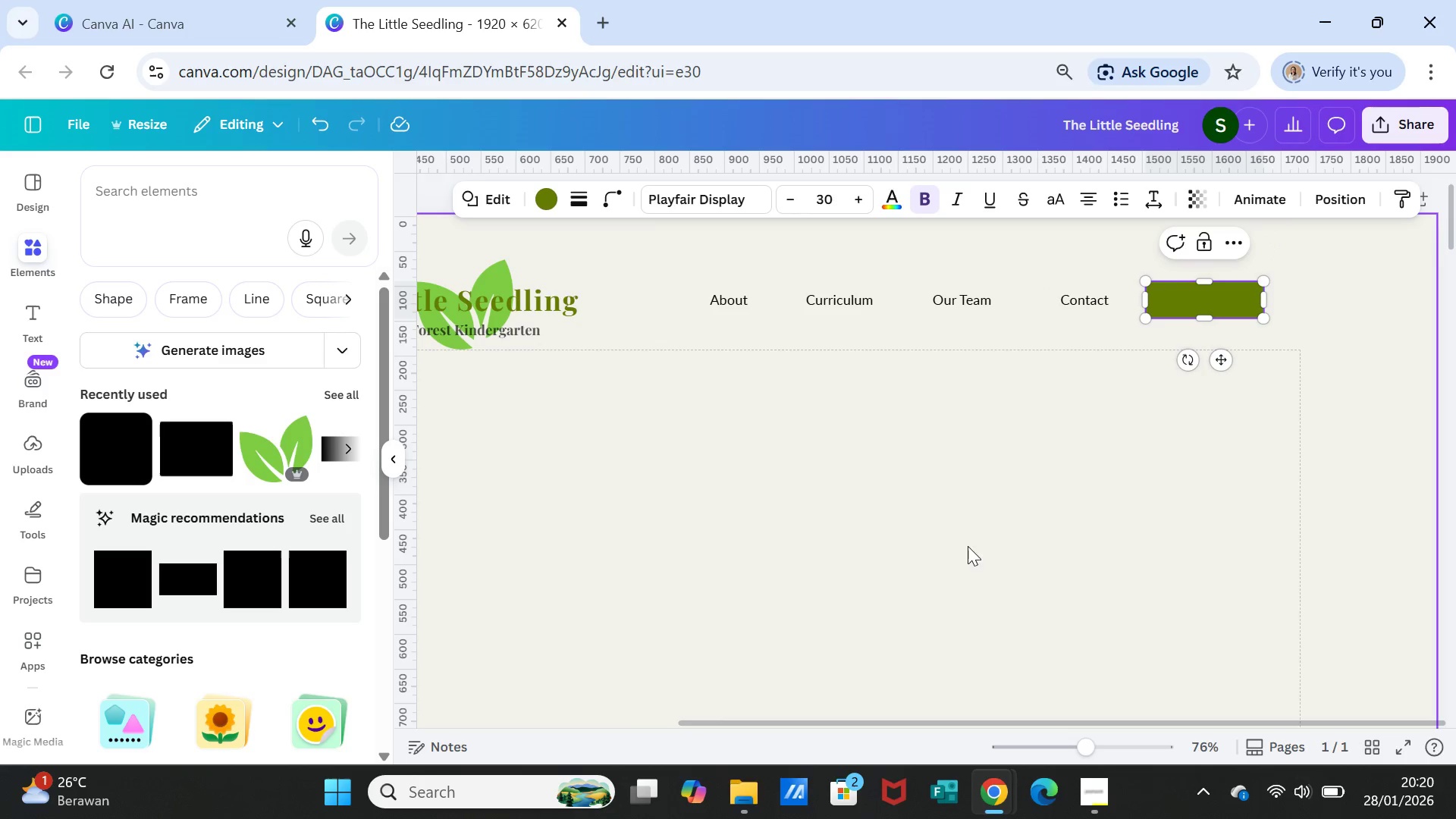 
left_click([973, 572])
 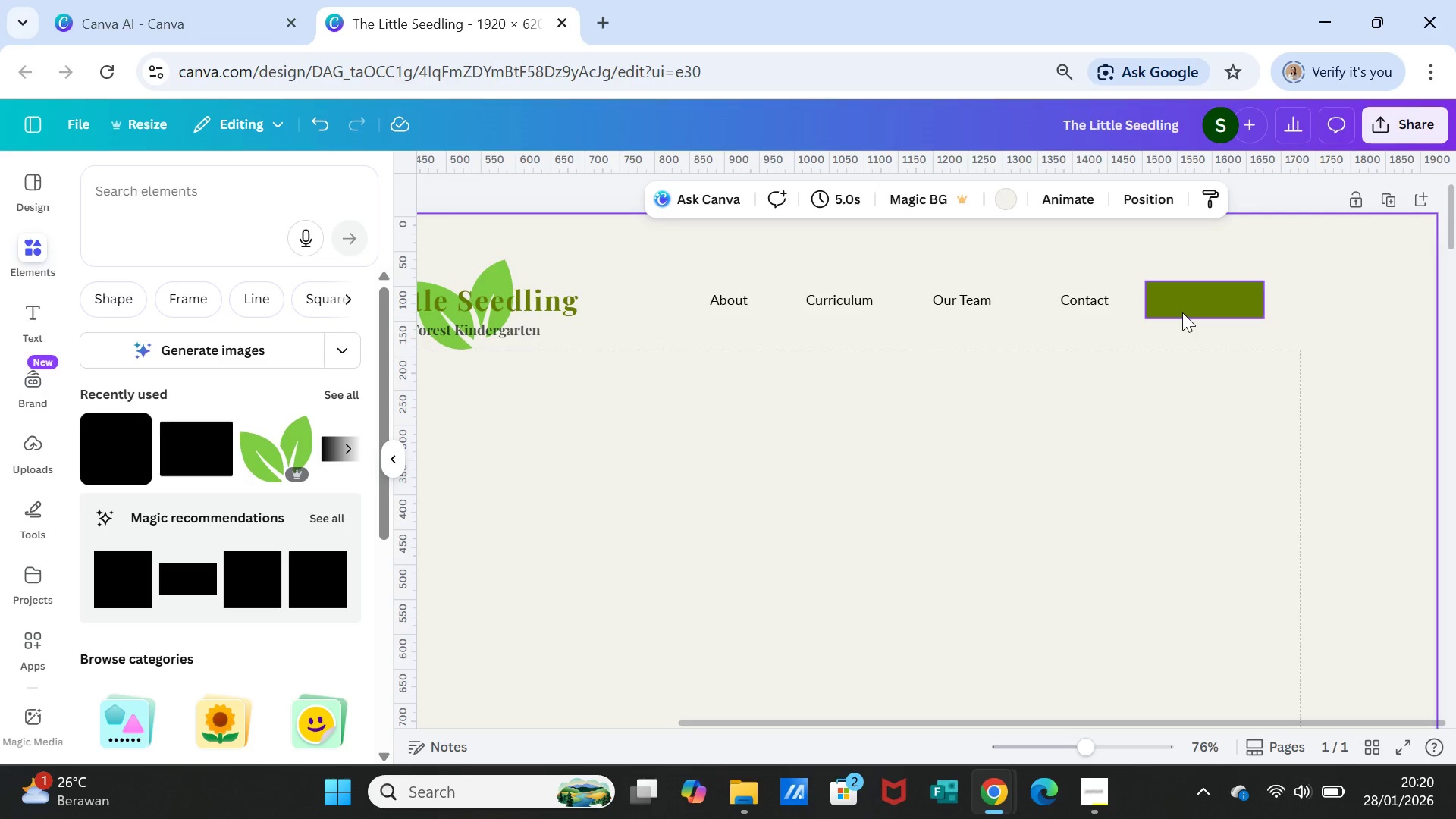 
left_click([1182, 312])
 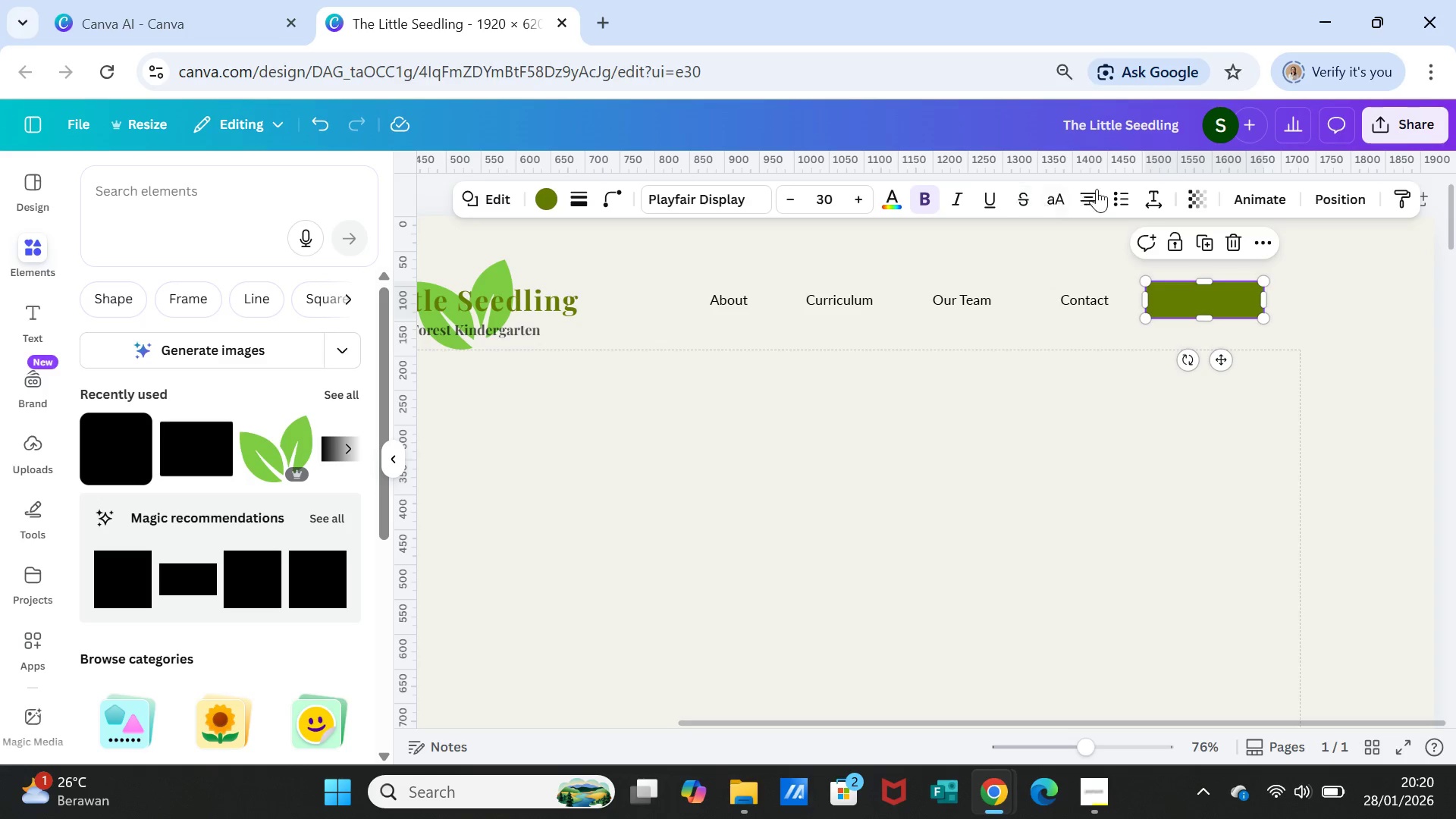 
left_click([1191, 193])
 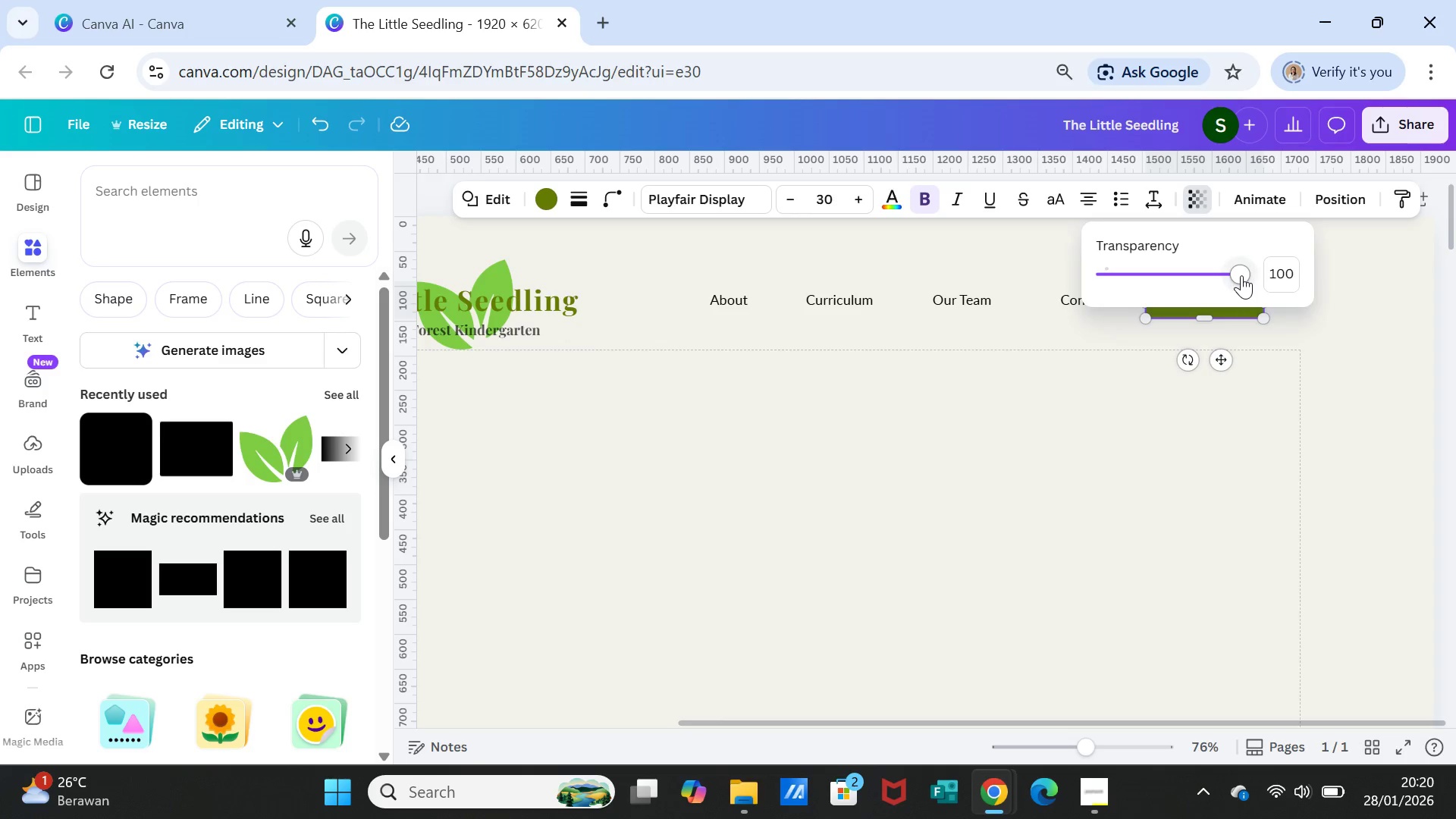 
left_click_drag(start_coordinate=[1241, 275], to_coordinate=[1195, 274])
 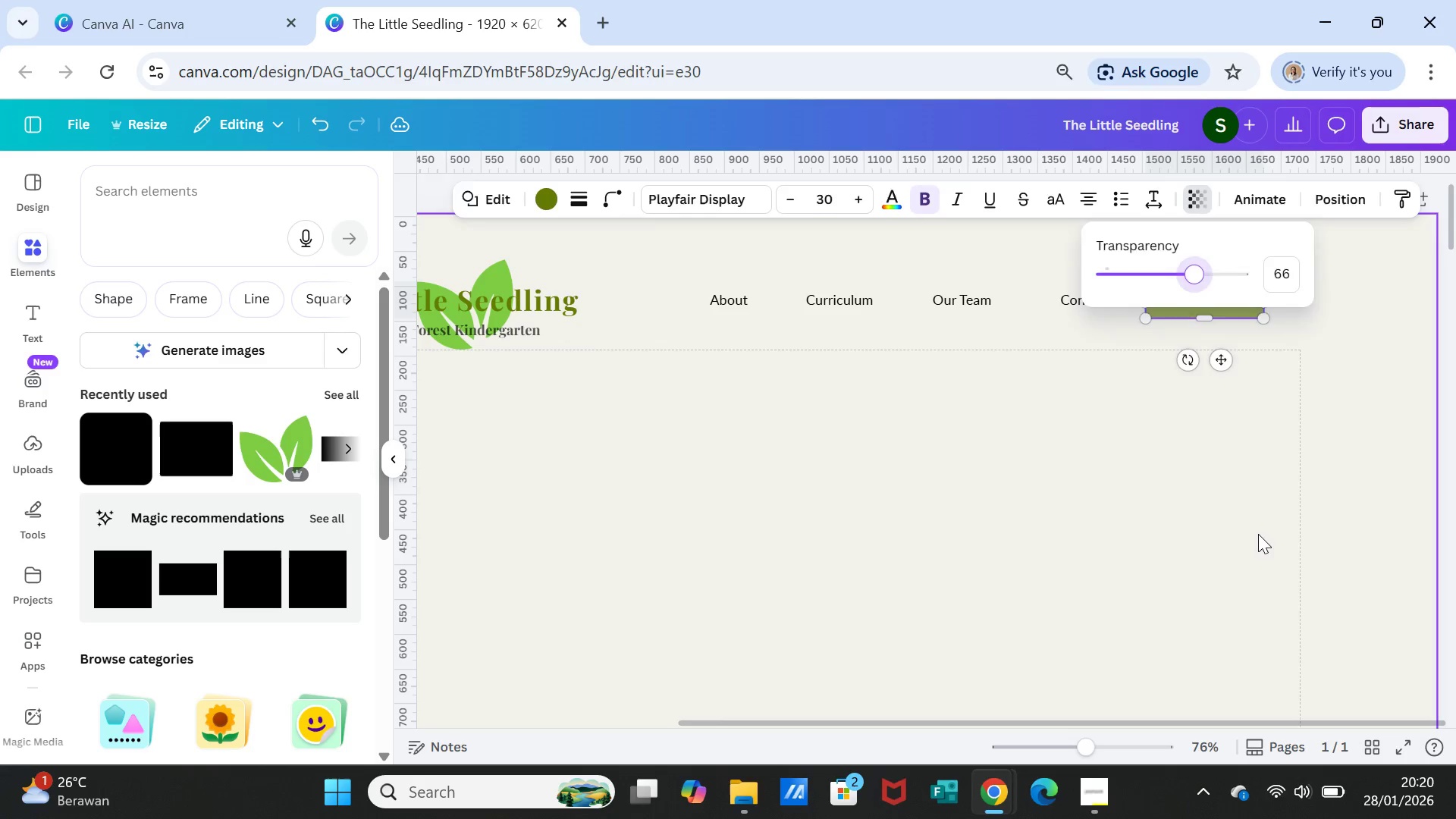 
left_click([1258, 534])
 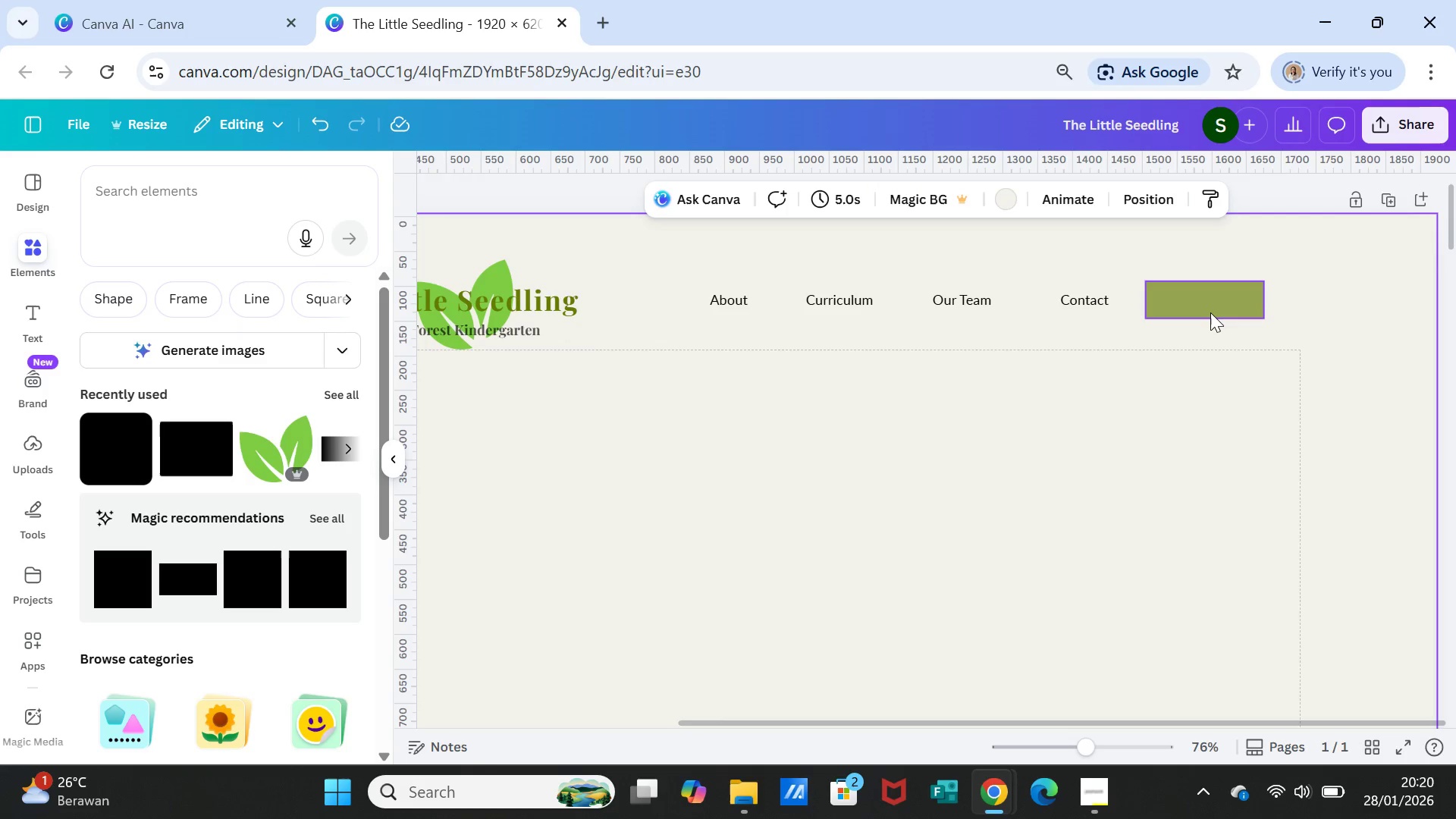 
left_click_drag(start_coordinate=[1210, 312], to_coordinate=[1192, 196])
 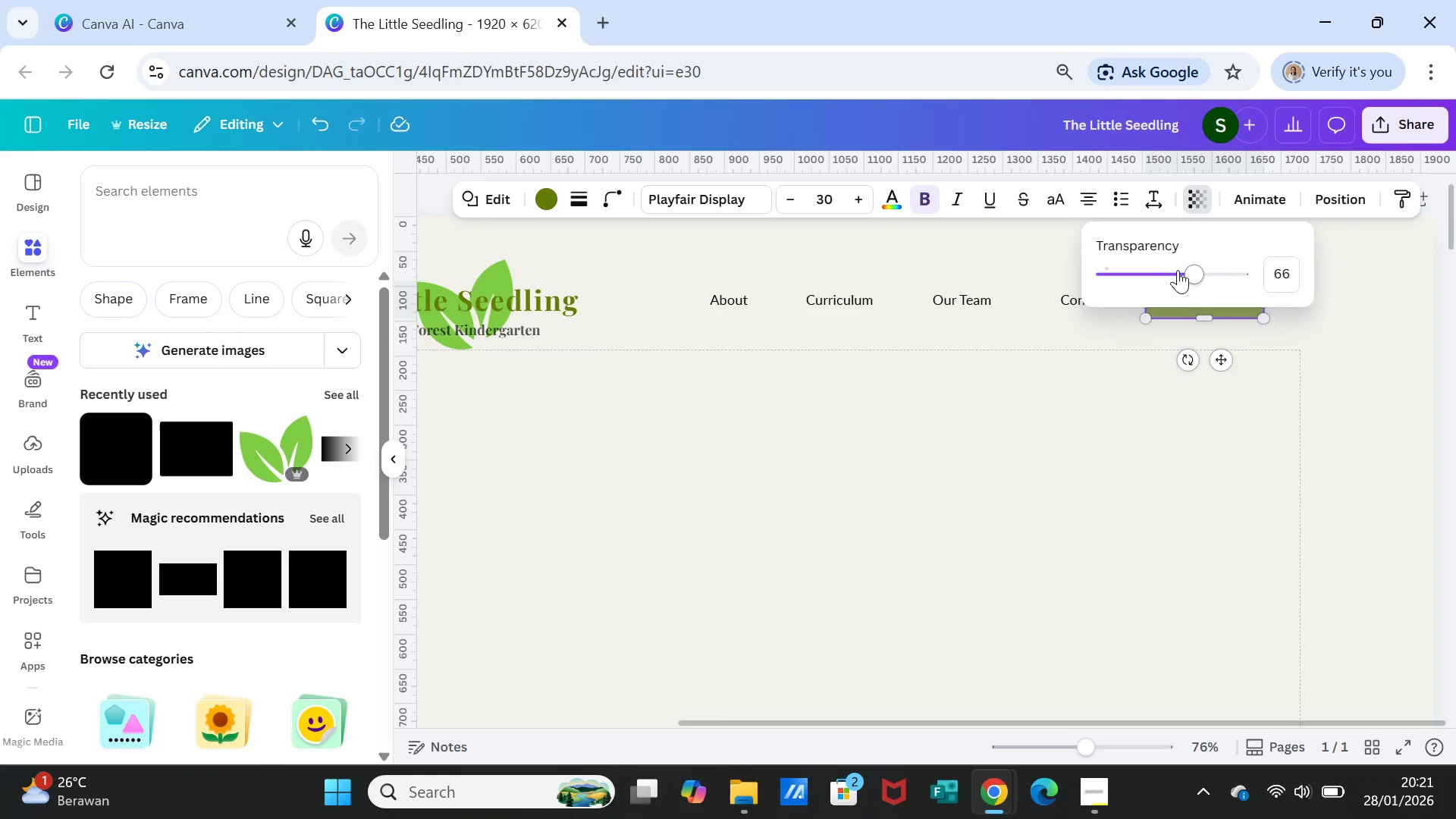 
left_click([1192, 196])
 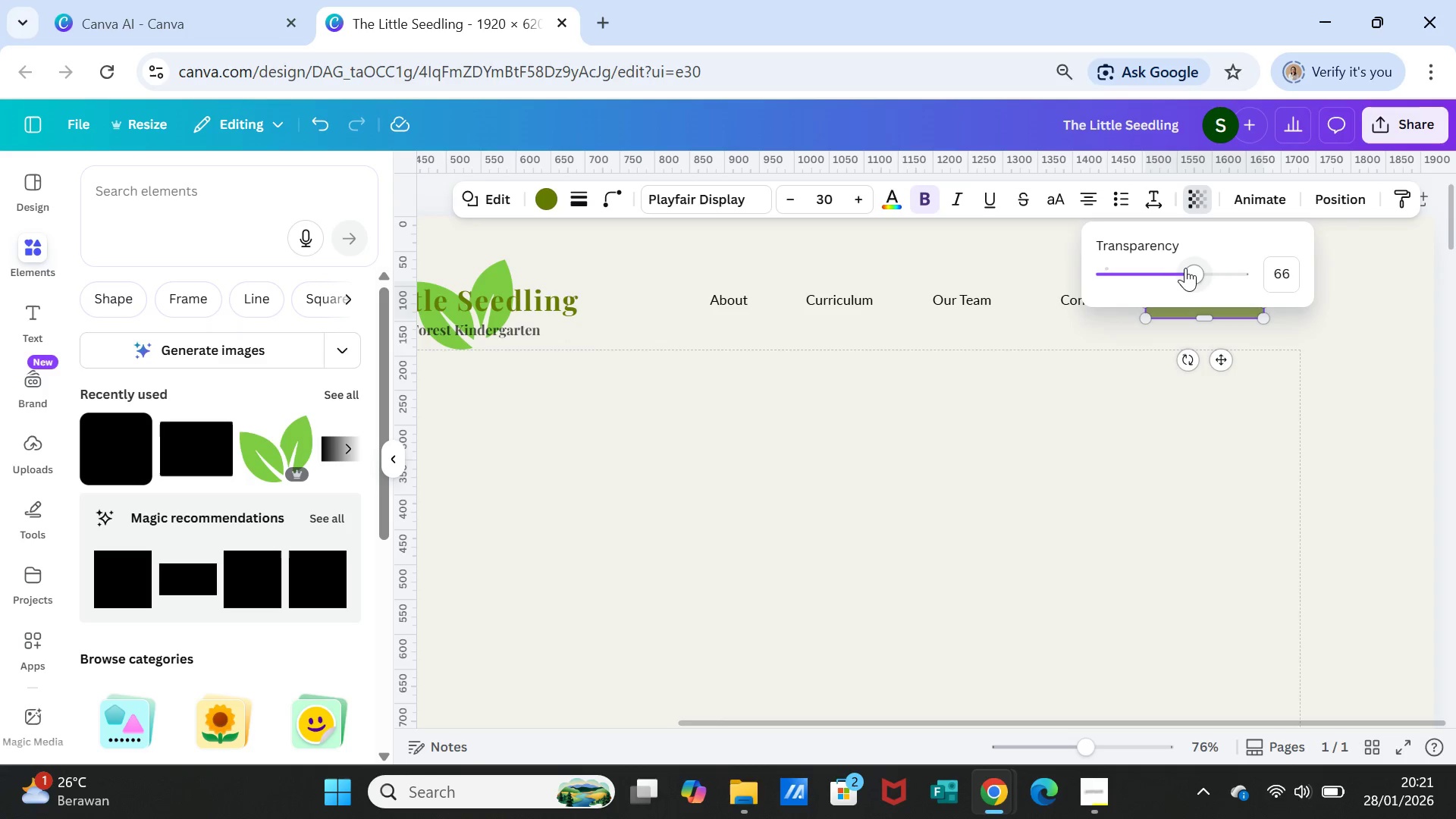 
left_click_drag(start_coordinate=[1190, 268], to_coordinate=[1257, 275])
 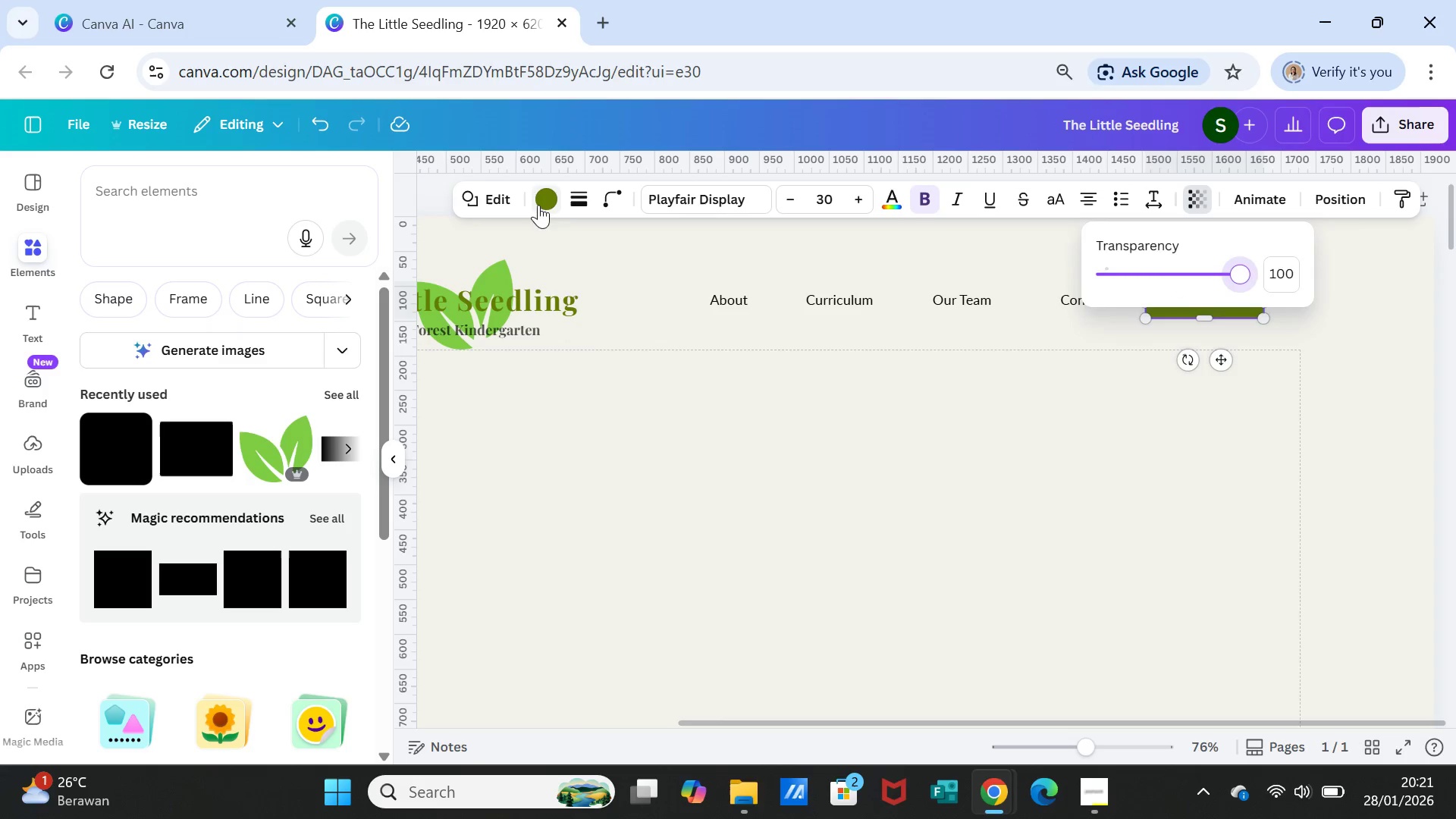 
left_click([539, 198])
 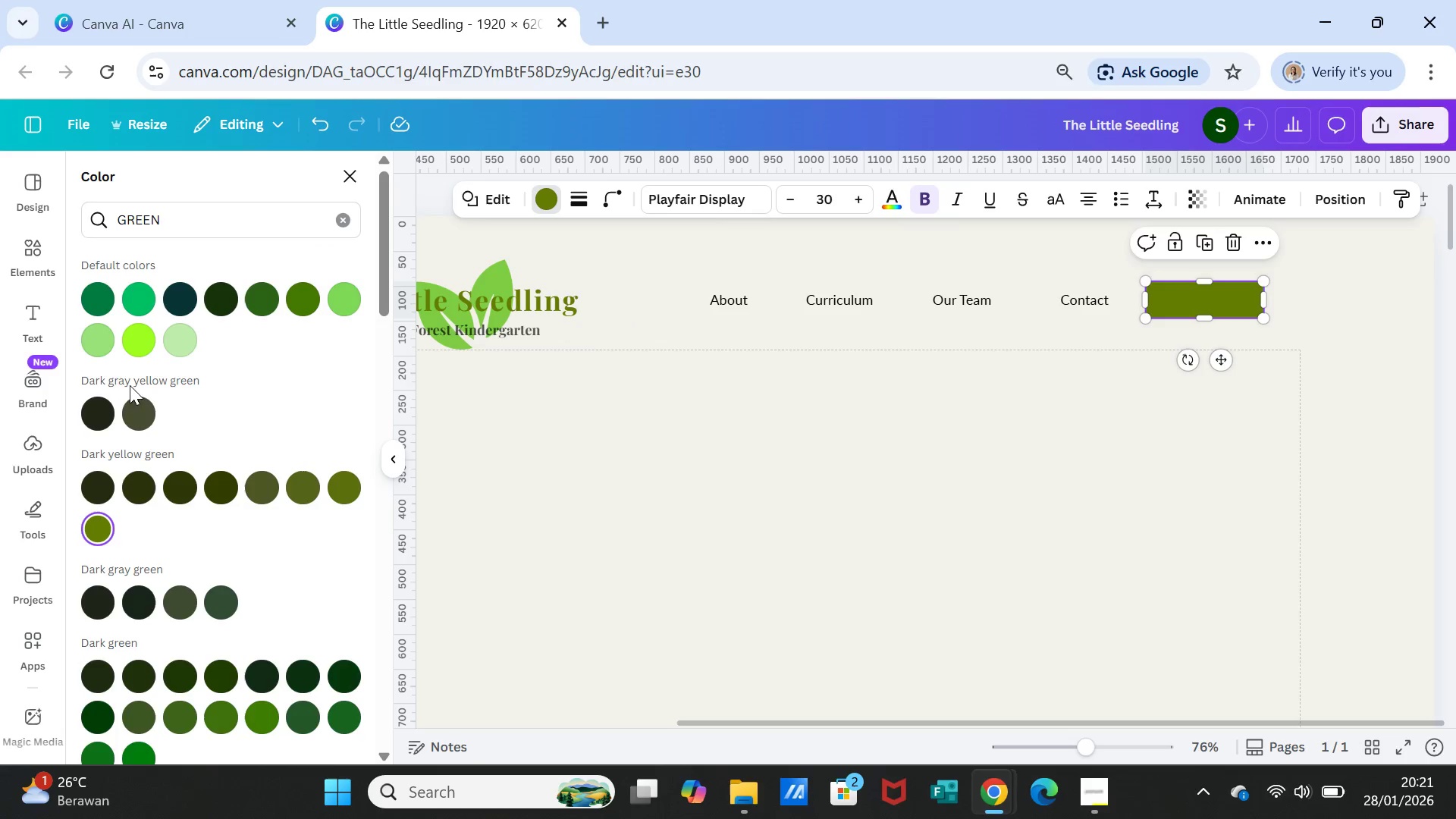 
left_click([99, 342])
 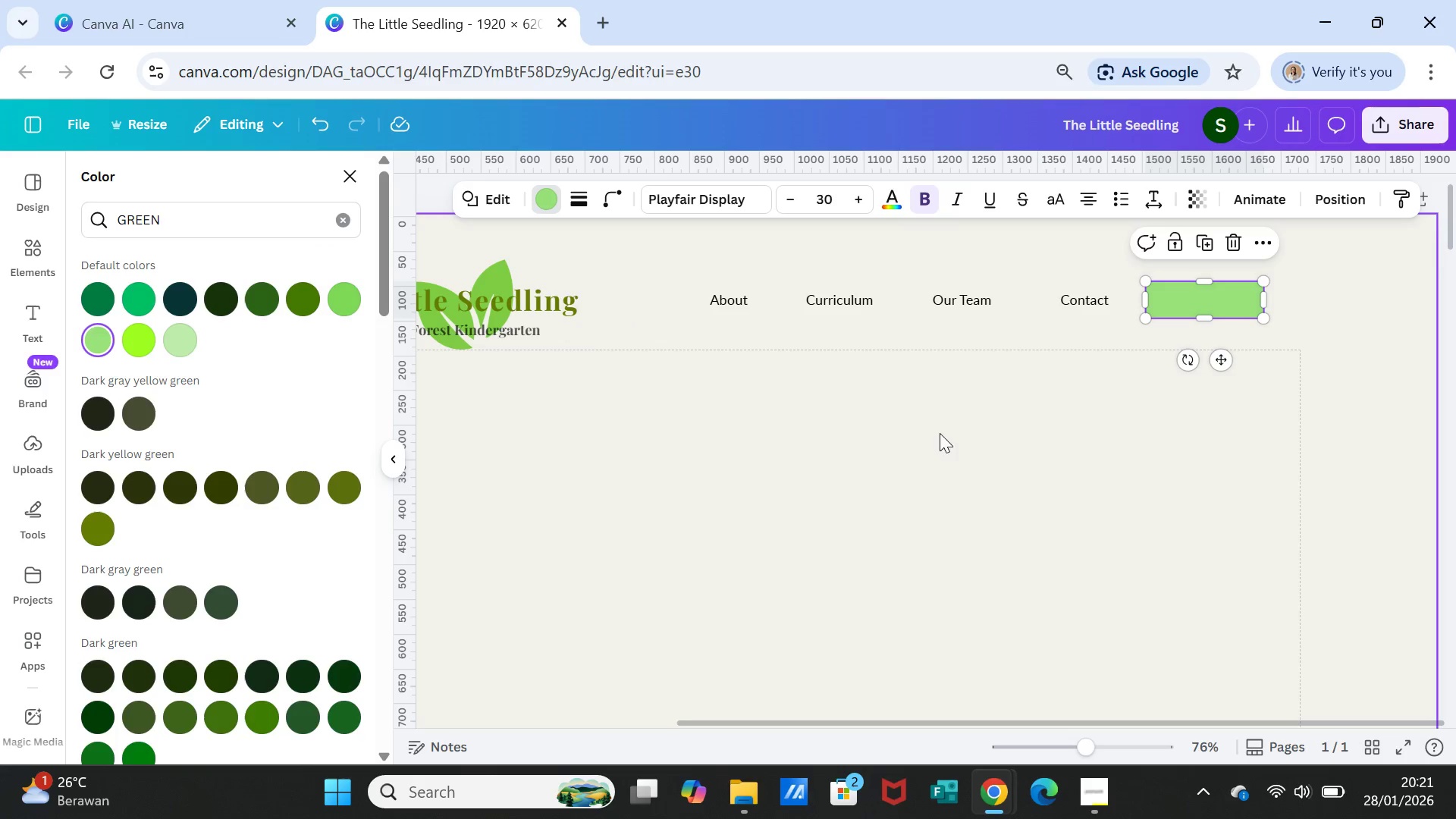 
left_click([941, 451])
 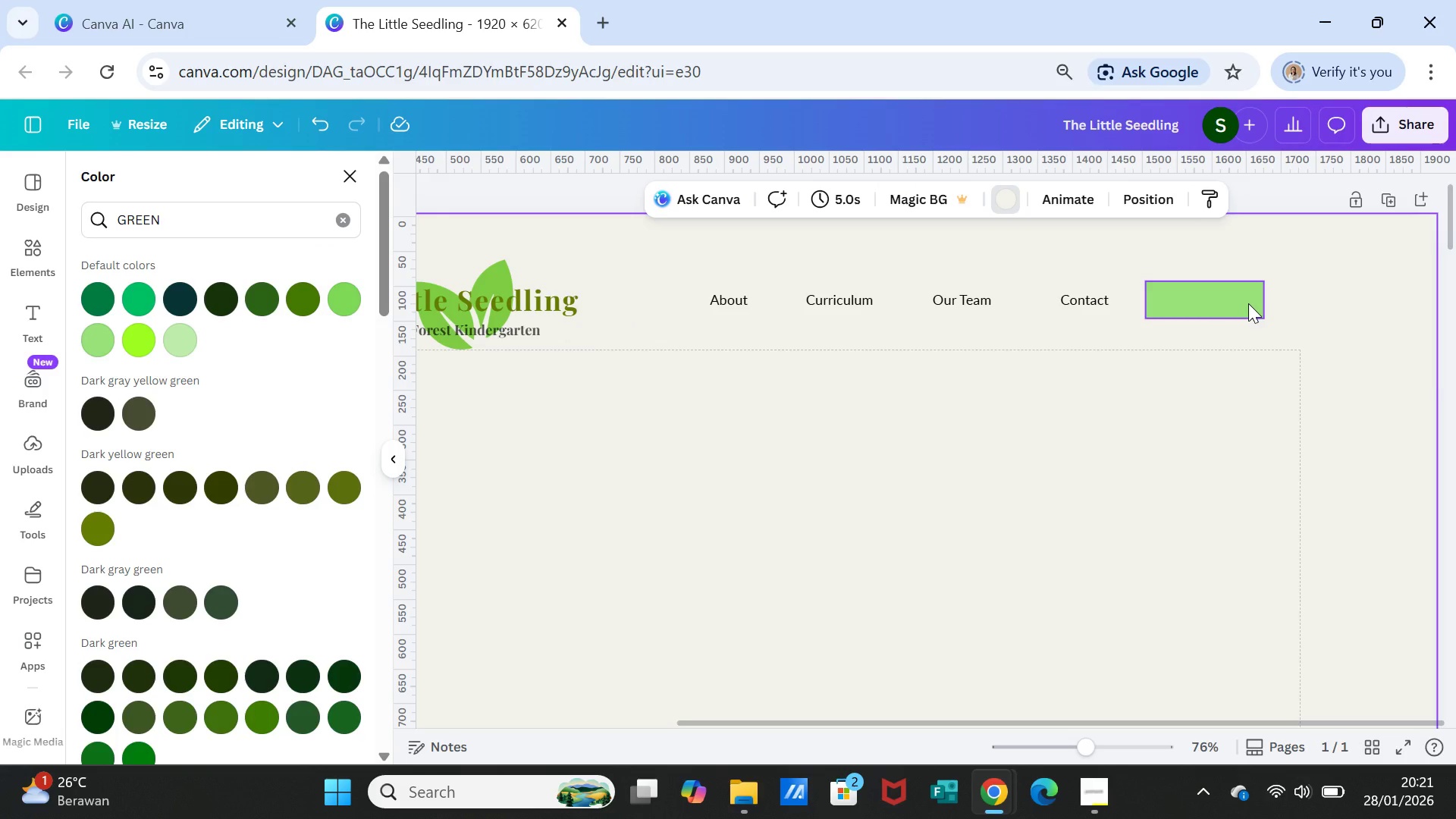 
wait(5.16)
 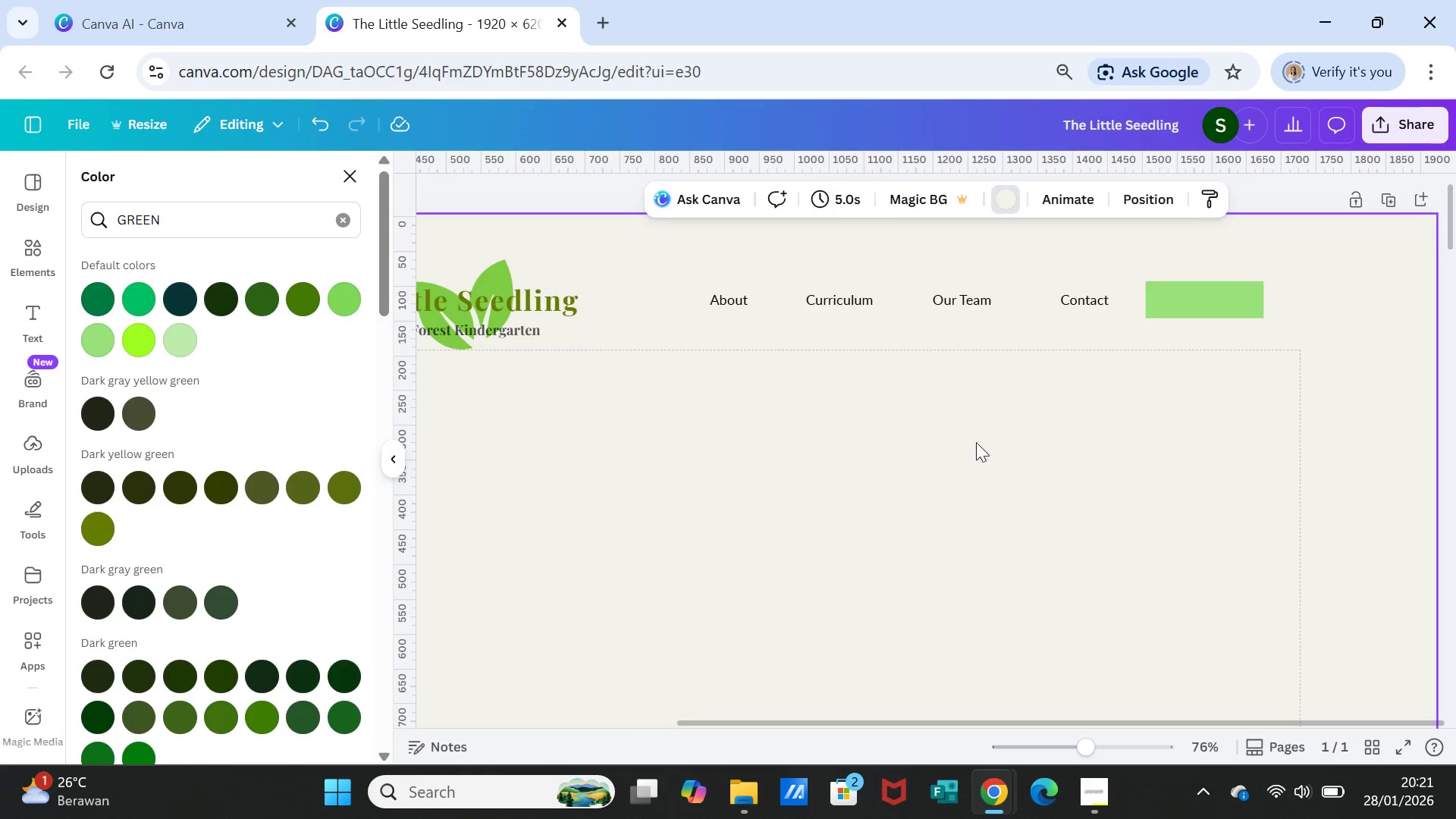 
left_click([1248, 303])
 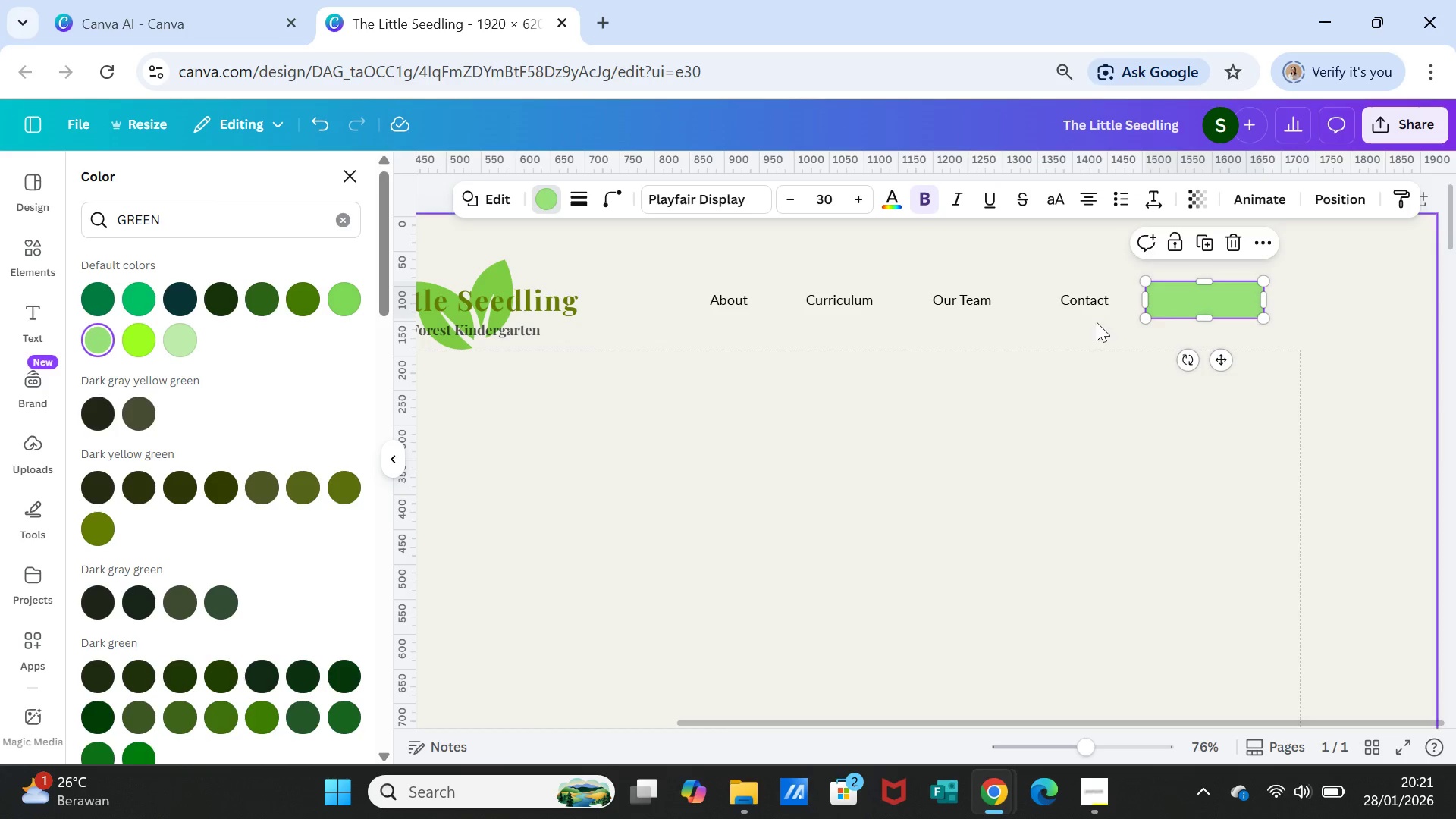 
double_click([1185, 299])
 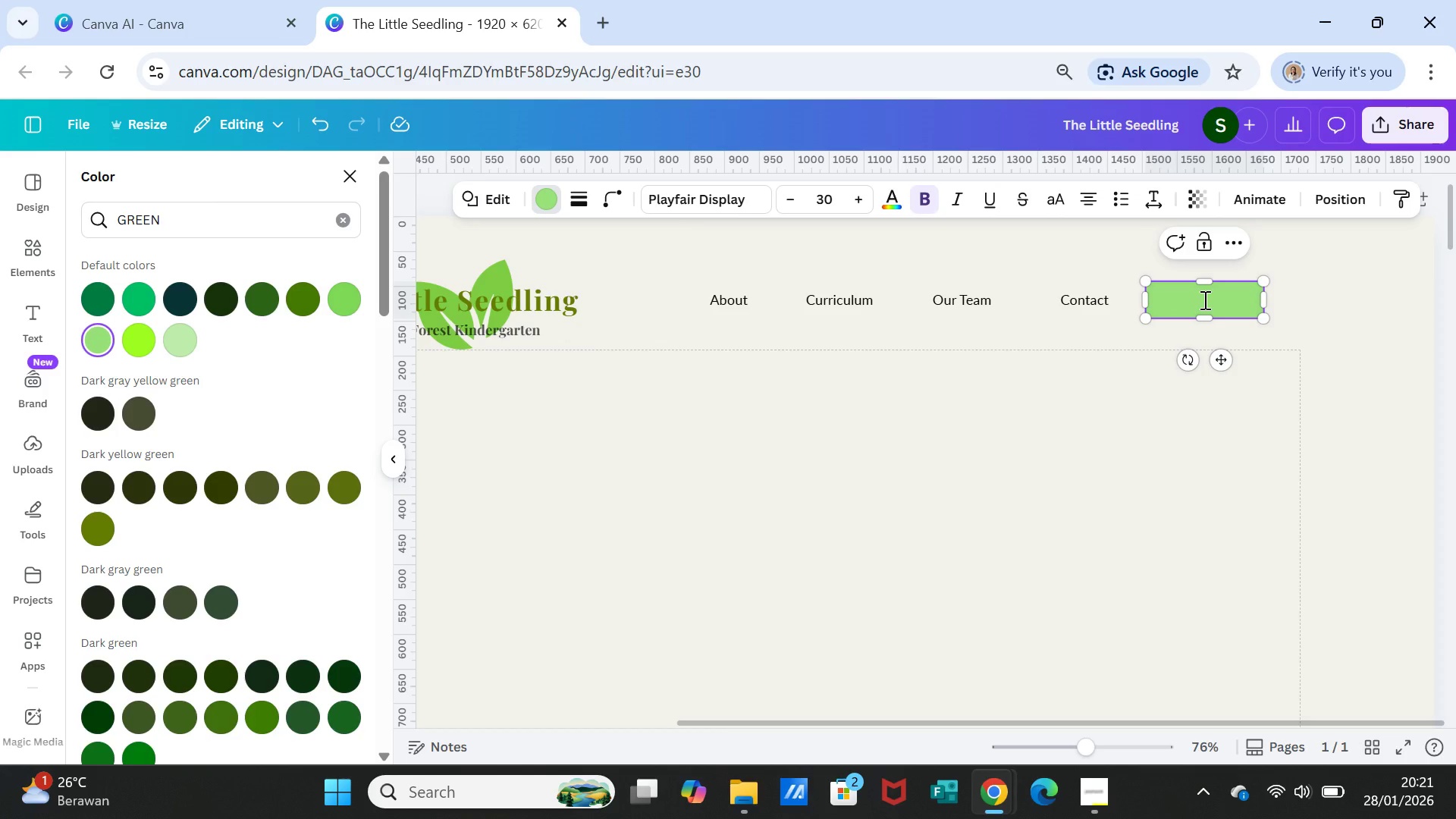 
left_click([1203, 300])
 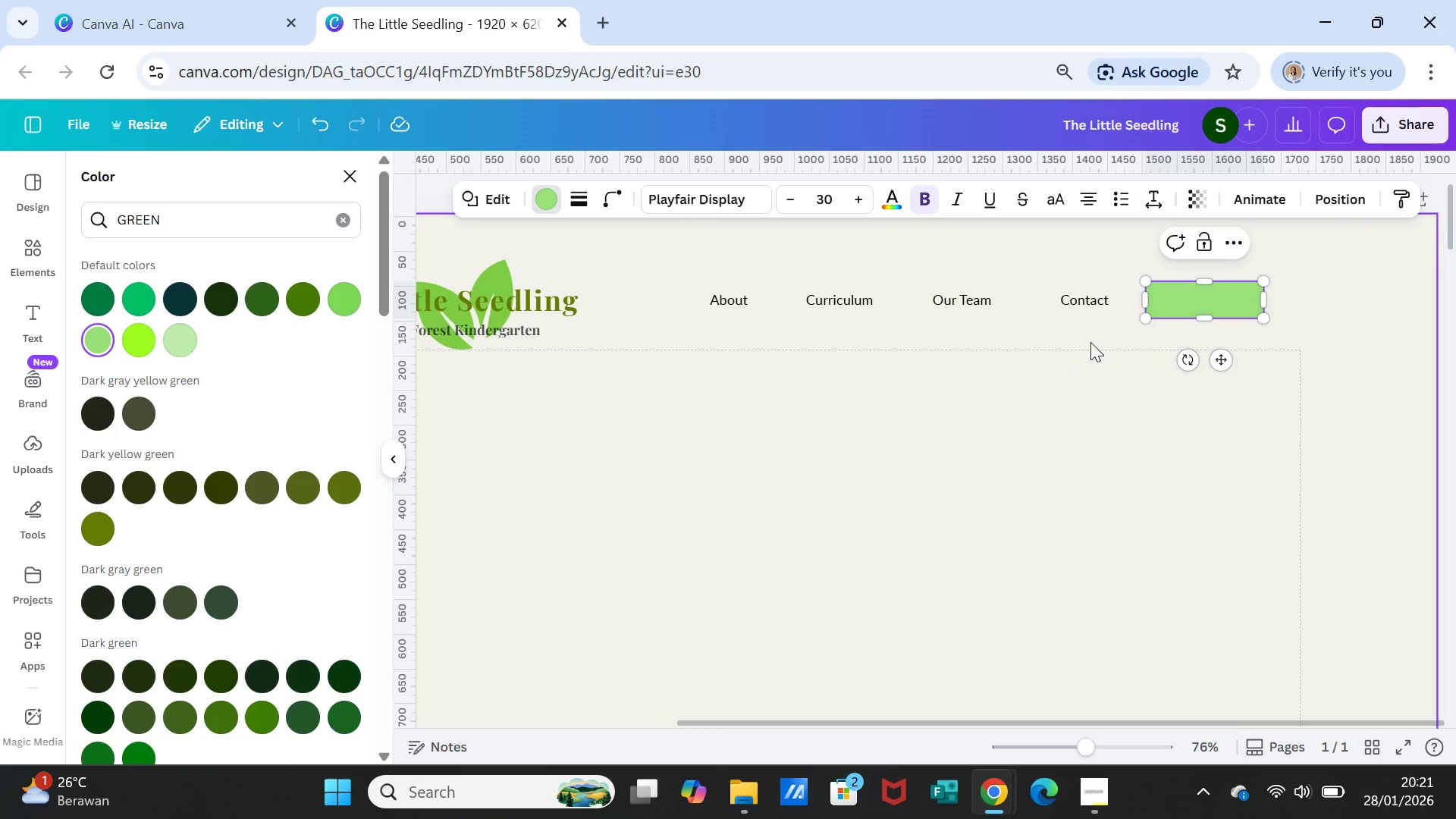 
type(Book a TOUR)
 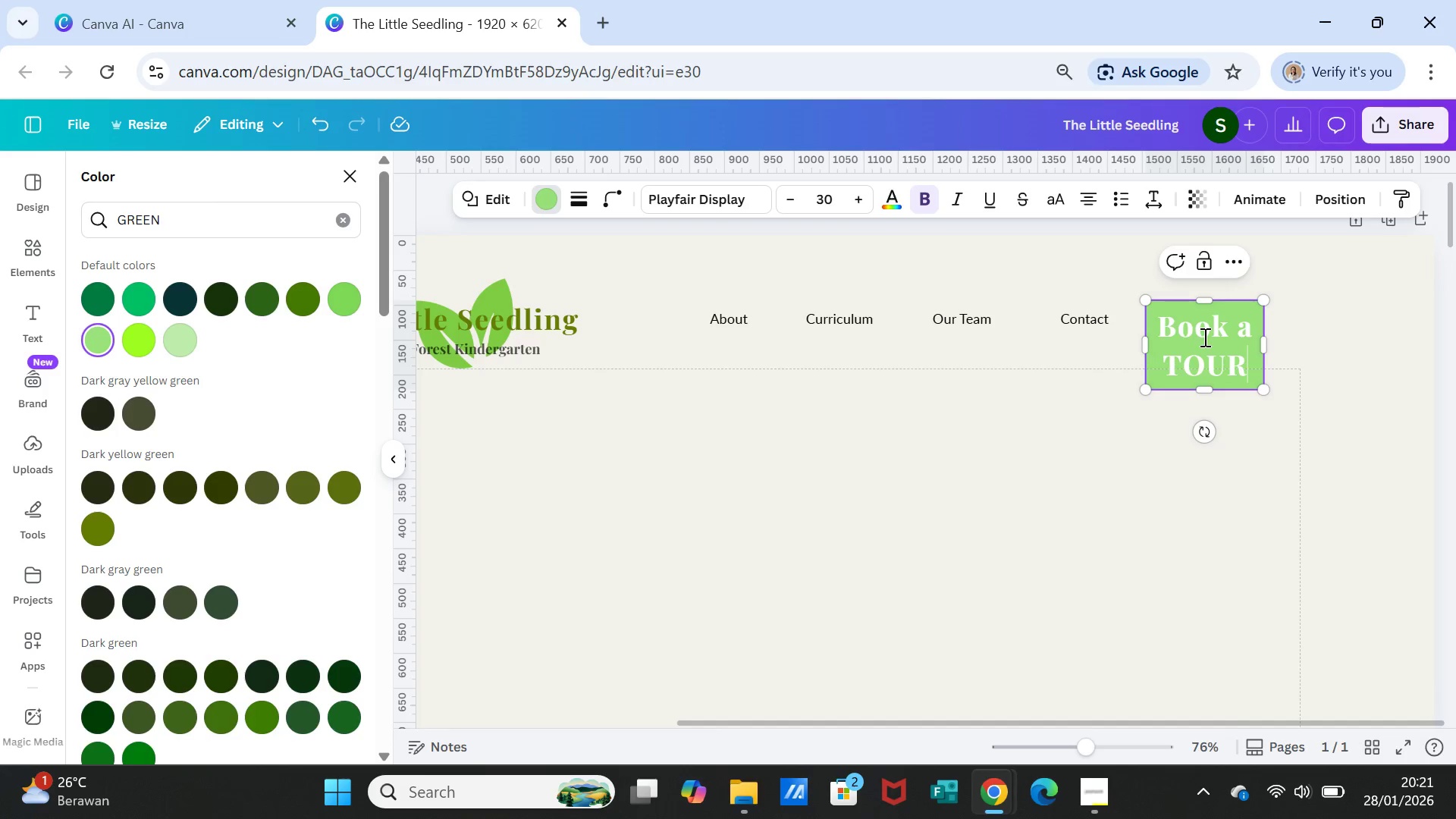 
double_click([1203, 337])
 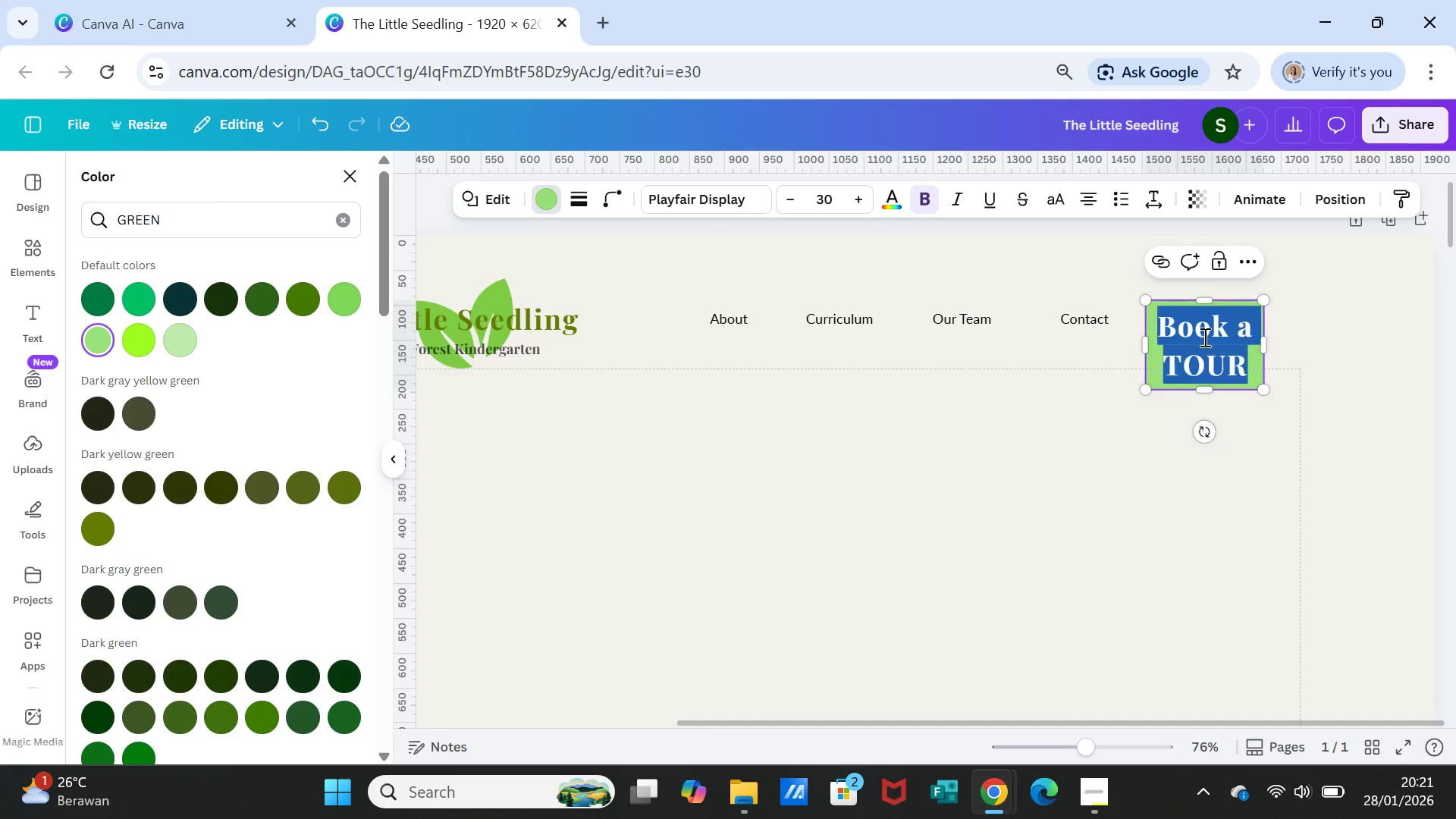 
triple_click([1203, 337])
 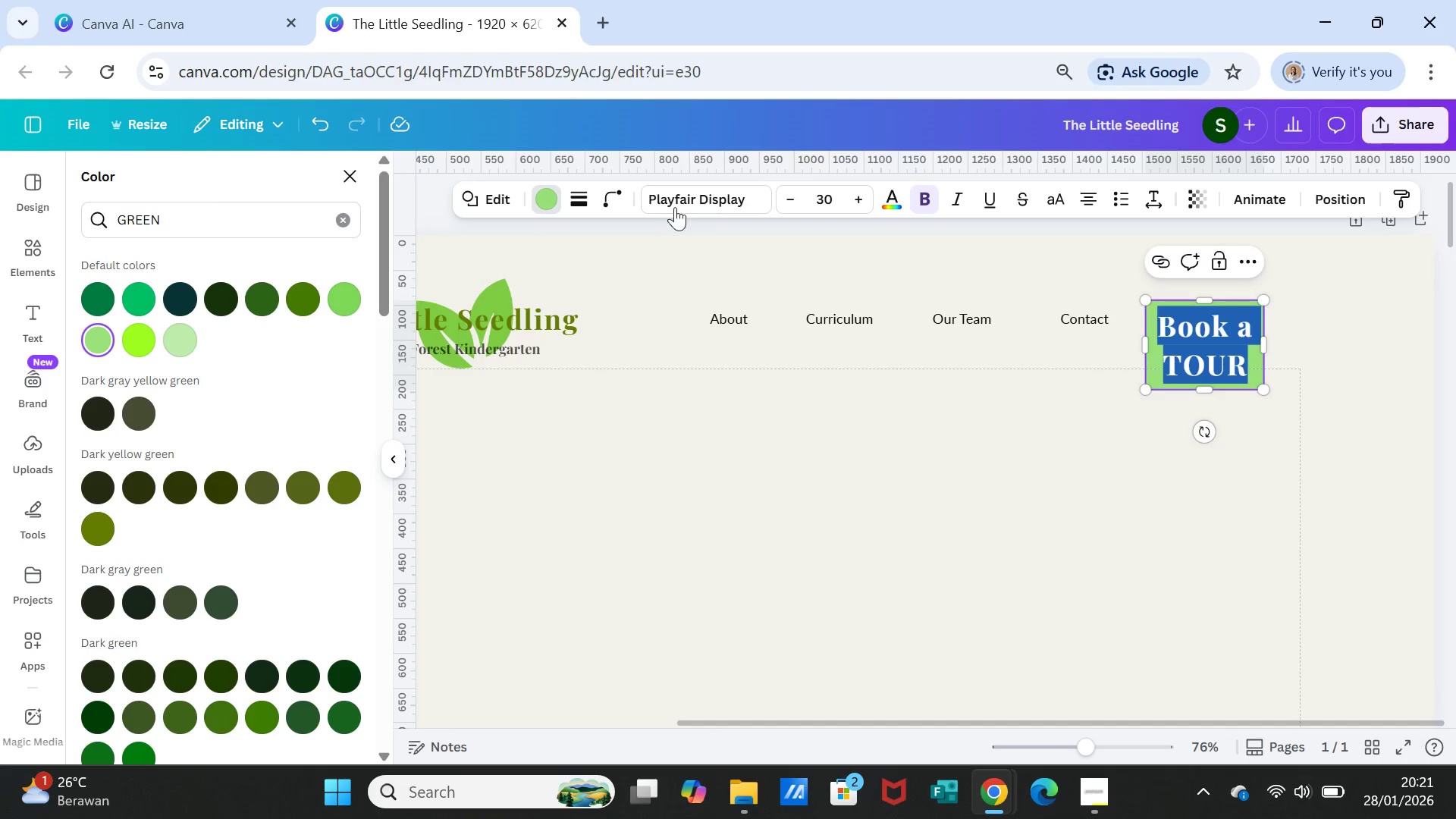 
left_click([686, 202])
 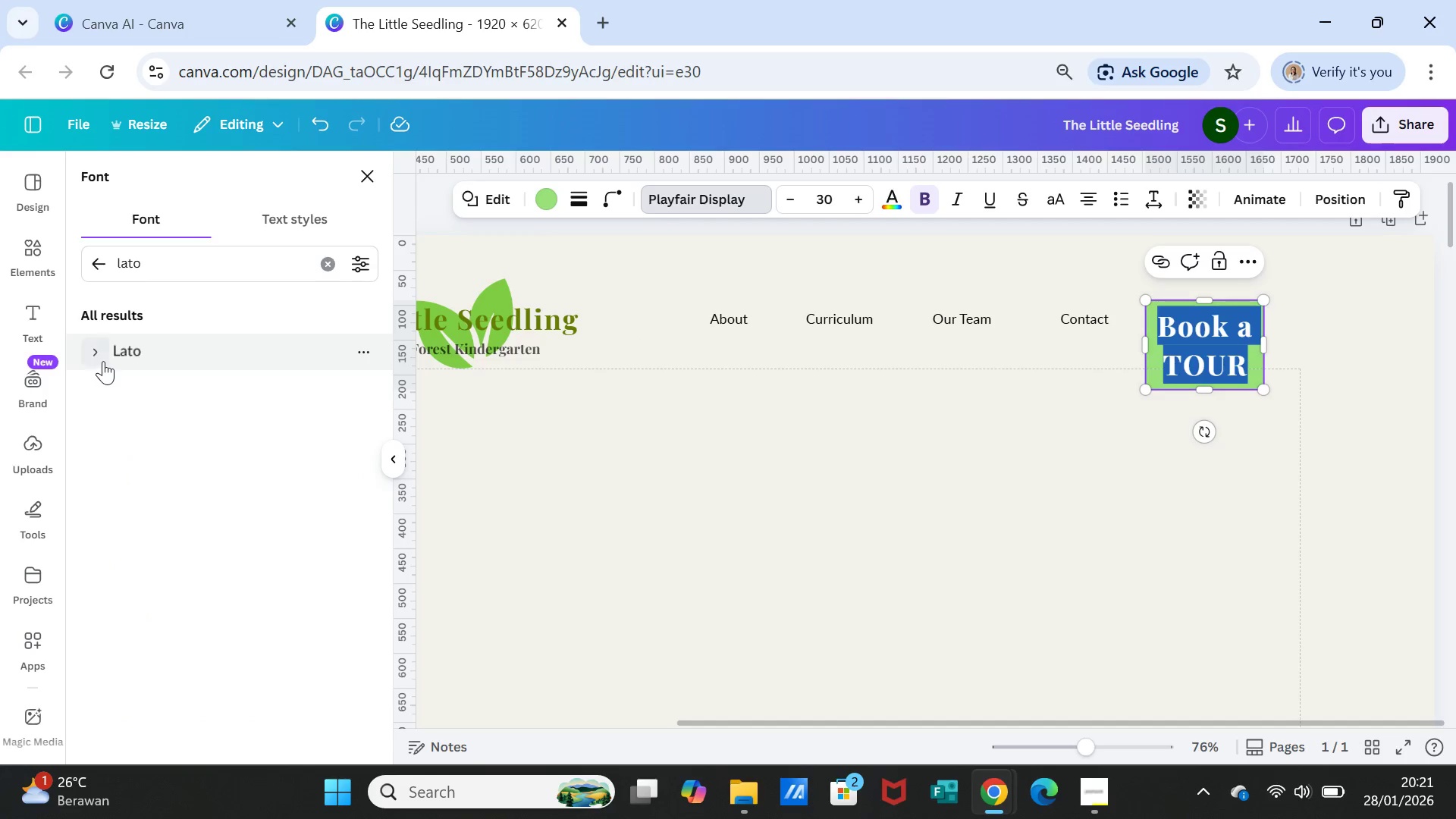 
left_click([136, 351])
 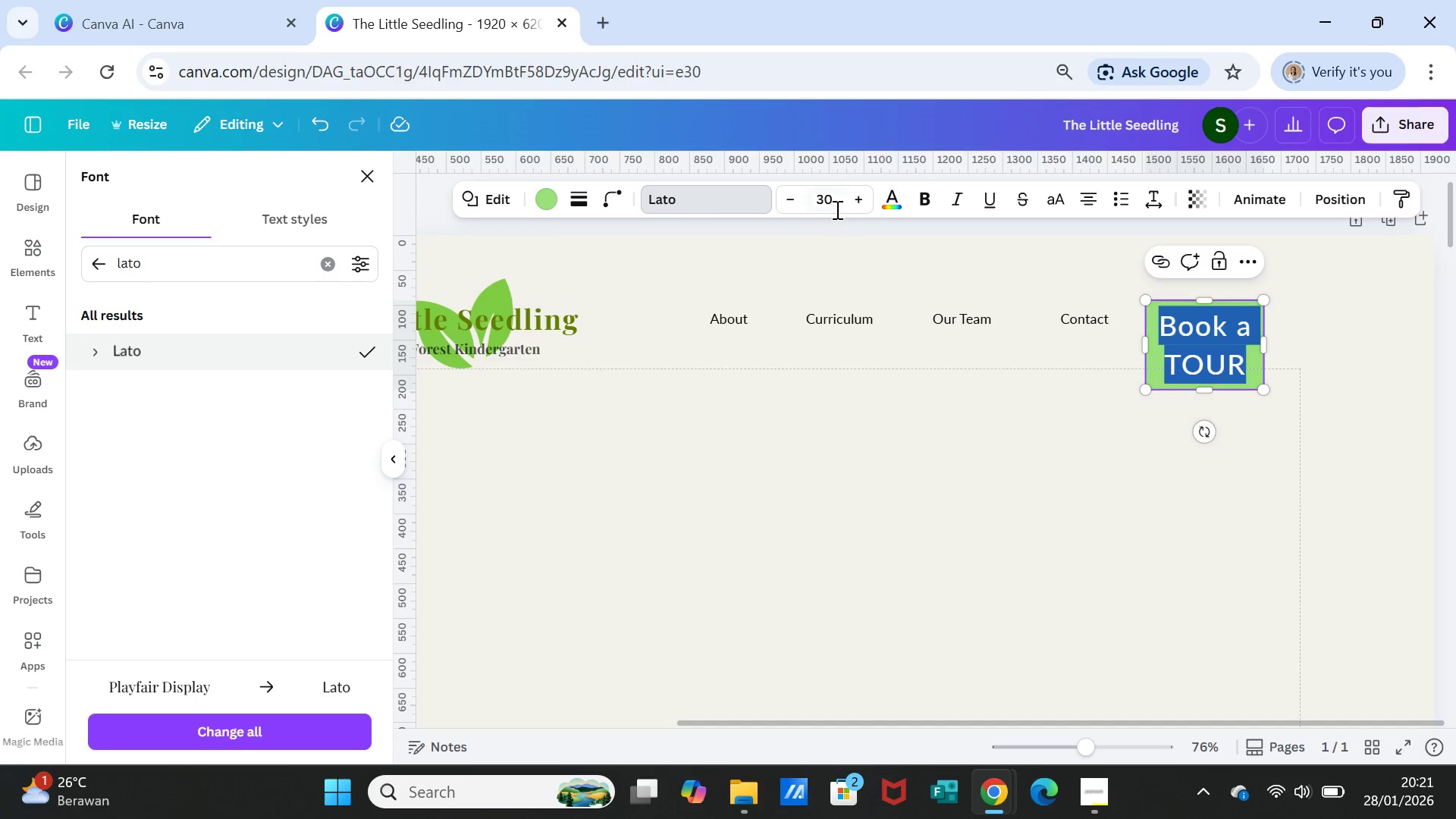 
left_click([835, 204])
 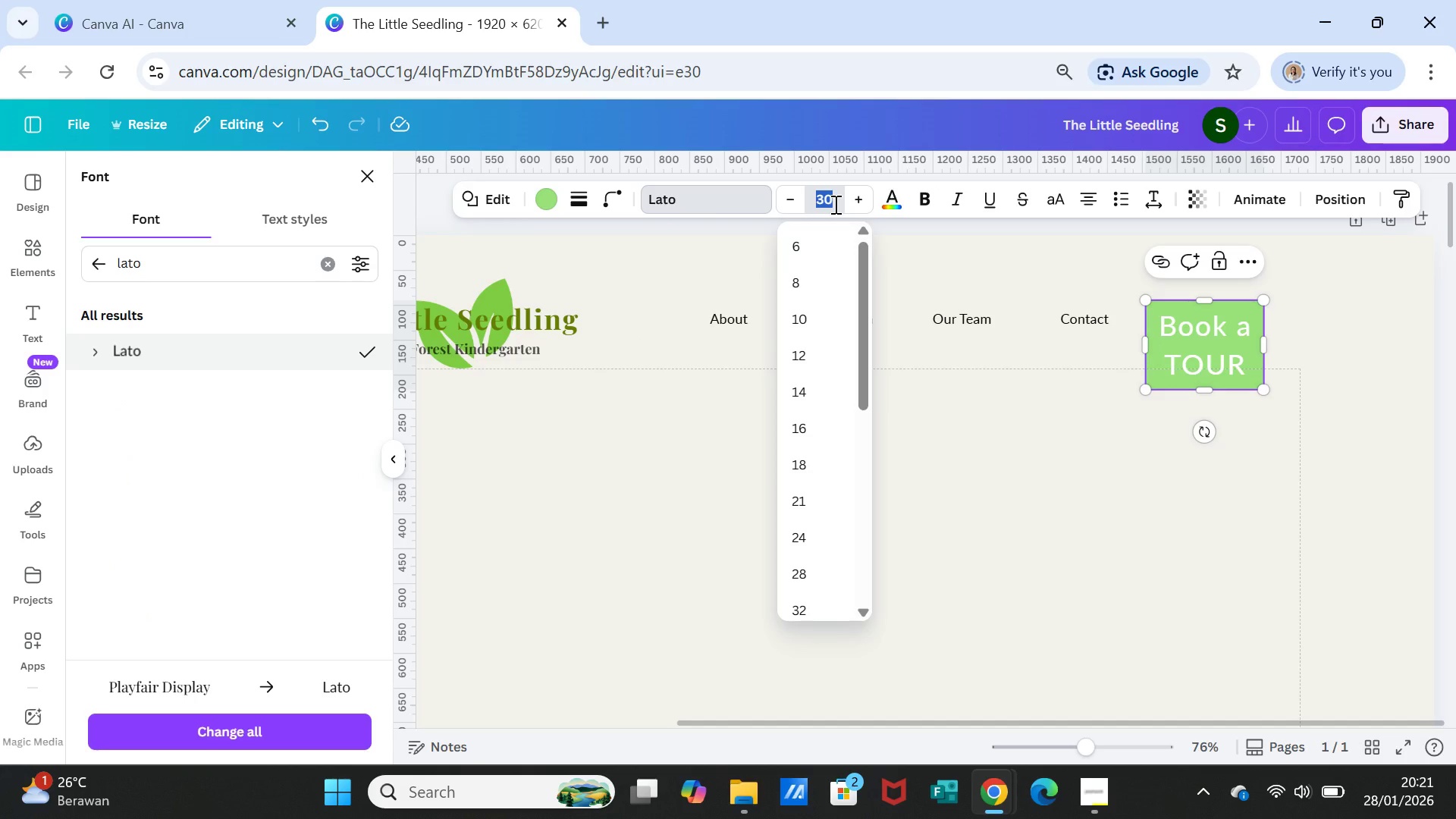 
type(20)
 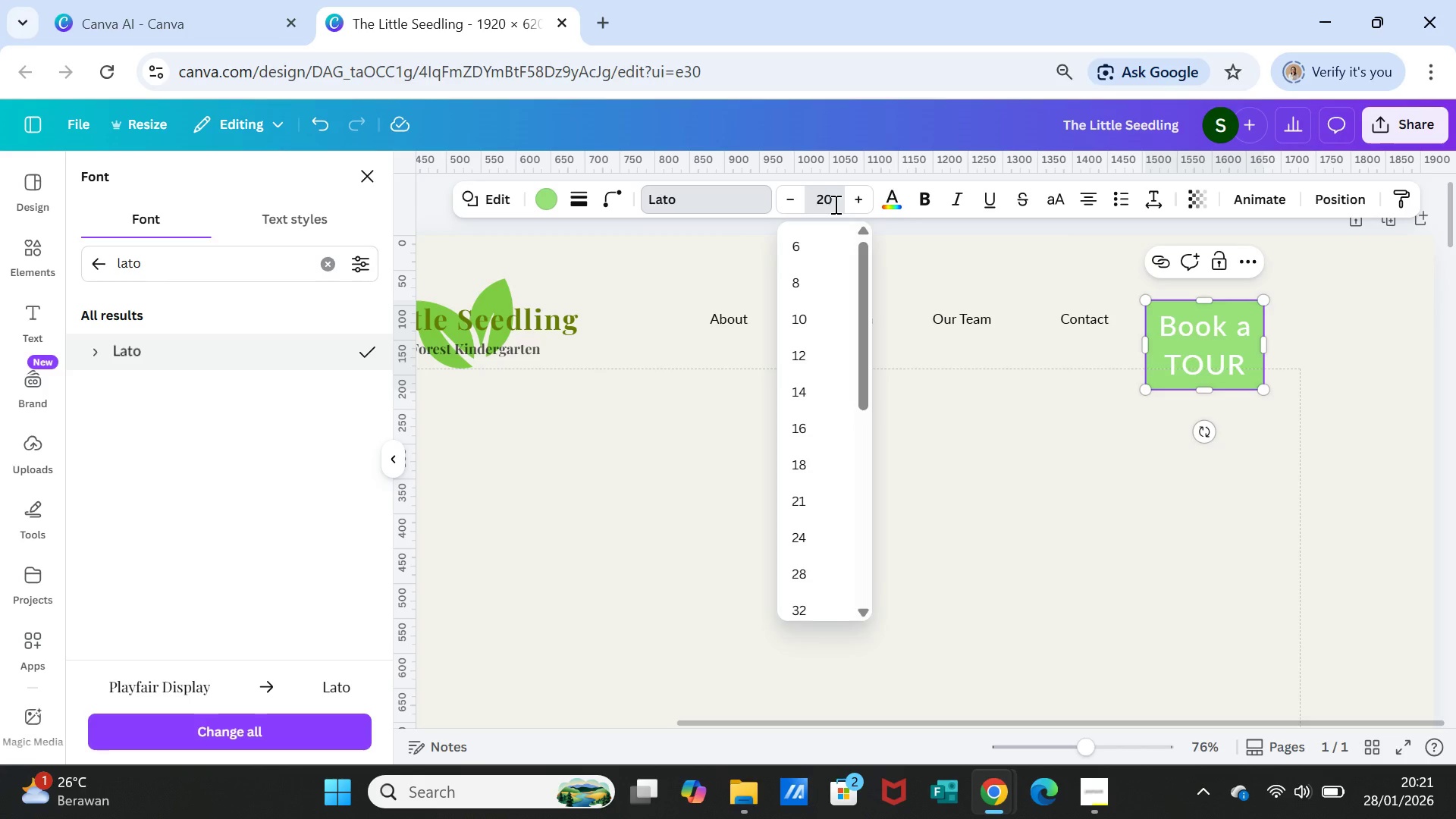 
key(Enter)
 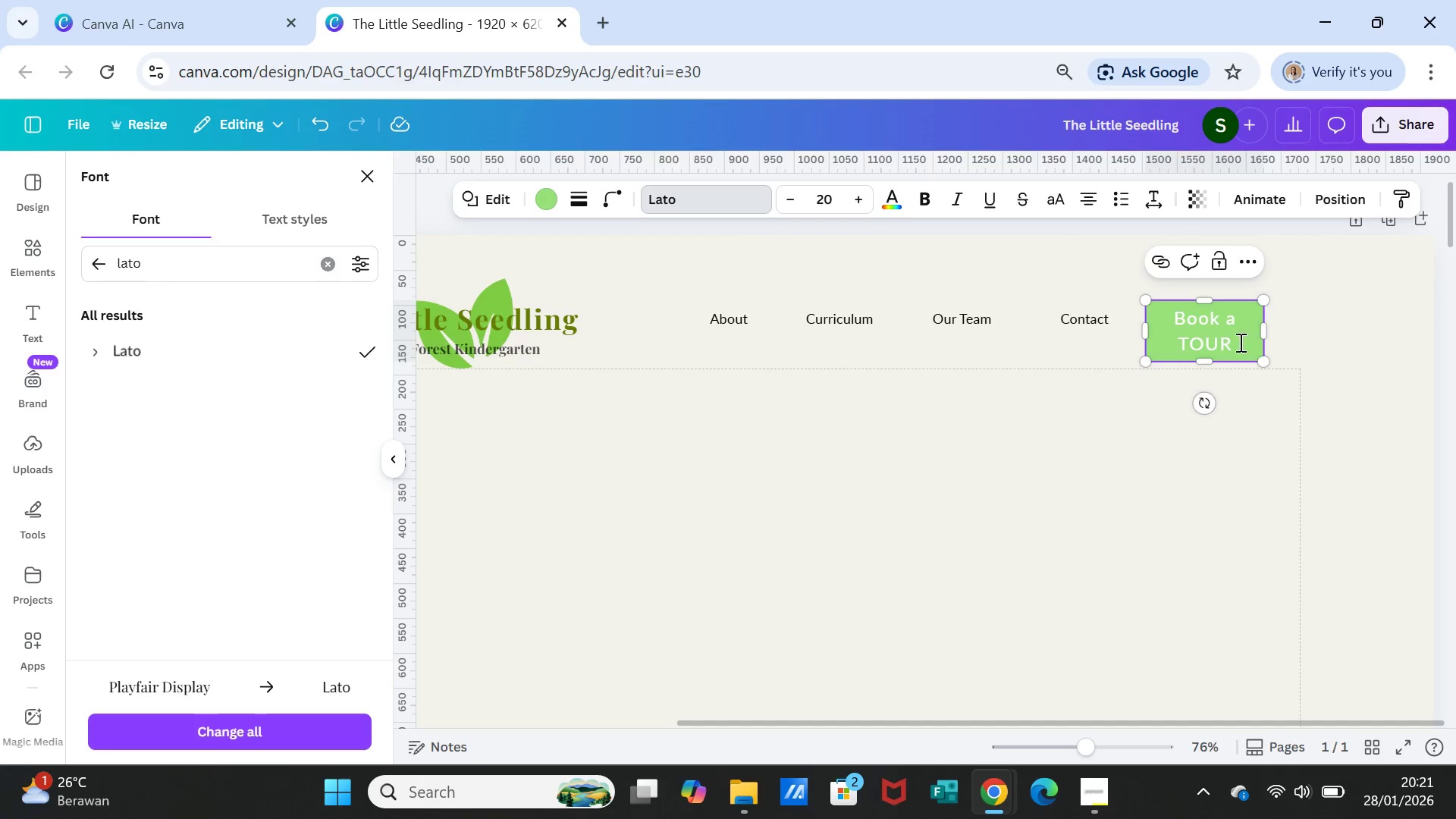 
double_click([1213, 342])
 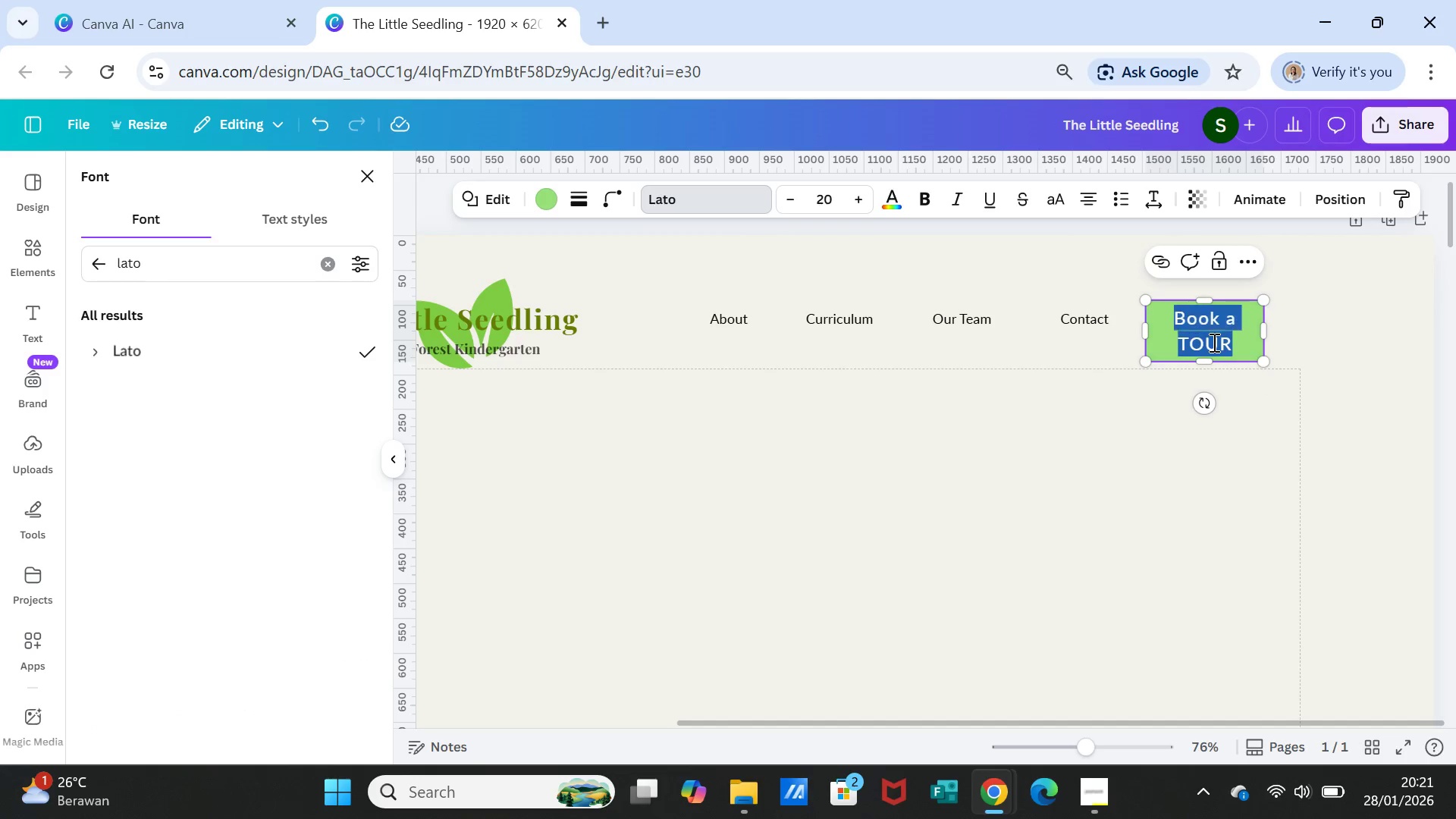 
triple_click([1213, 342])
 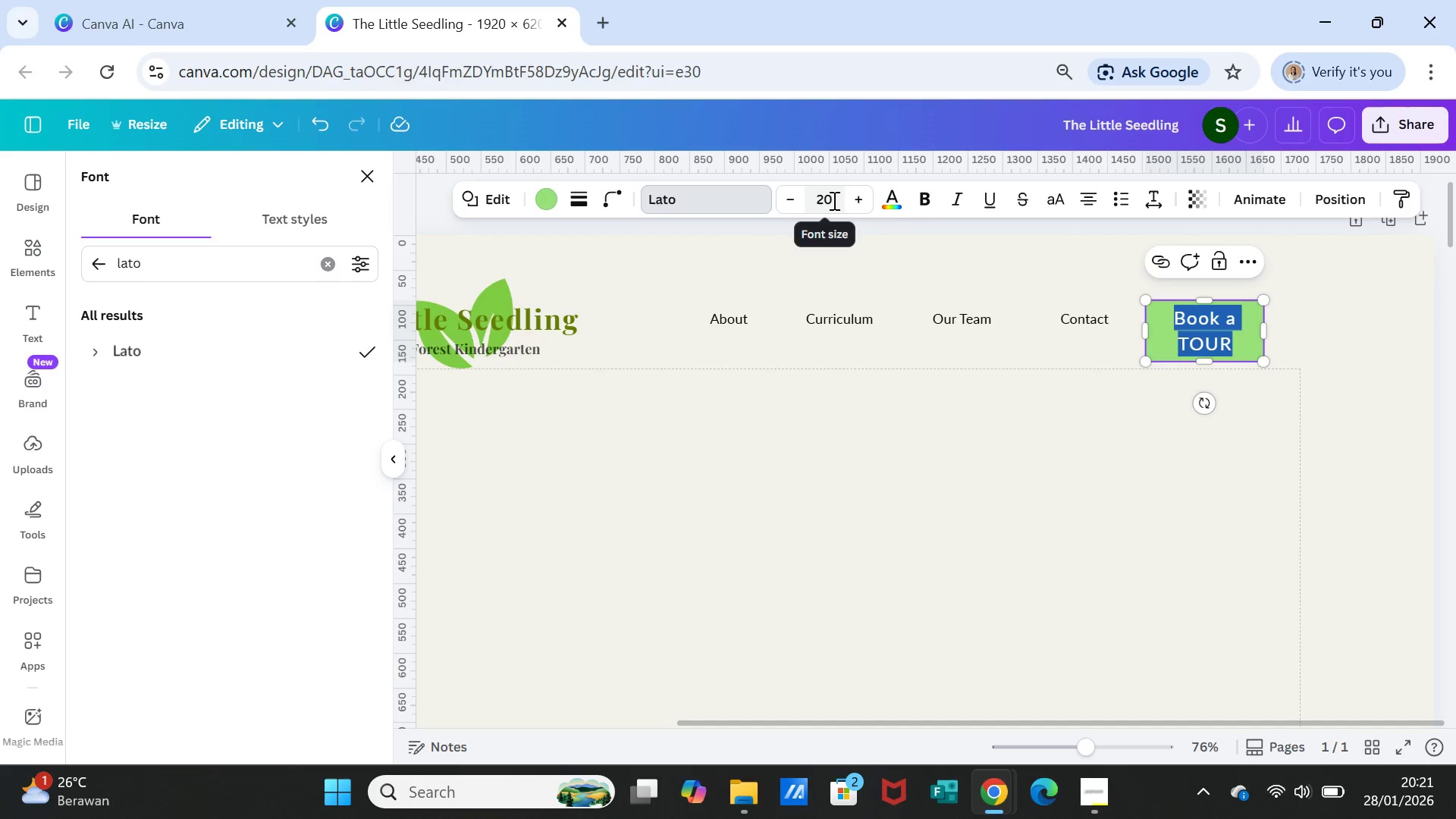 
left_click([833, 199])
 